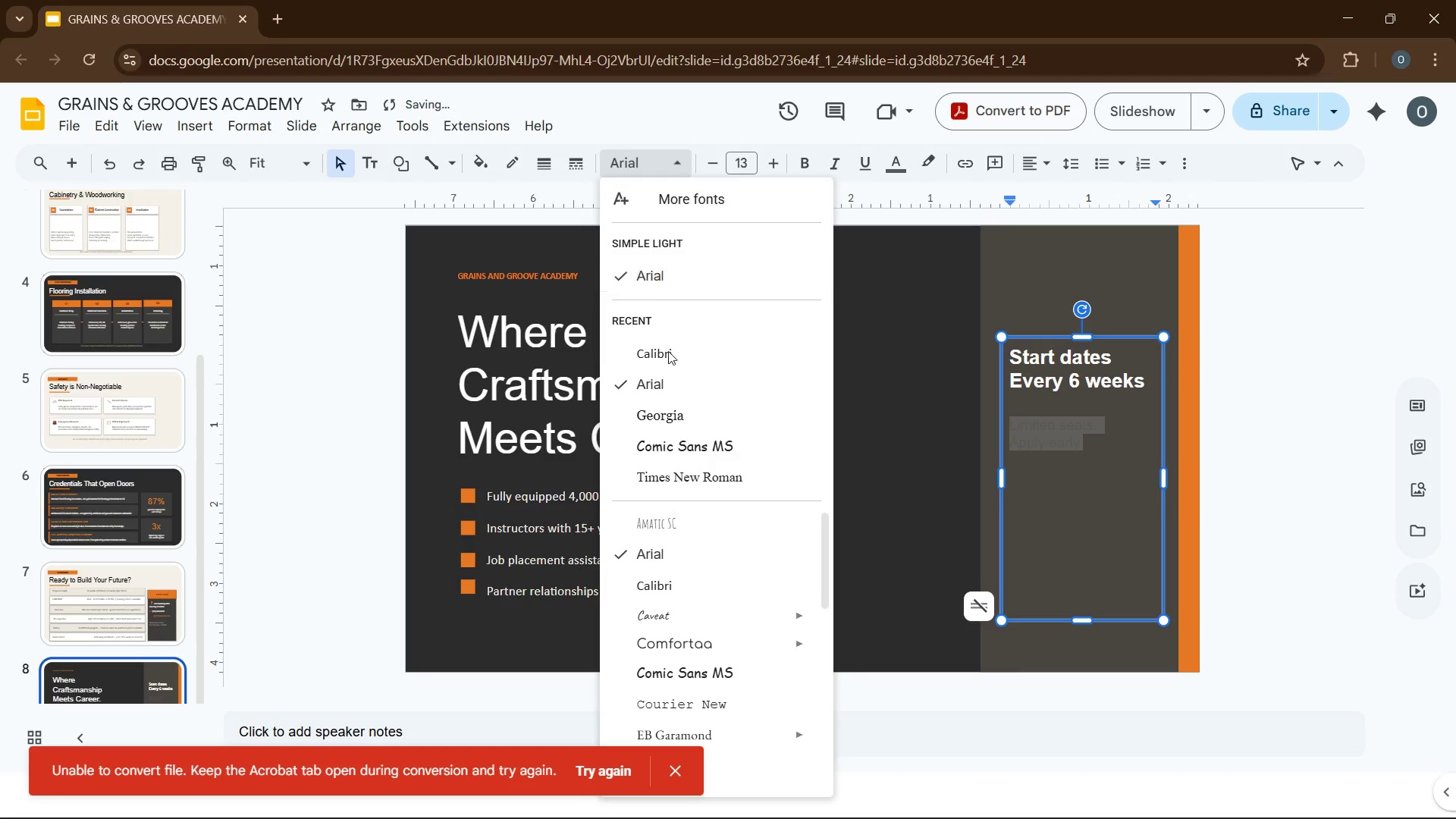 
left_click([668, 356])
 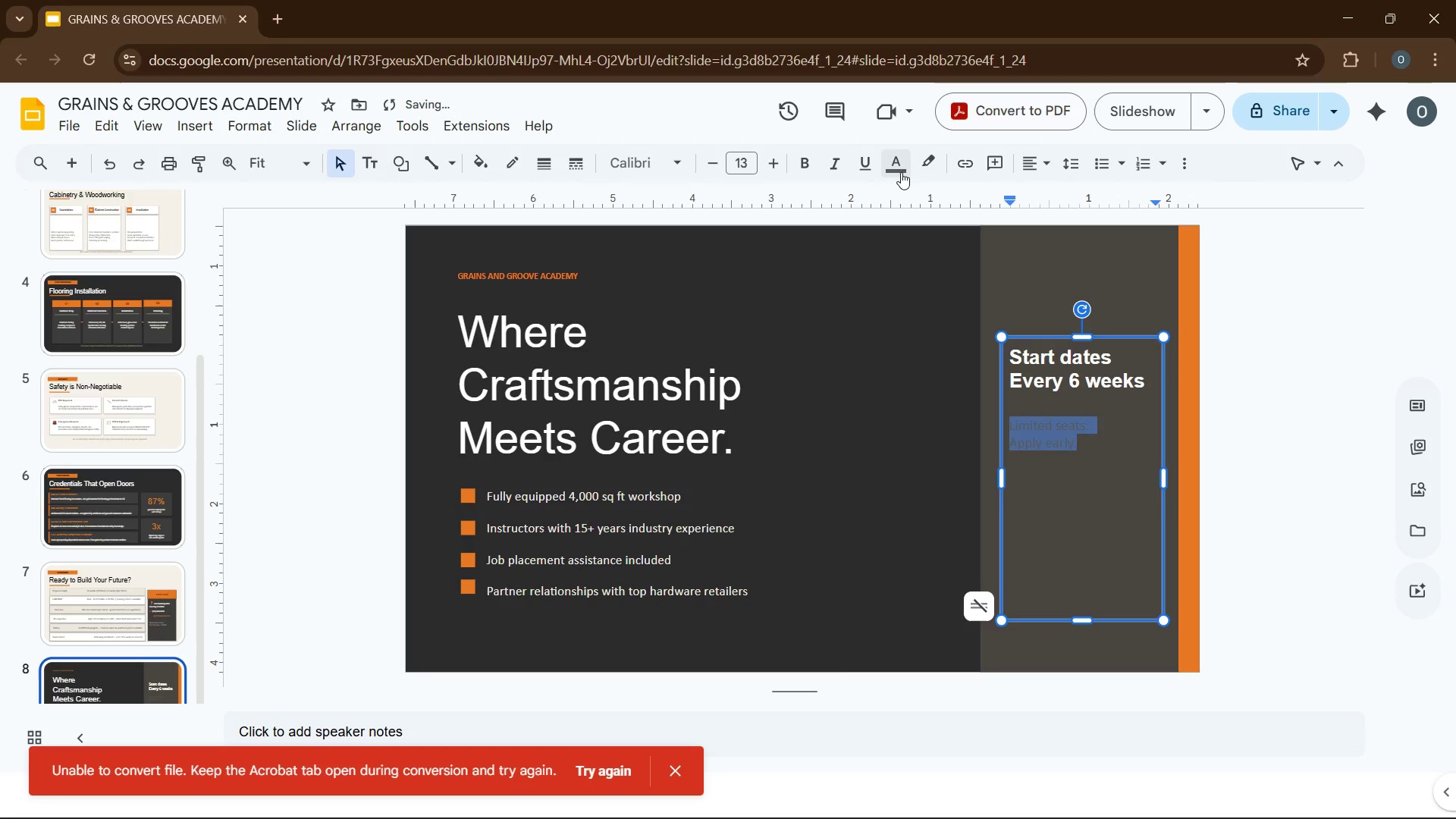 
left_click([901, 172])
 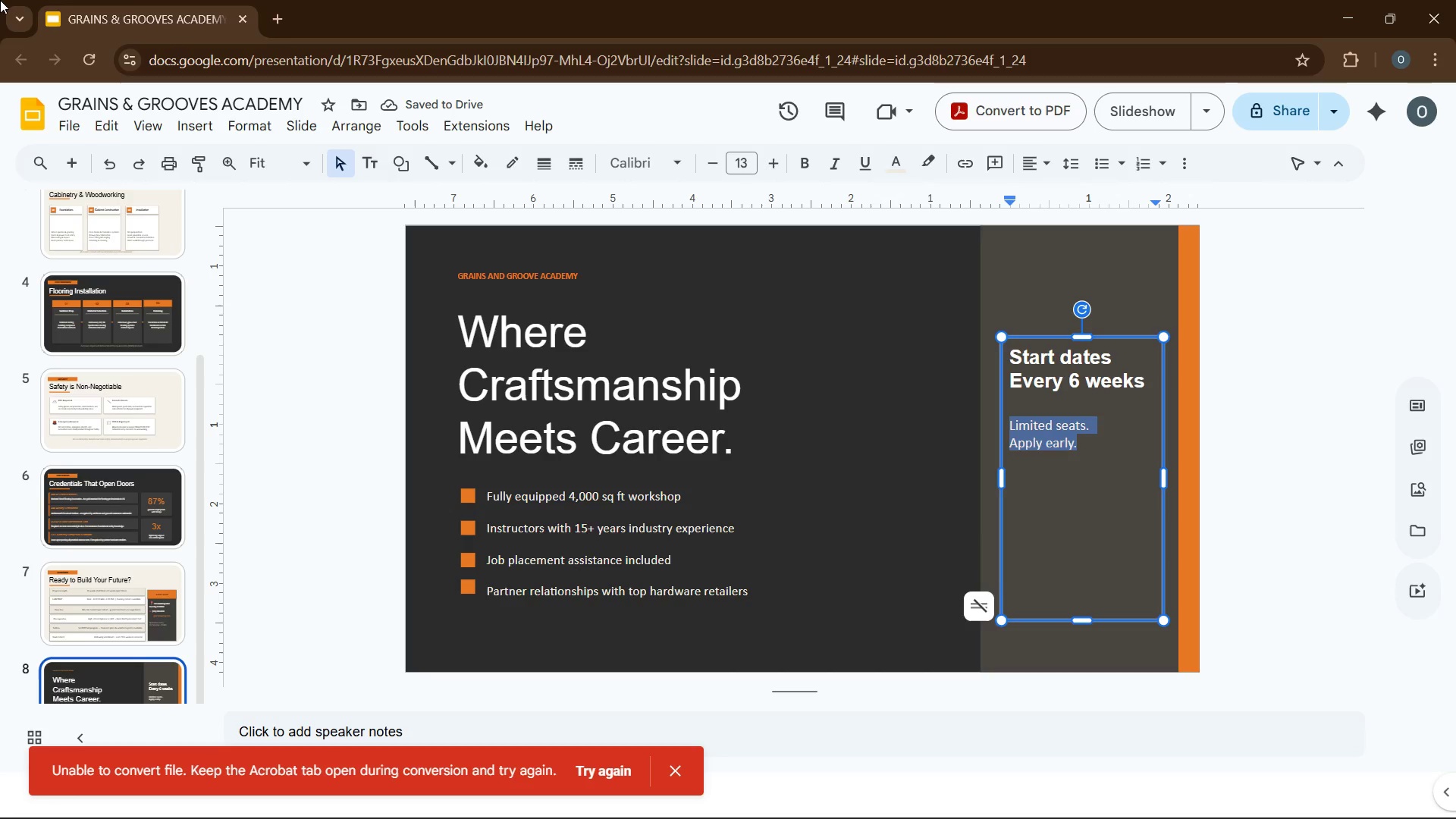 
wait(17.73)
 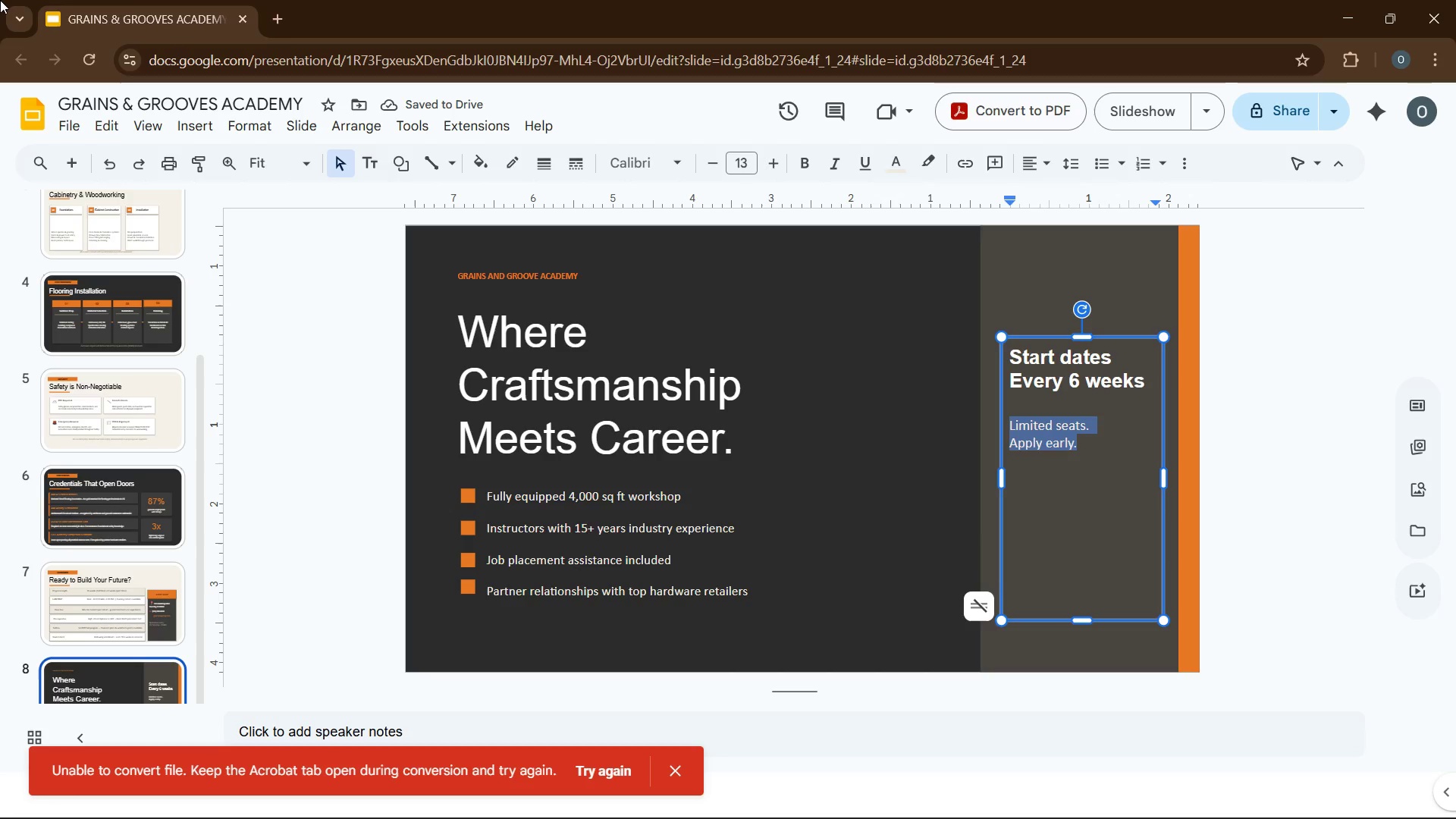 
left_click([191, 128])
 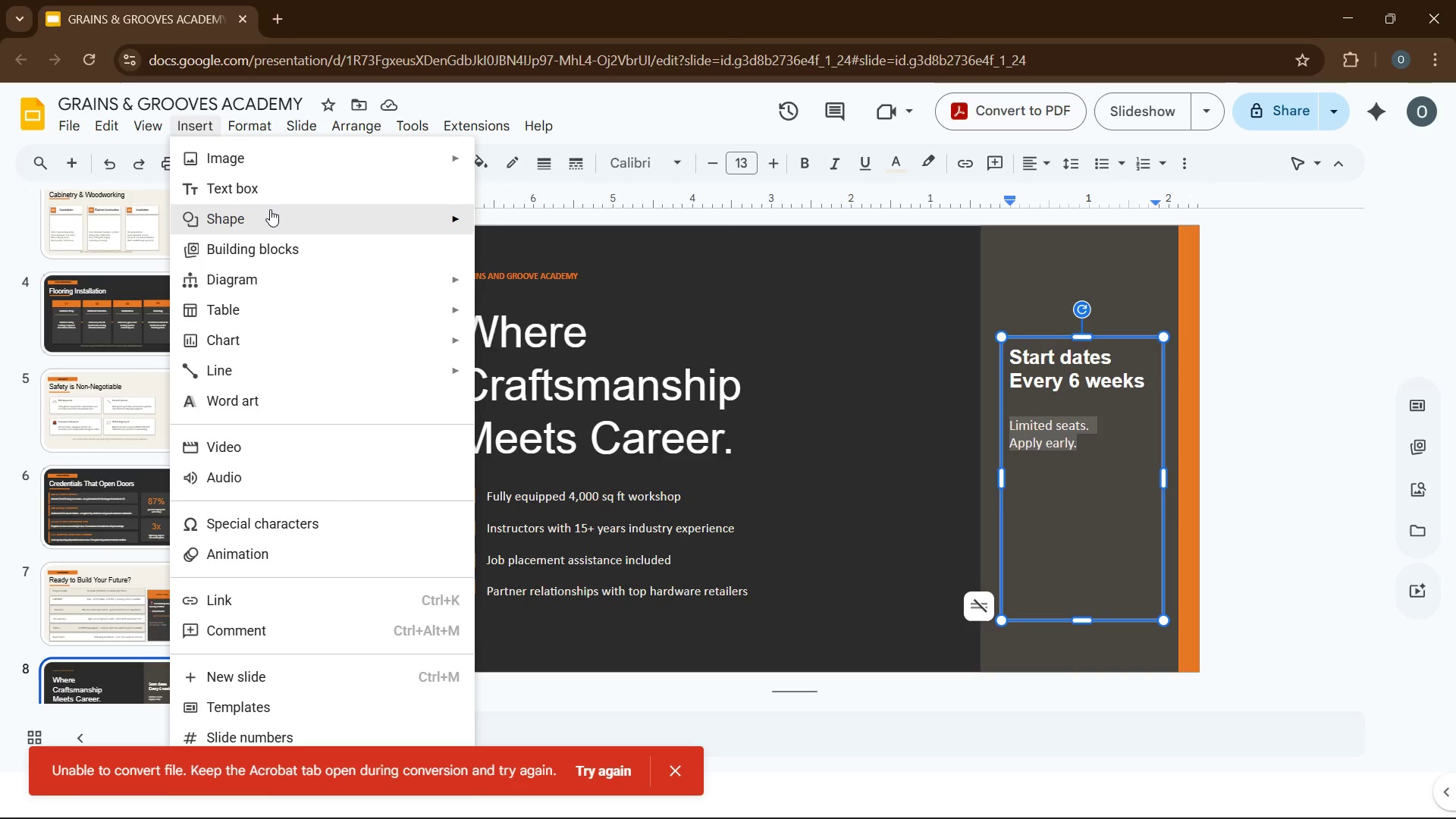 
left_click([270, 210])
 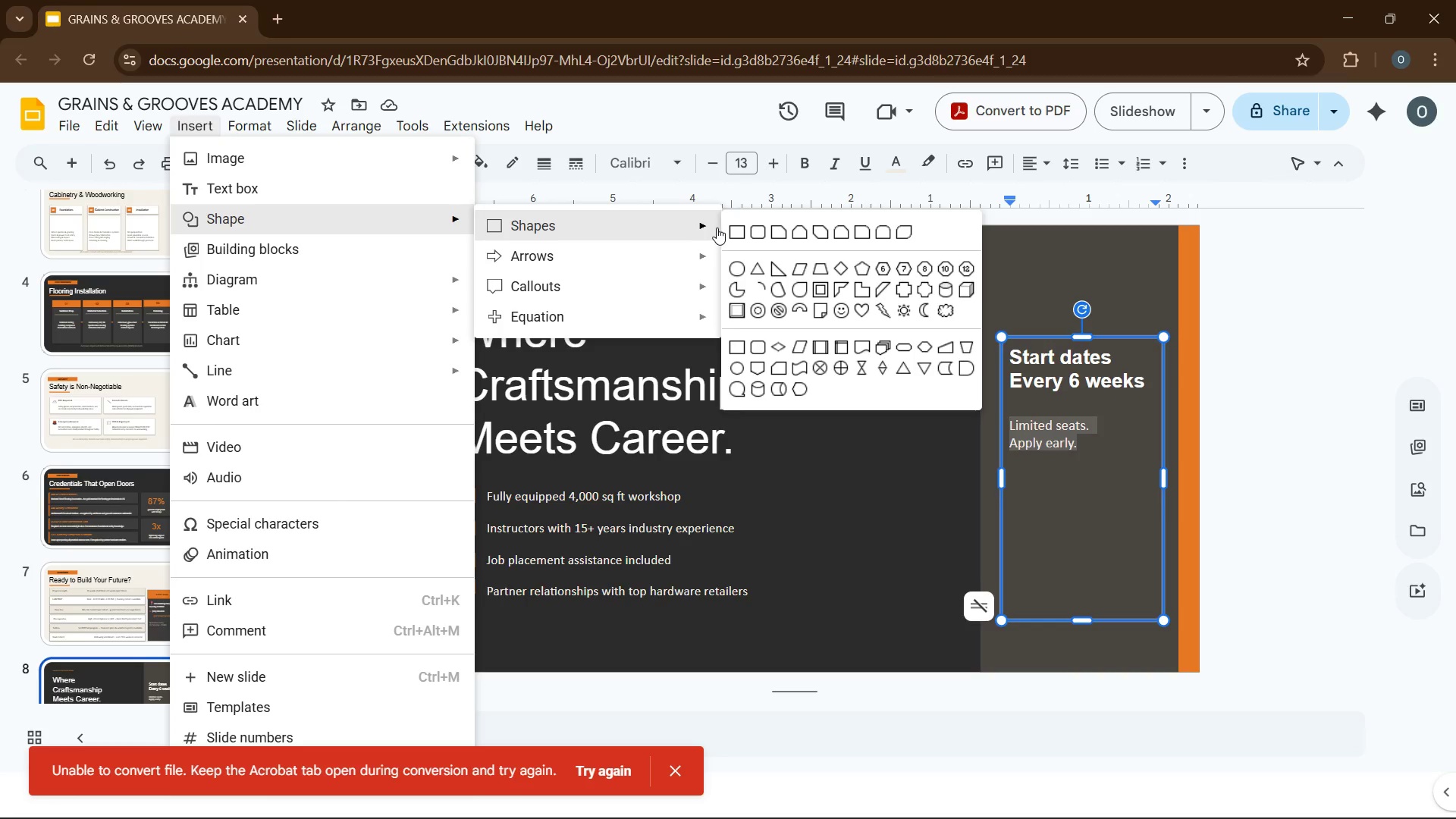 
left_click([728, 230])
 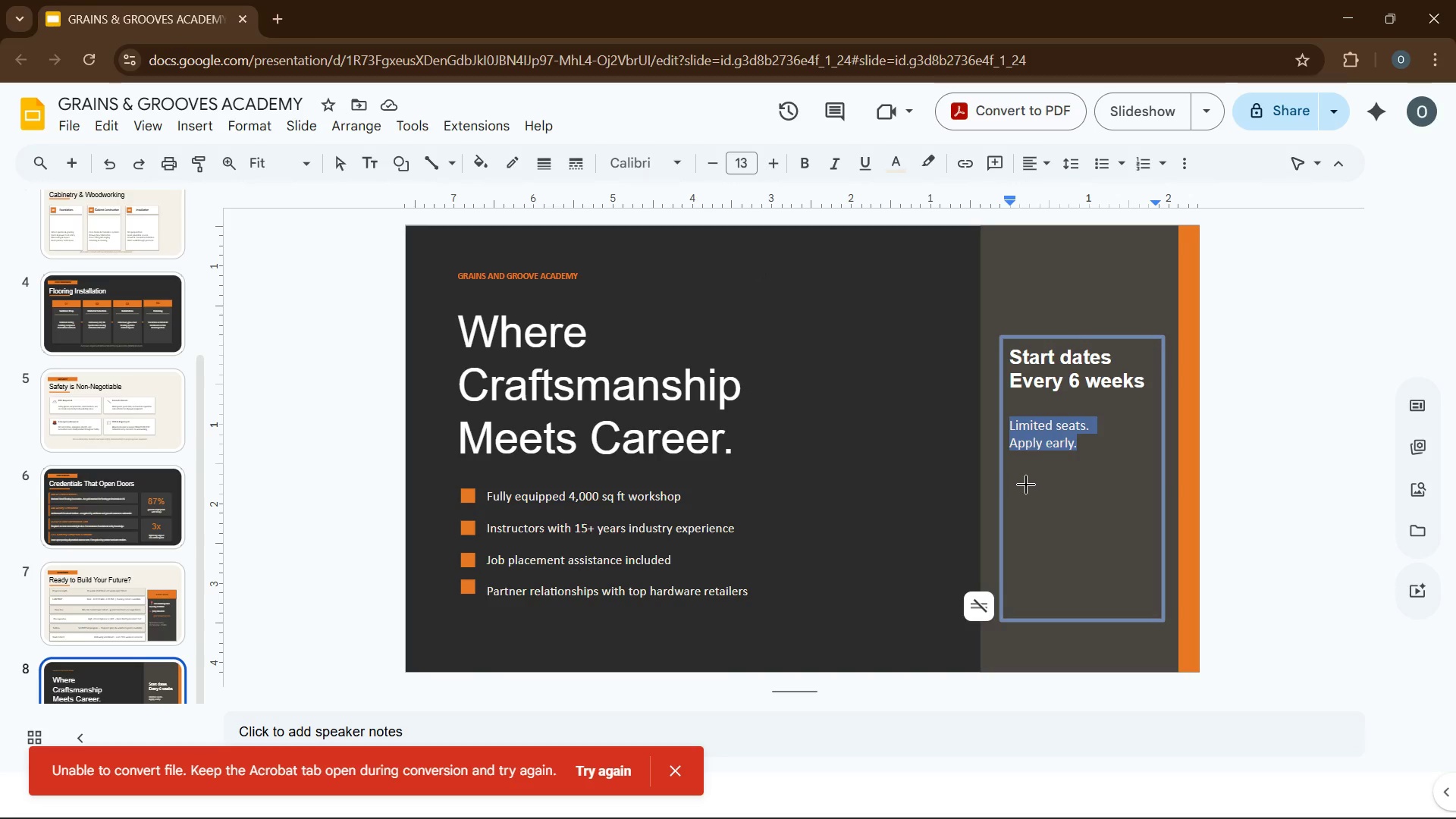 
left_click_drag(start_coordinate=[1024, 479], to_coordinate=[1102, 521])
 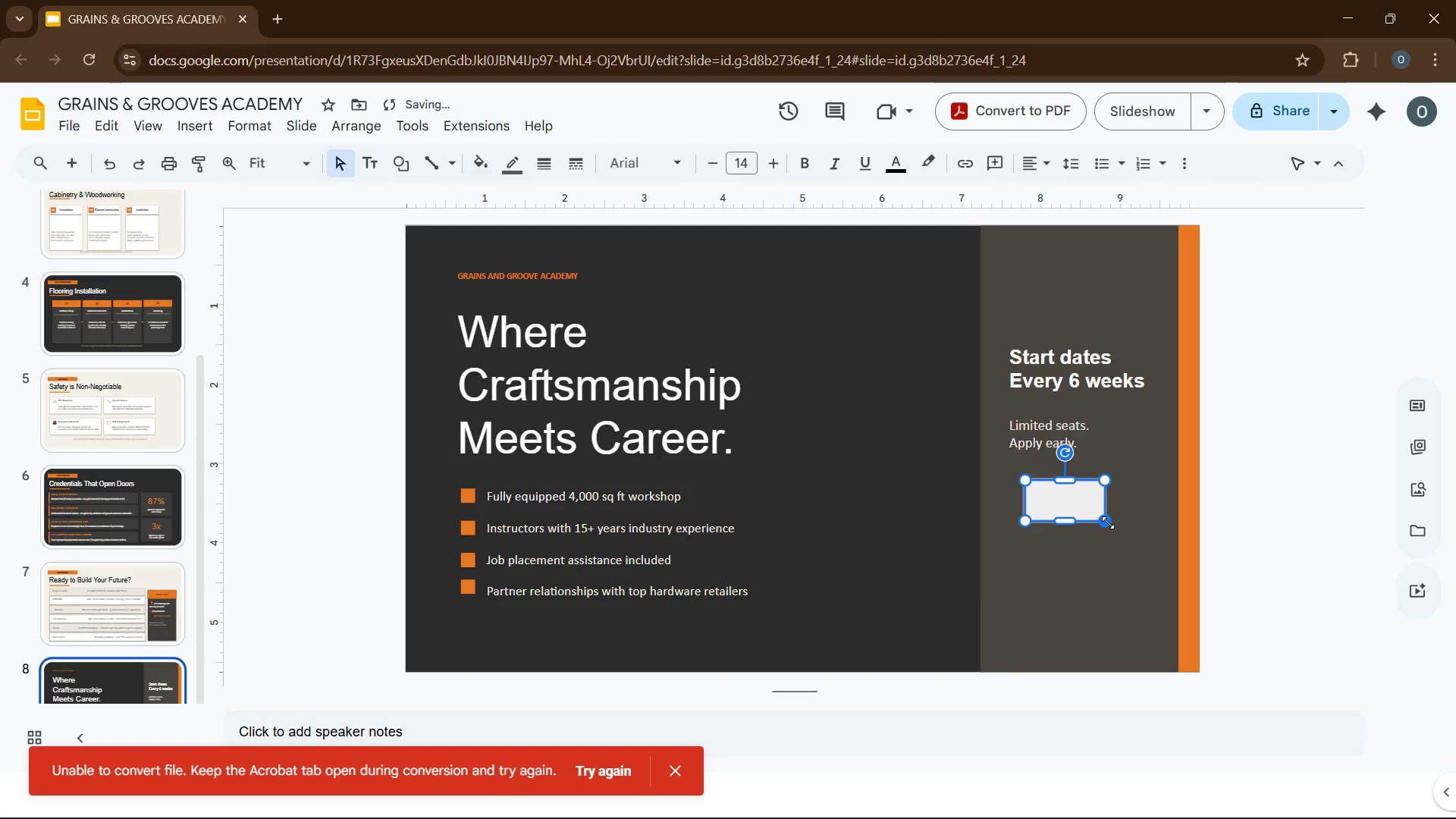 
left_click([1069, 500])
 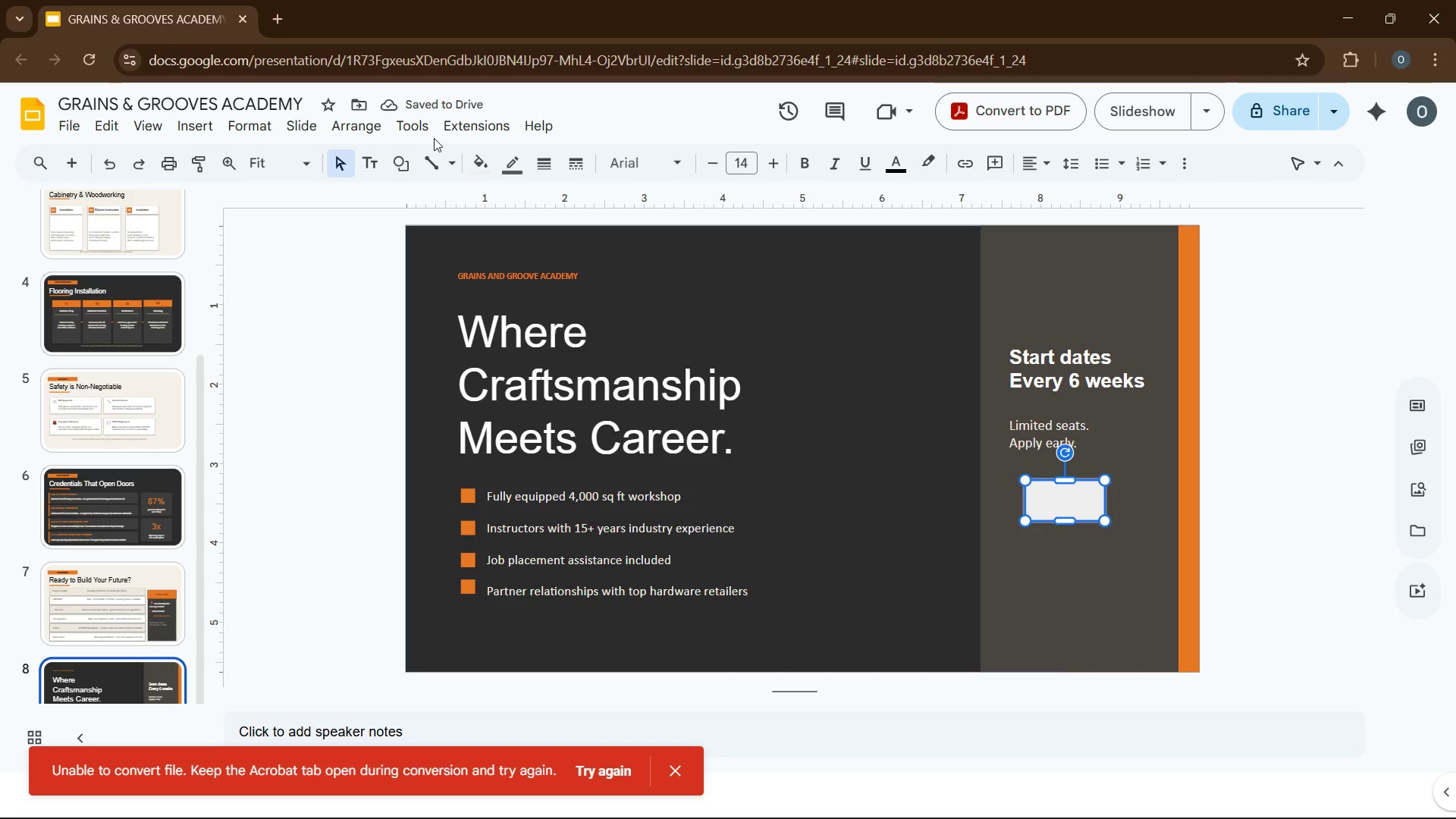 
left_click([479, 164])
 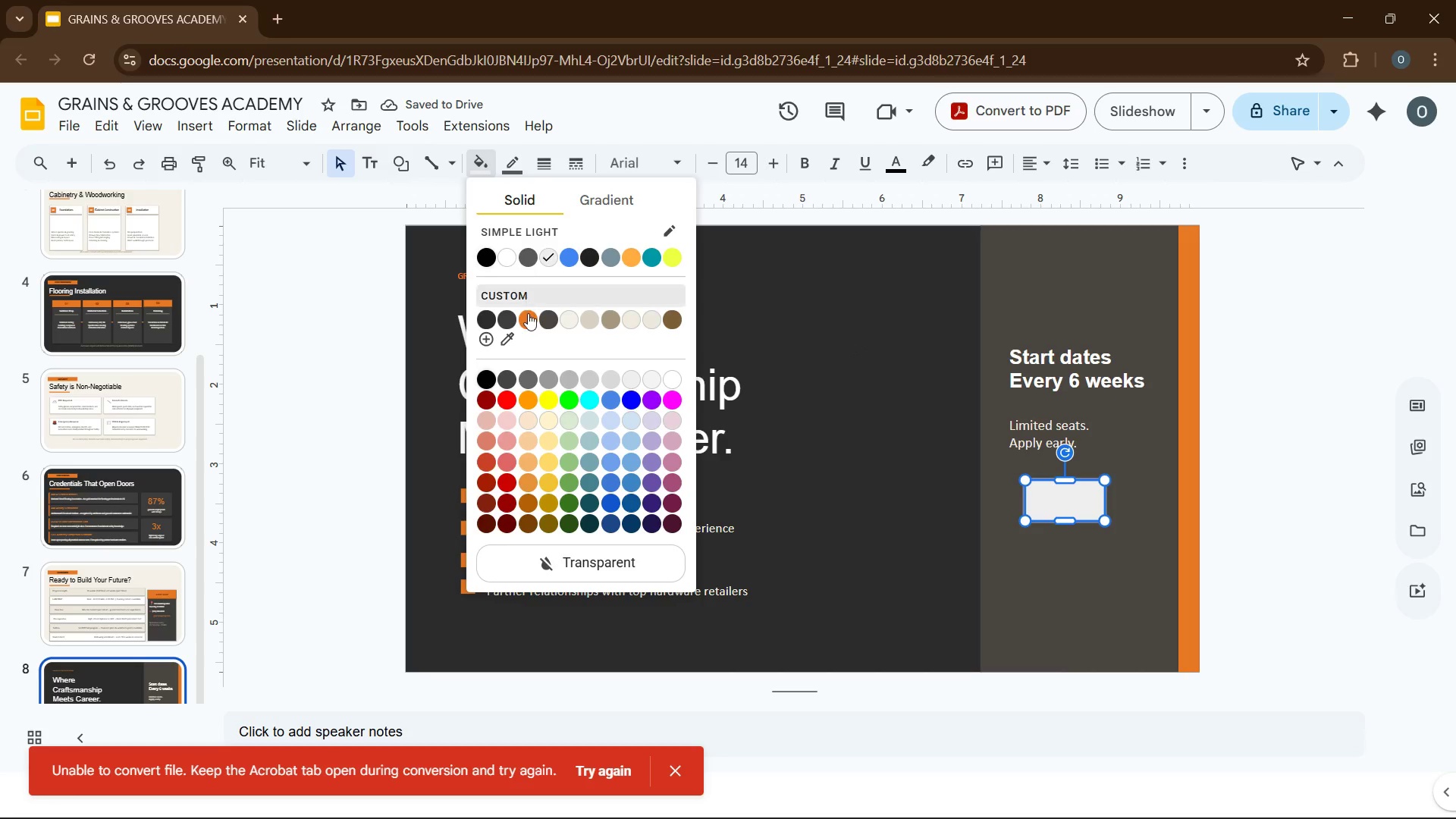 
left_click([528, 316])
 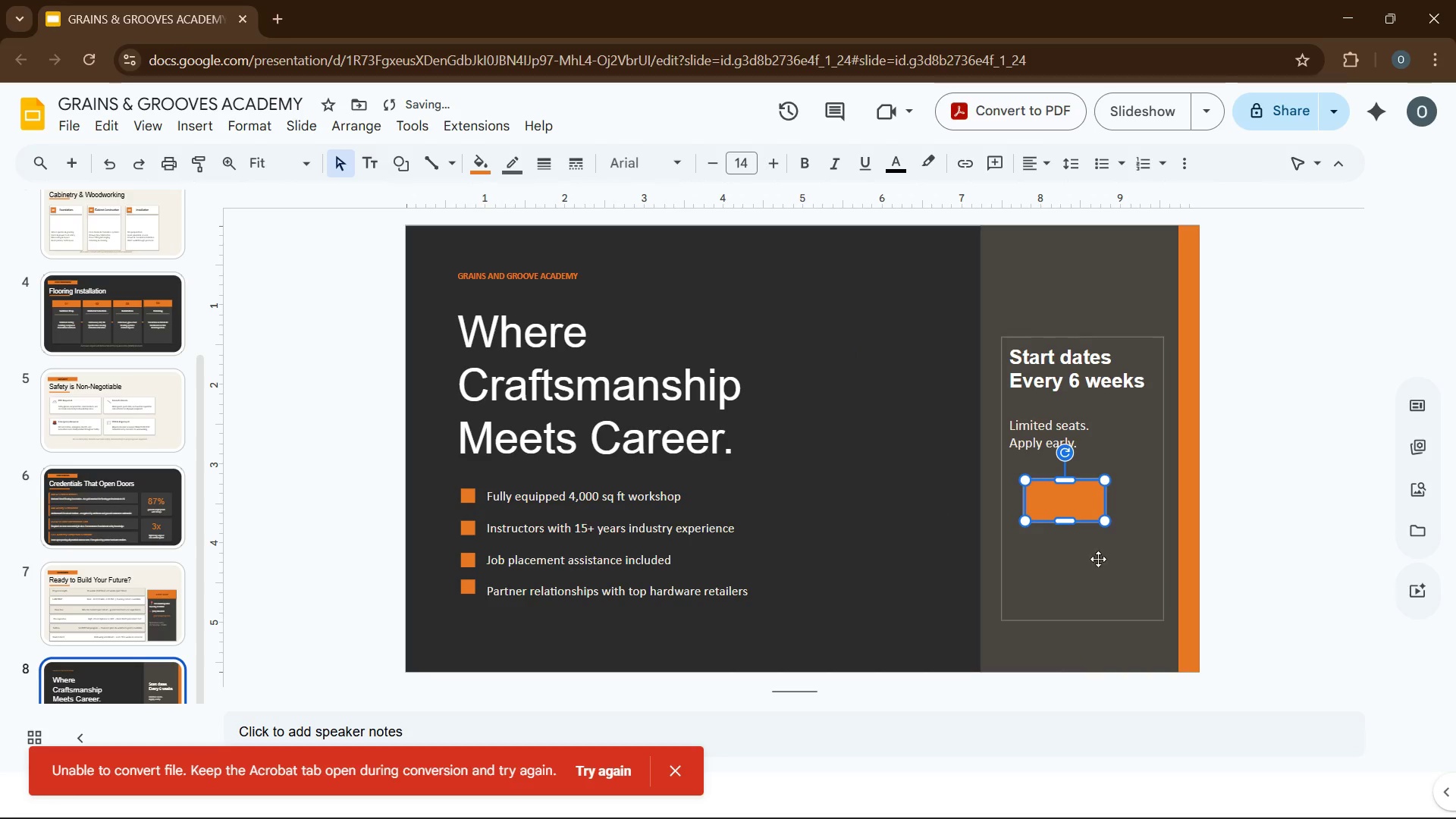 
left_click([1062, 495])
 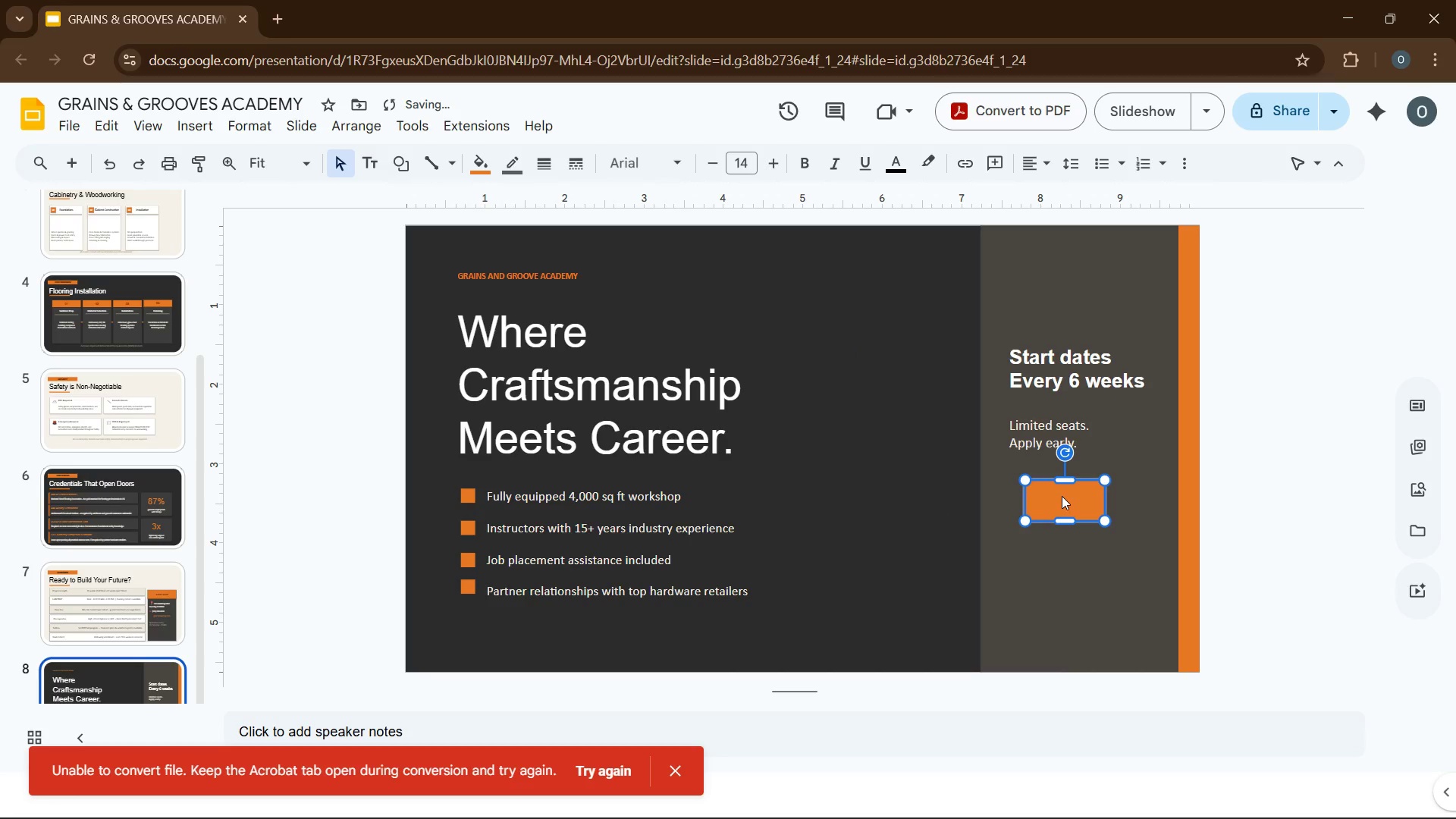 
left_click([1062, 496])
 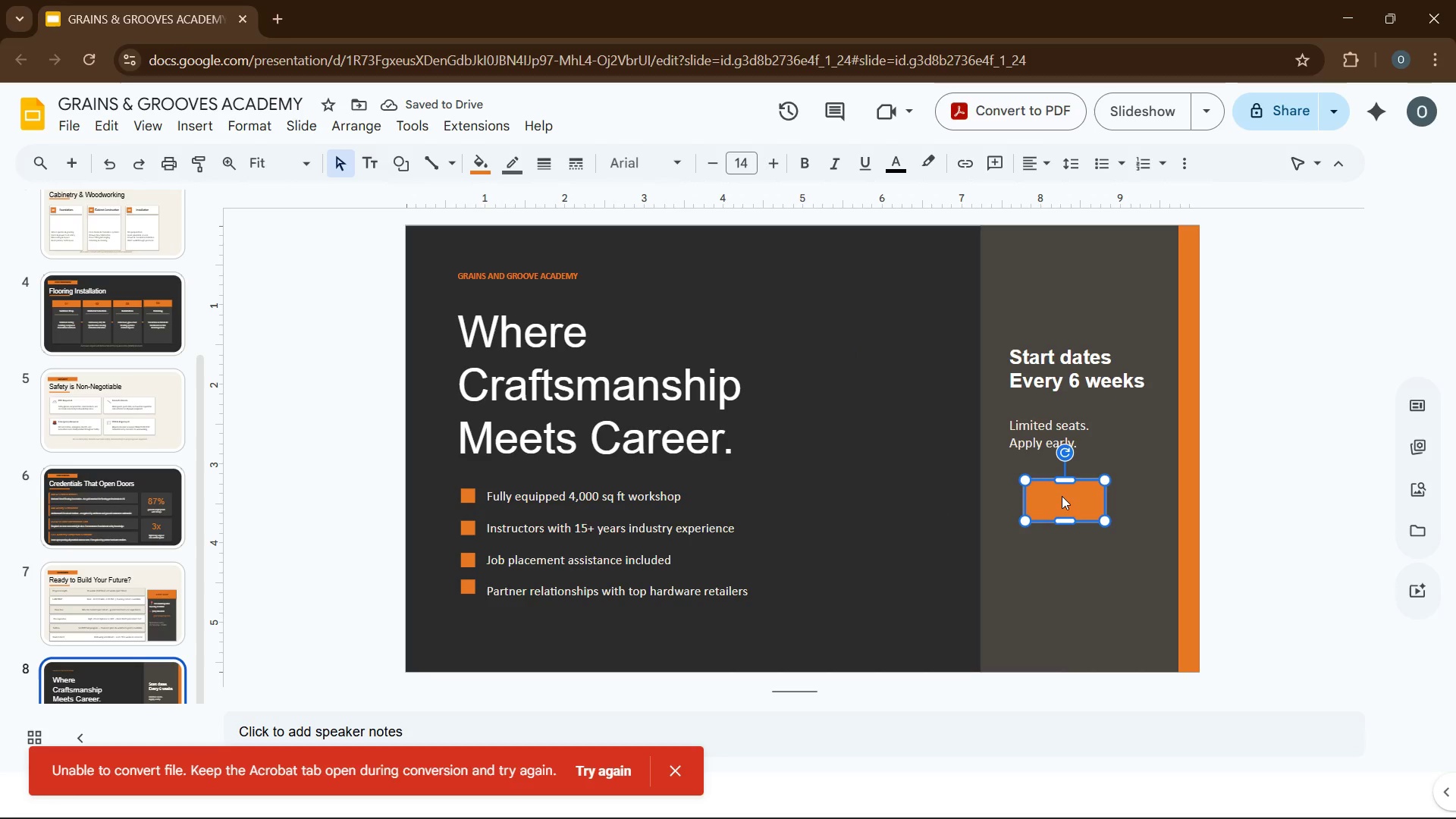 
type(ENROLL TODAY)
 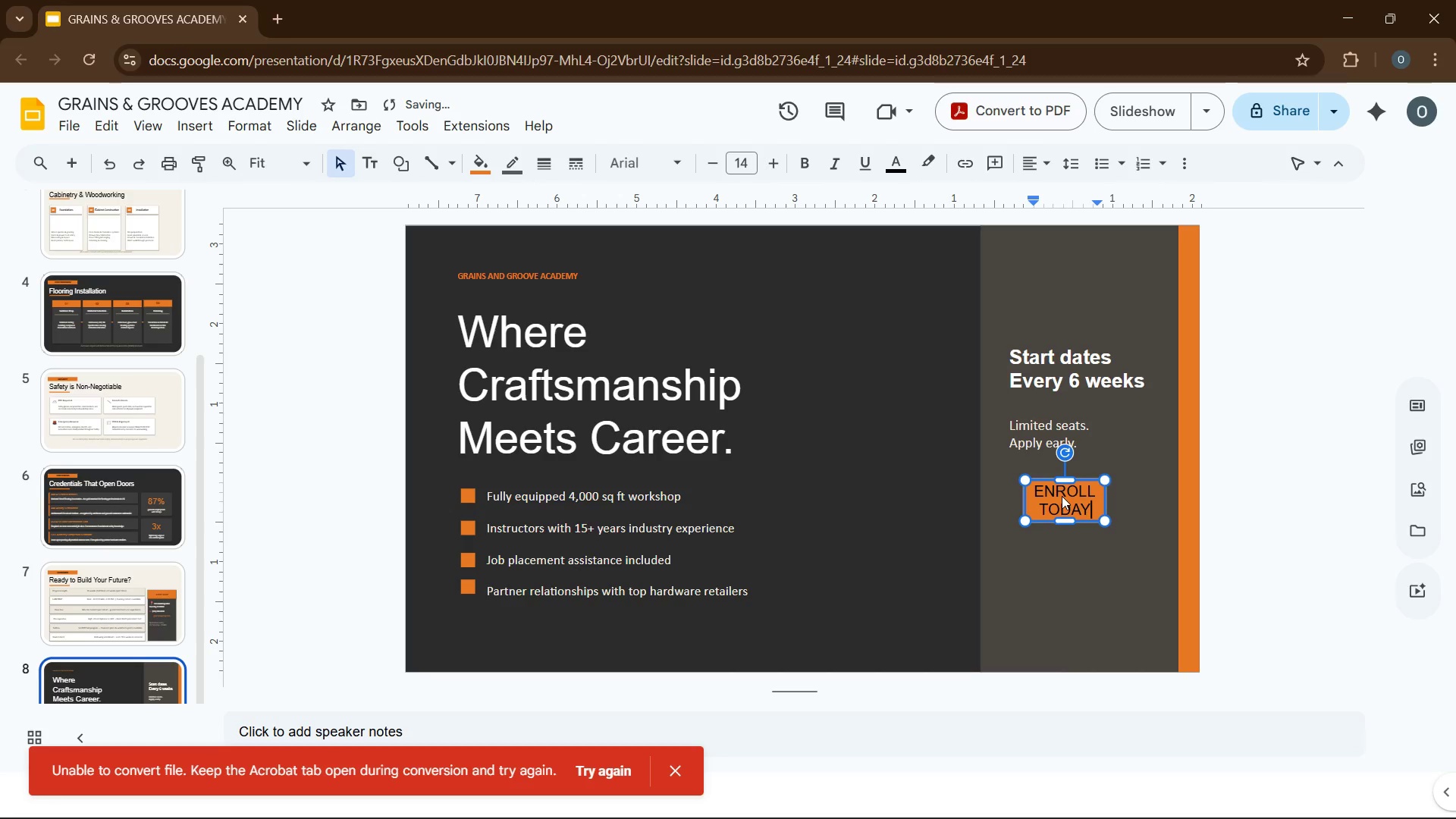 
key(Control+A)
 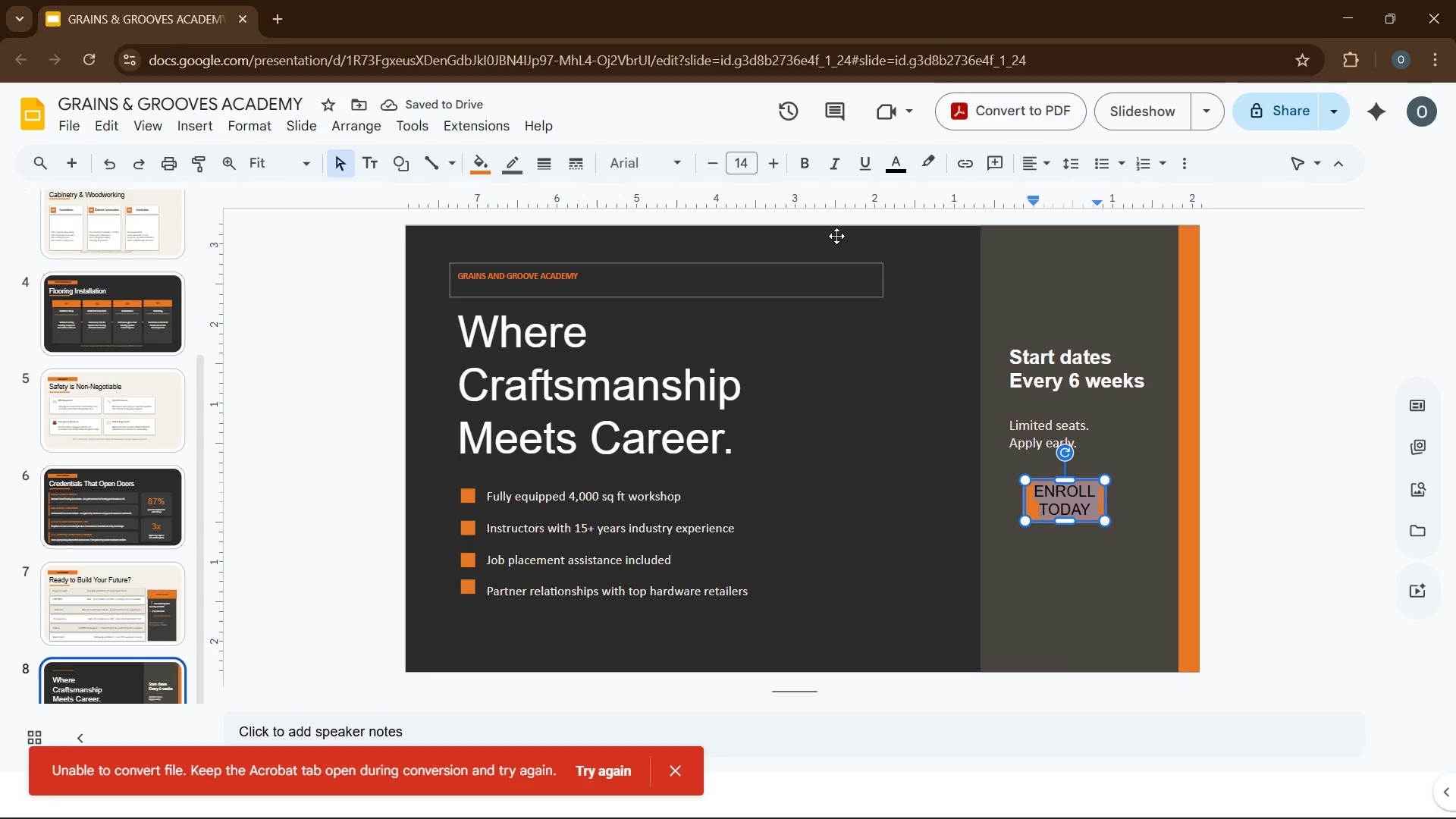 
double_click([673, 163])
 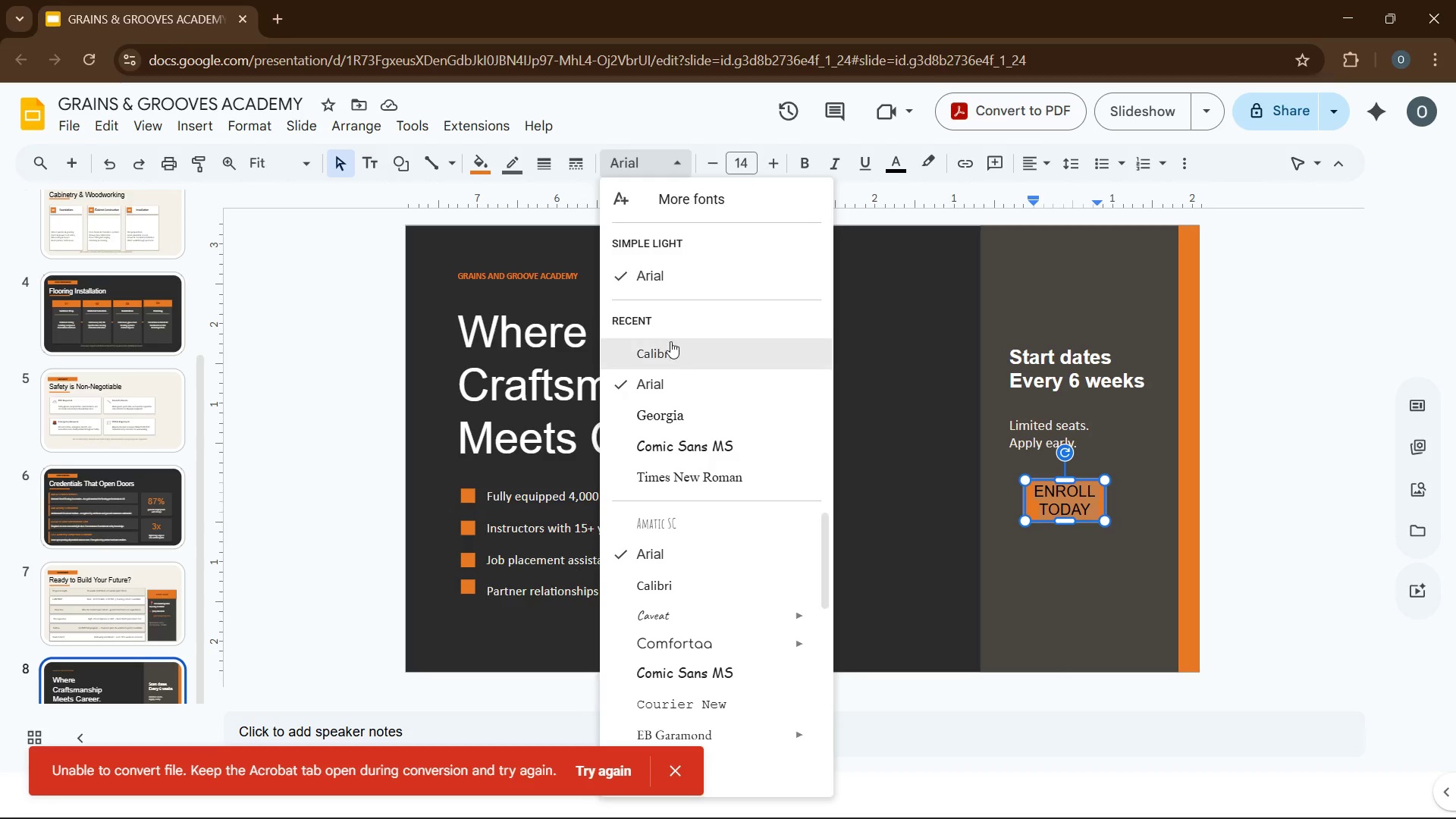 
left_click([670, 355])
 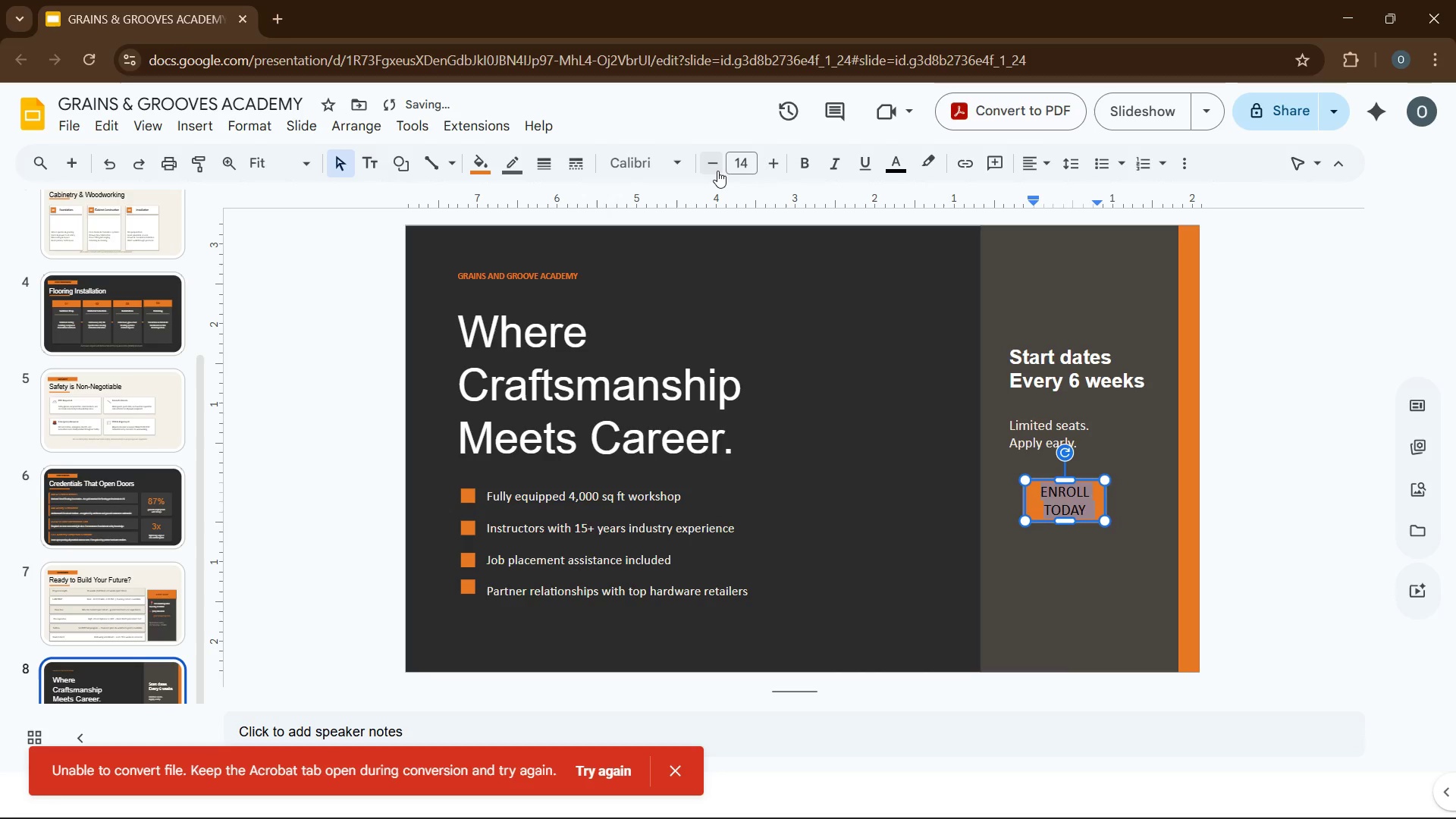 
double_click([717, 171])
 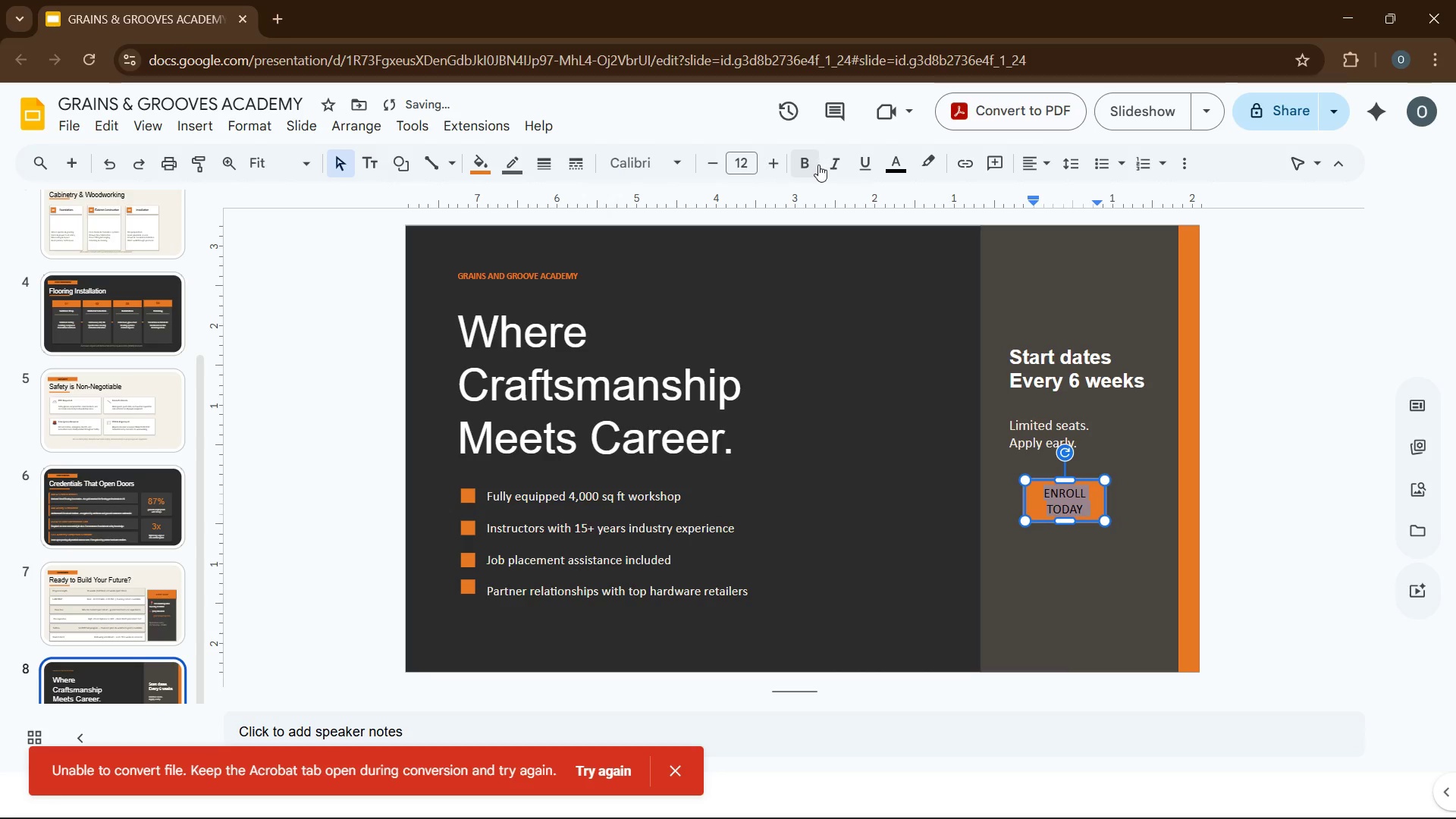 
left_click([817, 165])
 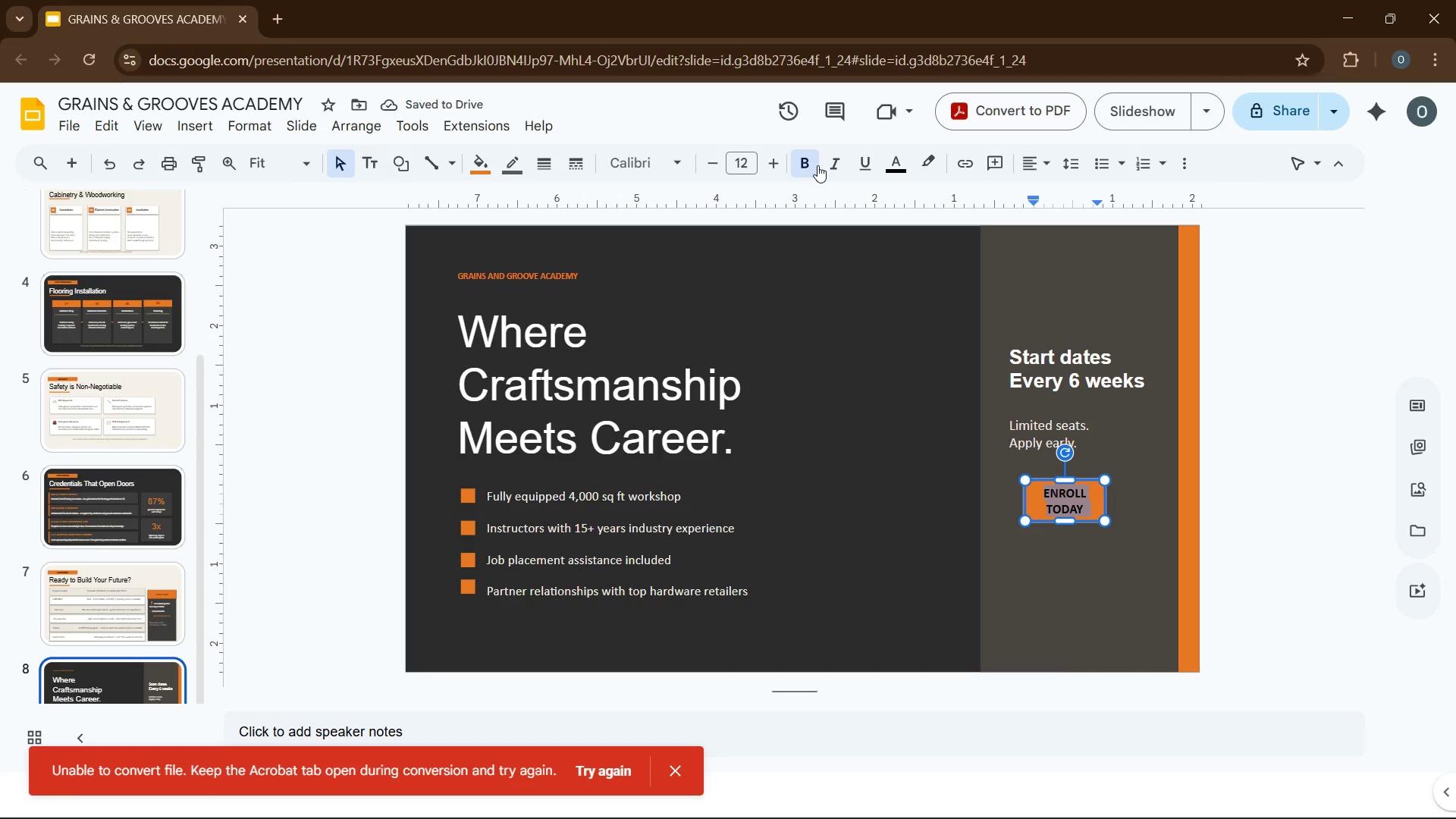 
wait(5.66)
 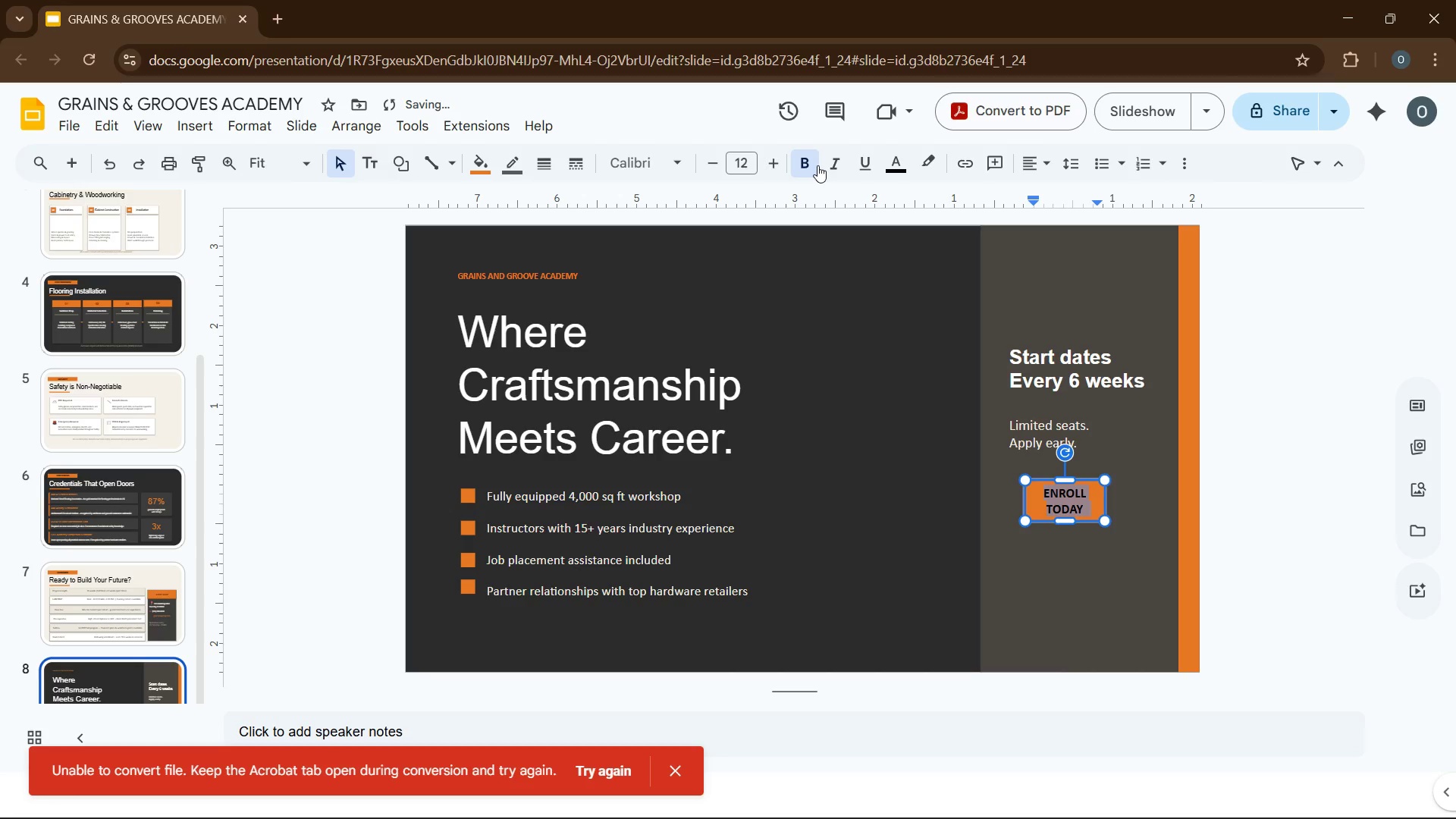 
left_click([902, 162])
 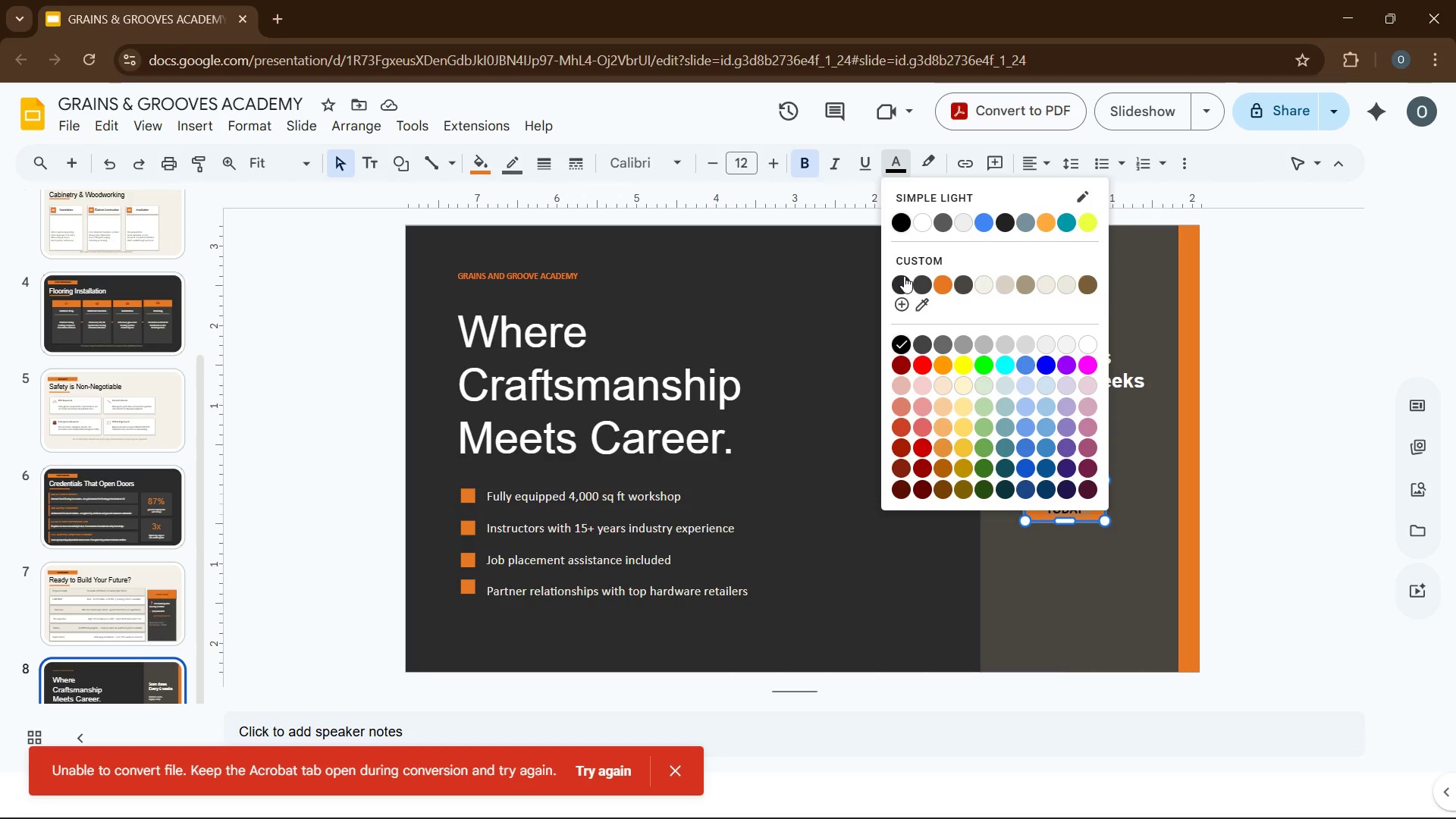 
left_click([904, 276])
 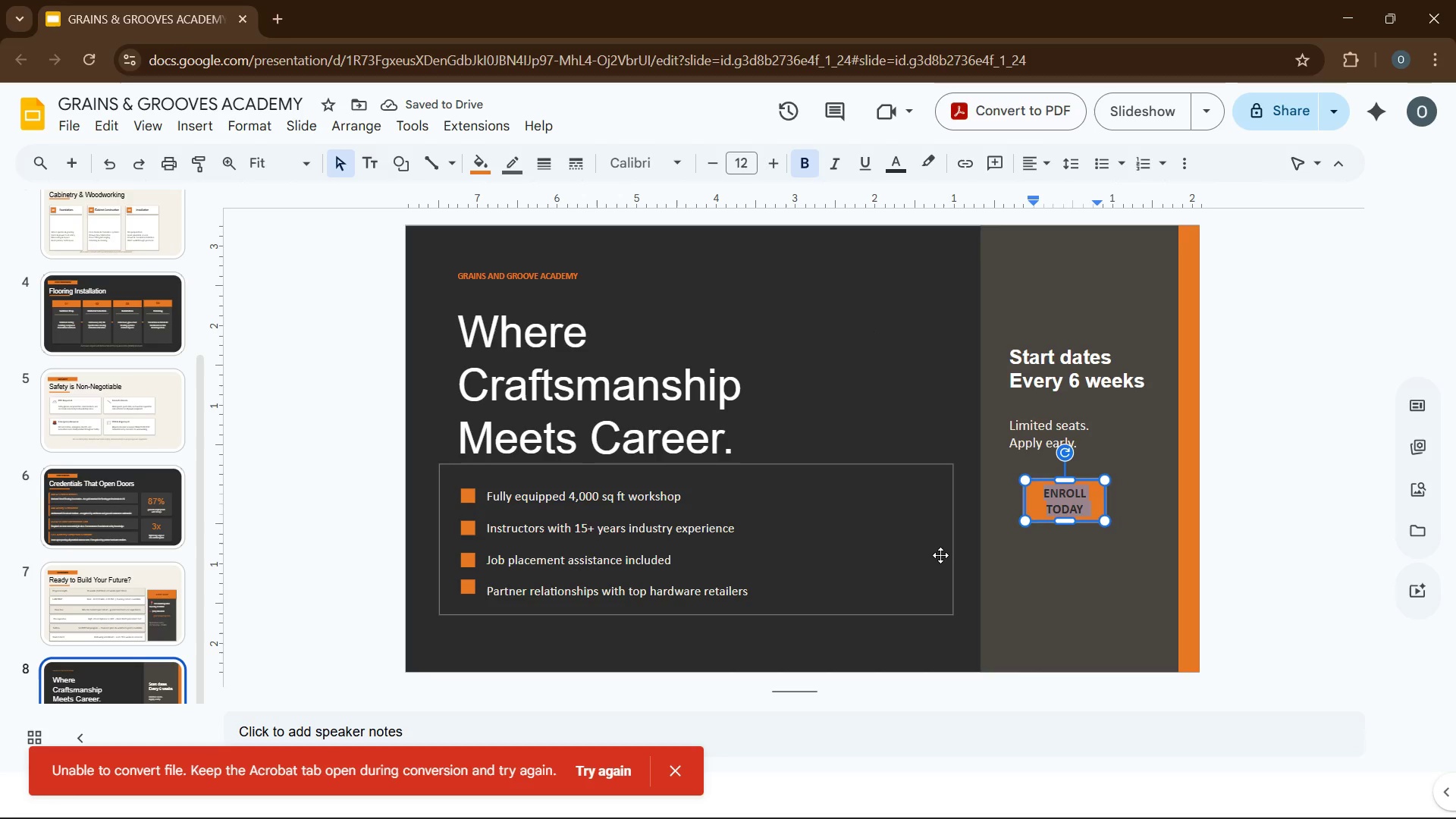 
wait(8.42)
 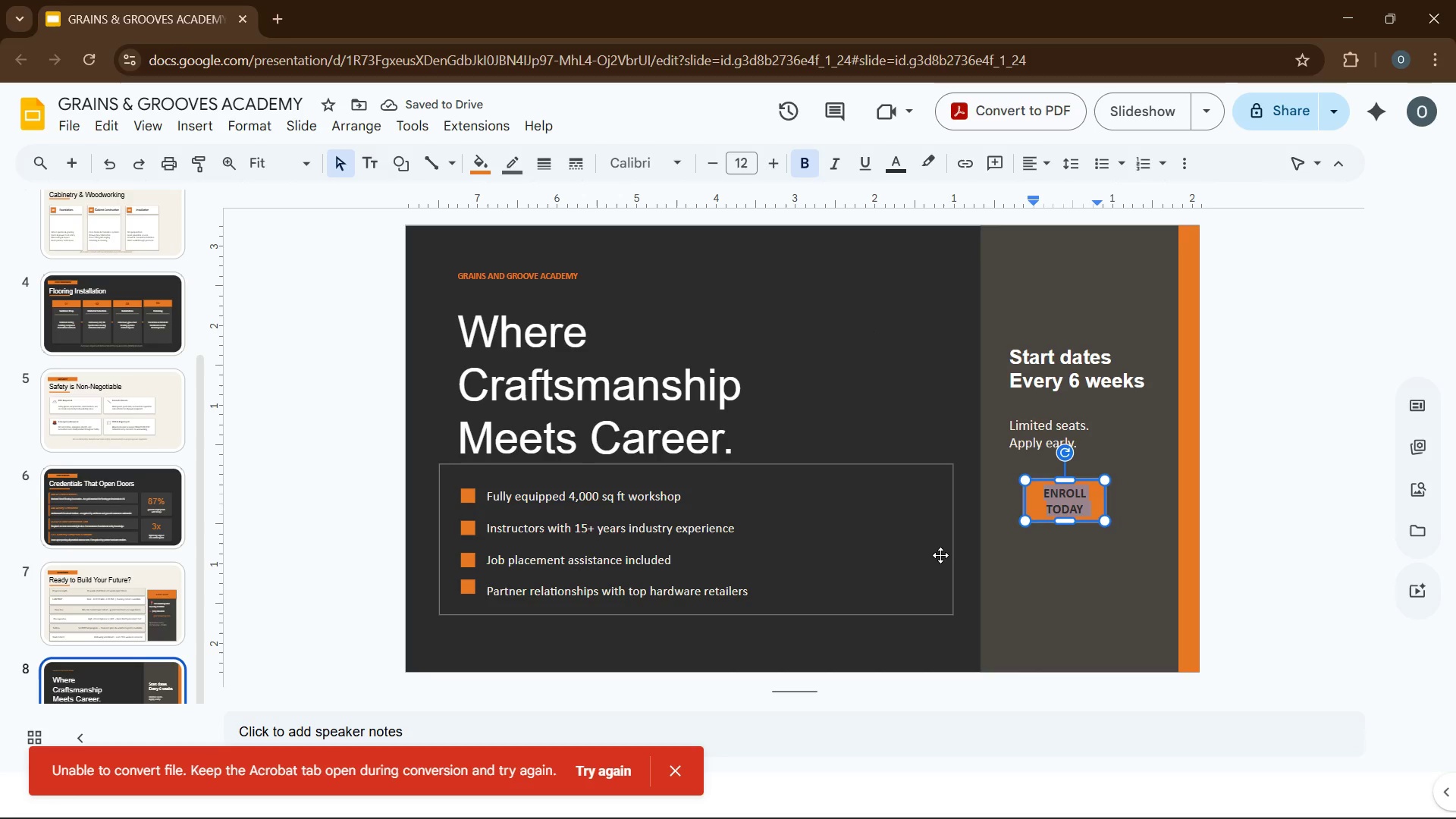 
left_click_drag(start_coordinate=[1105, 502], to_coordinate=[1155, 486])
 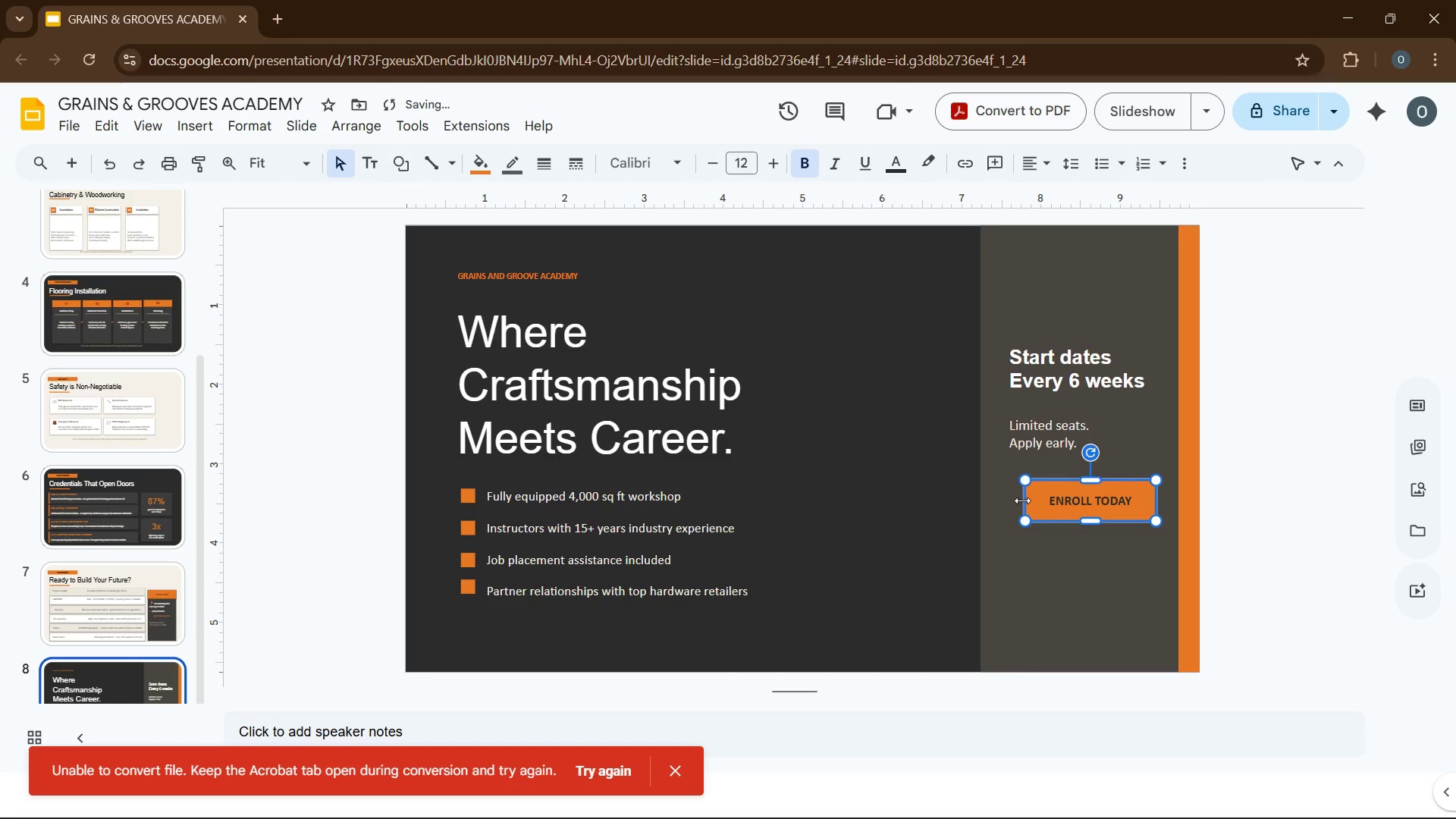 
left_click_drag(start_coordinate=[1022, 500], to_coordinate=[1009, 494])
 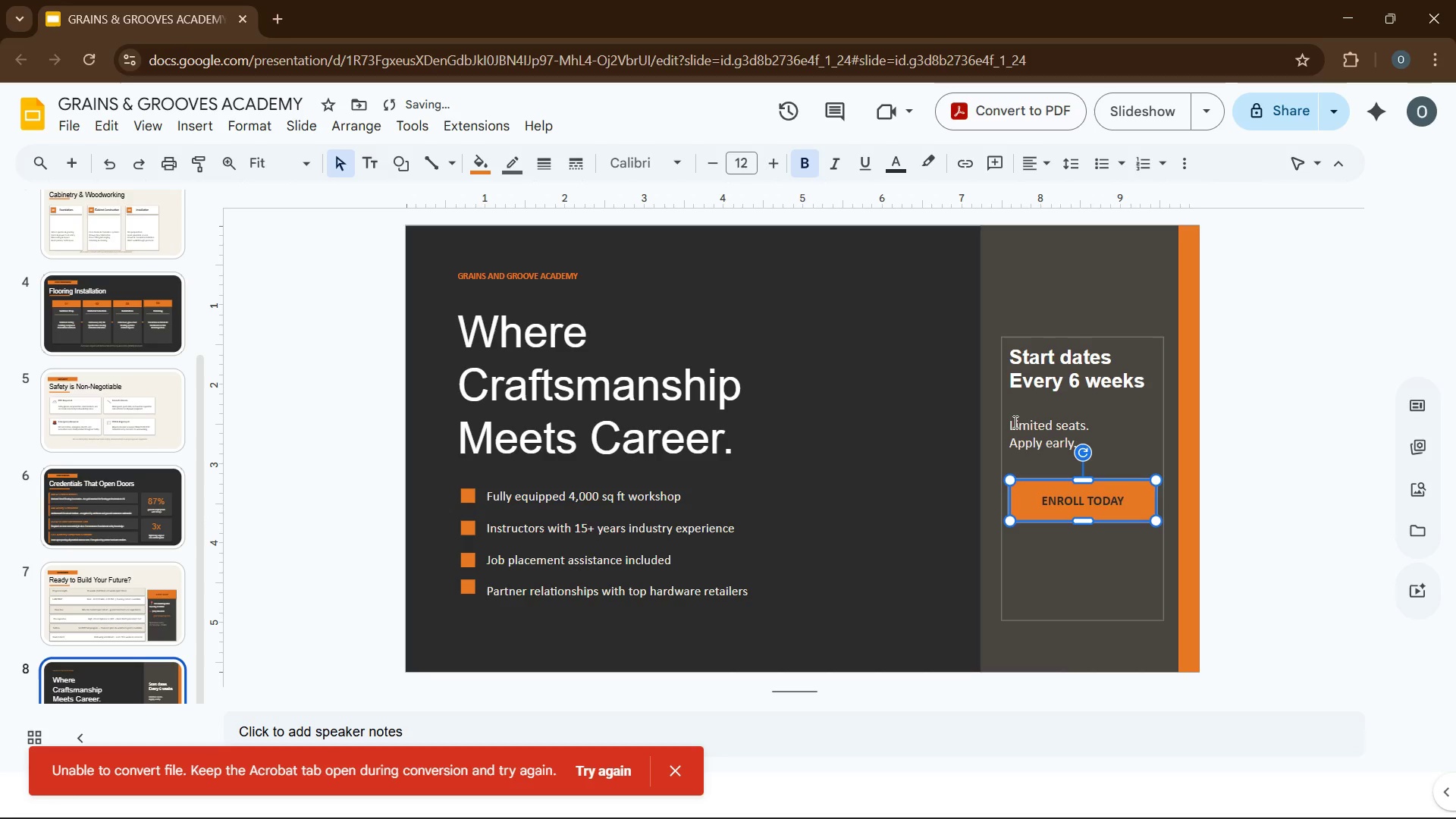 
left_click([1014, 422])
 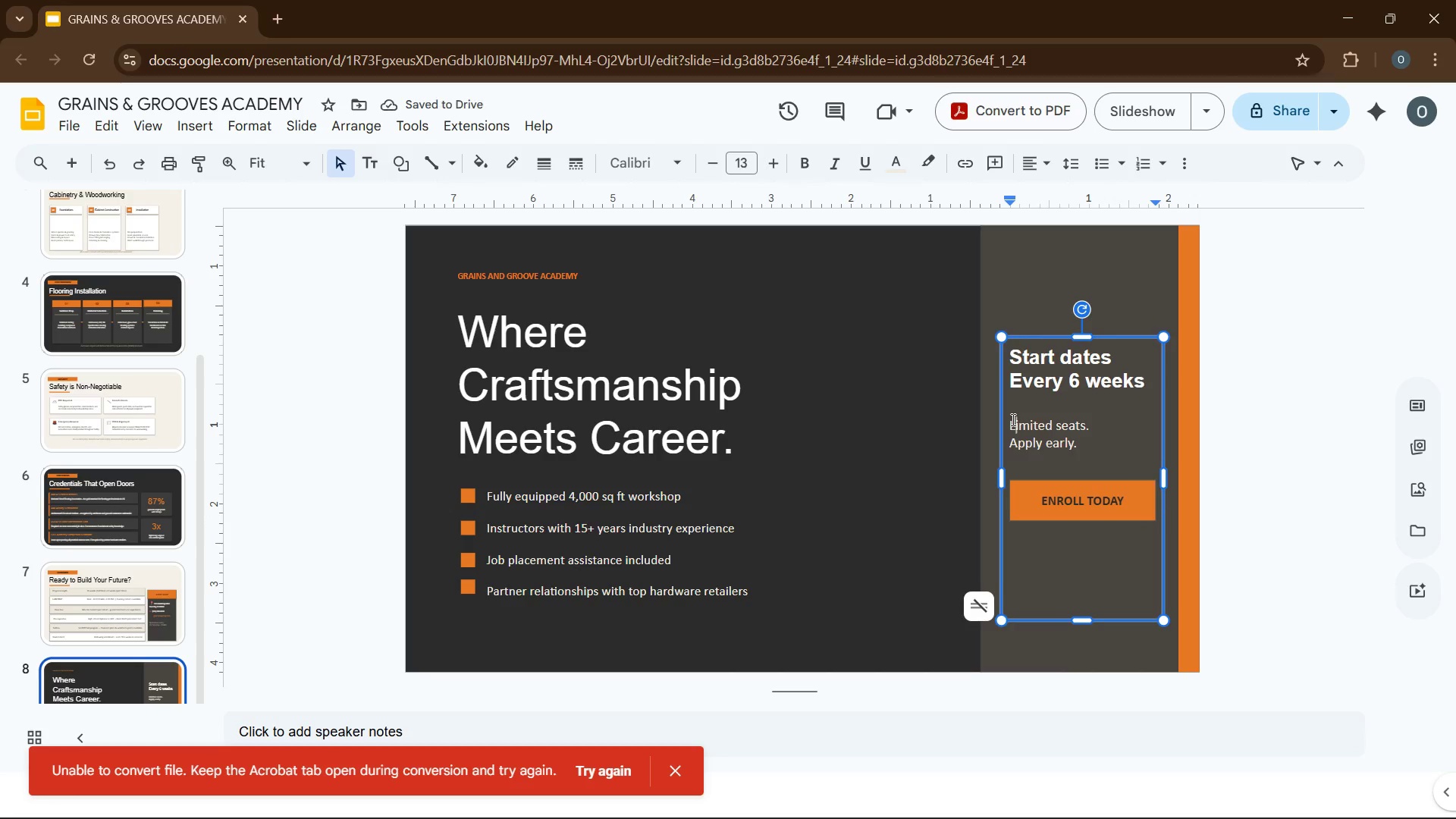 
left_click_drag(start_coordinate=[1012, 419], to_coordinate=[1042, 433])
 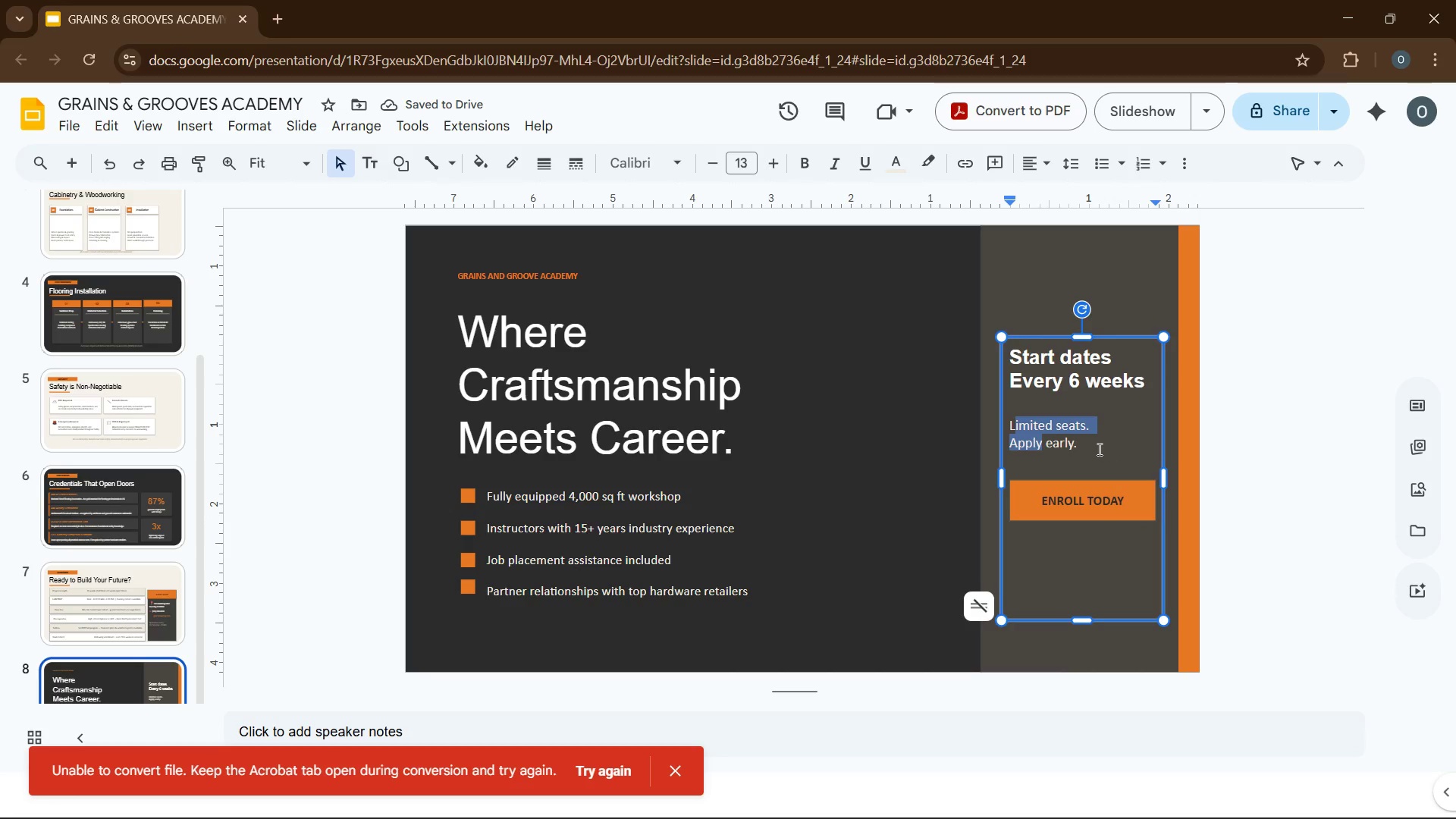 
left_click([1098, 449])
 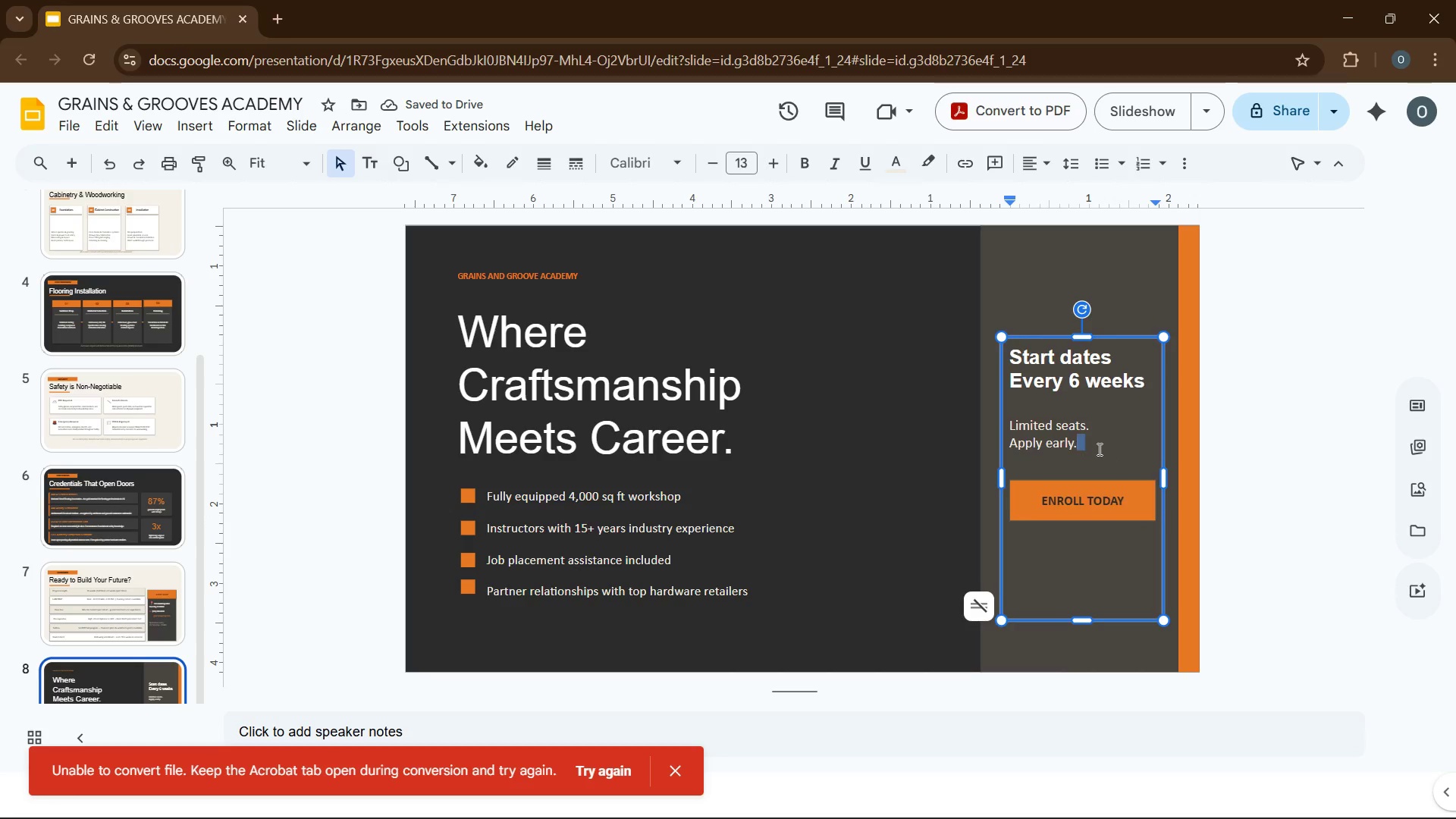 
left_click_drag(start_coordinate=[1098, 449], to_coordinate=[1017, 426])
 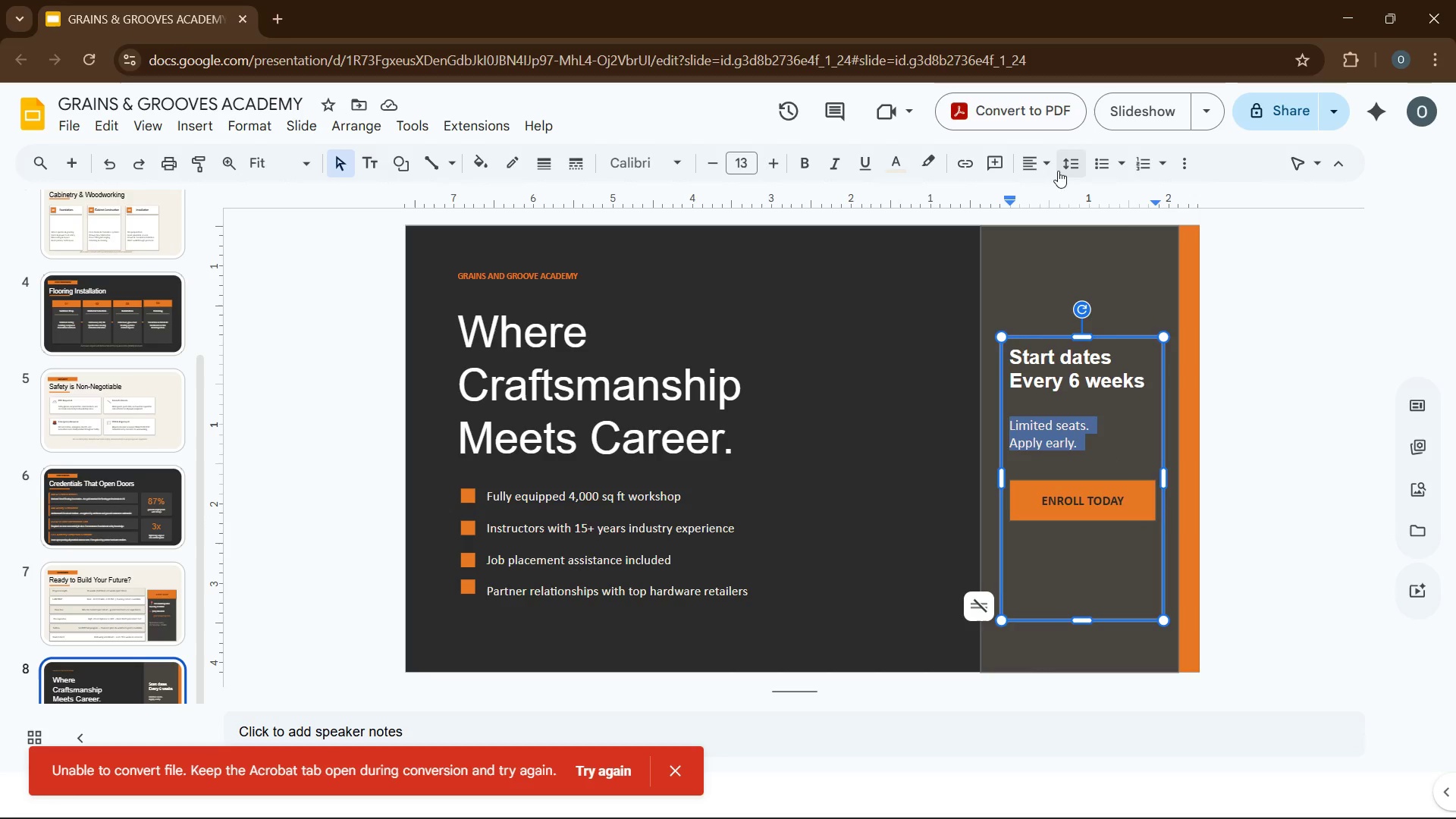 
left_click([1045, 171])
 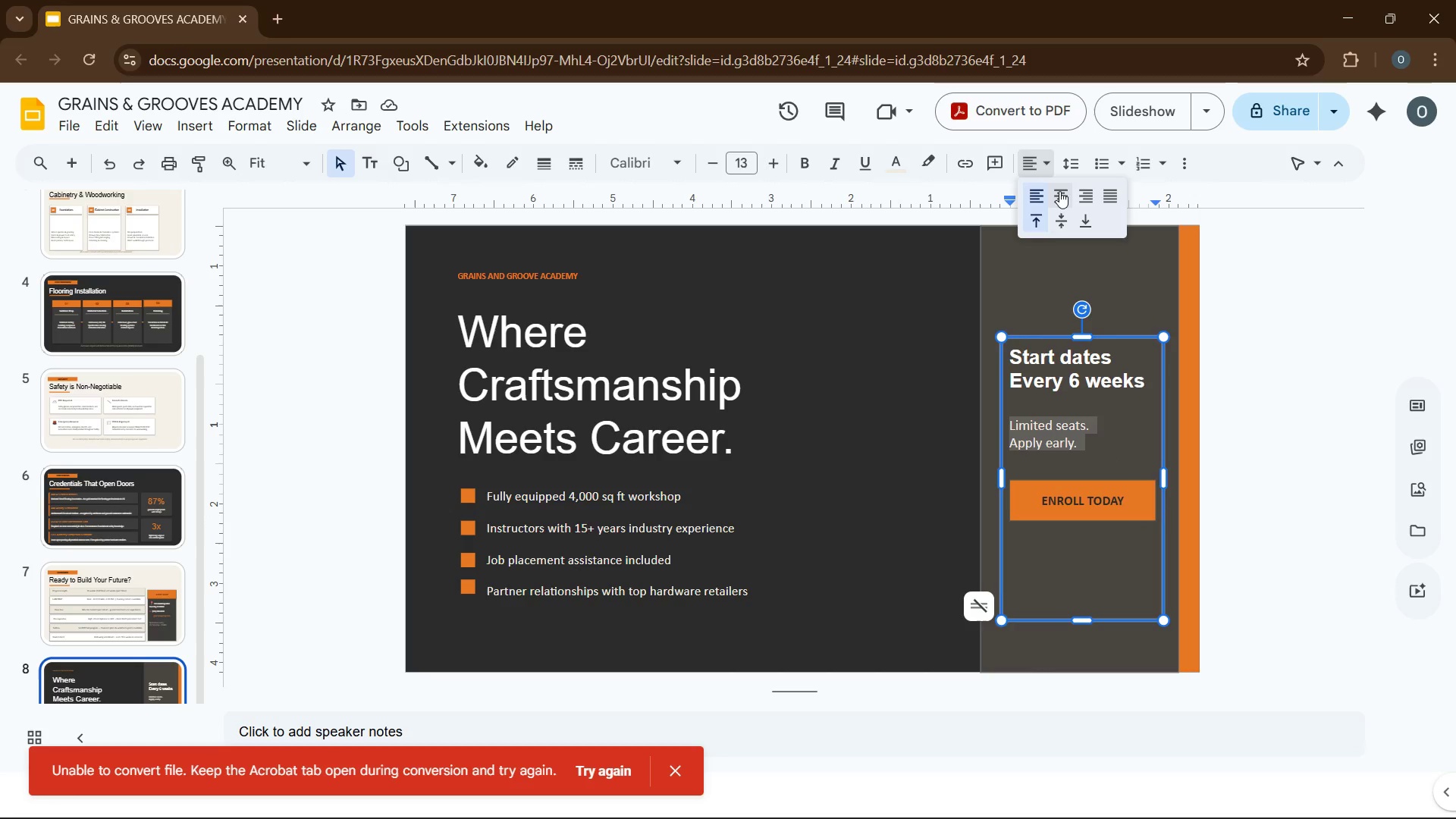 
left_click([1062, 193])
 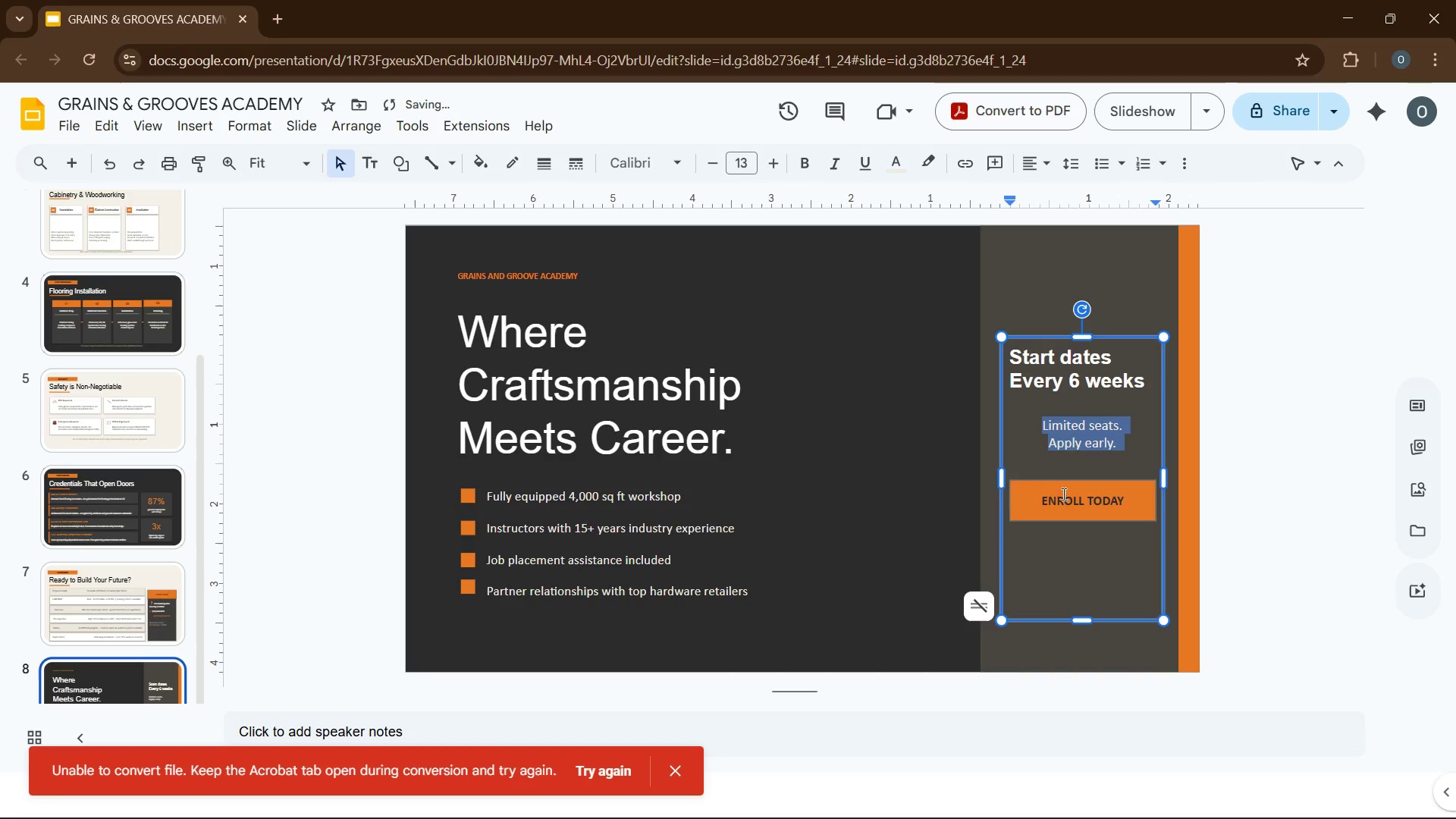 
left_click([1059, 487])
 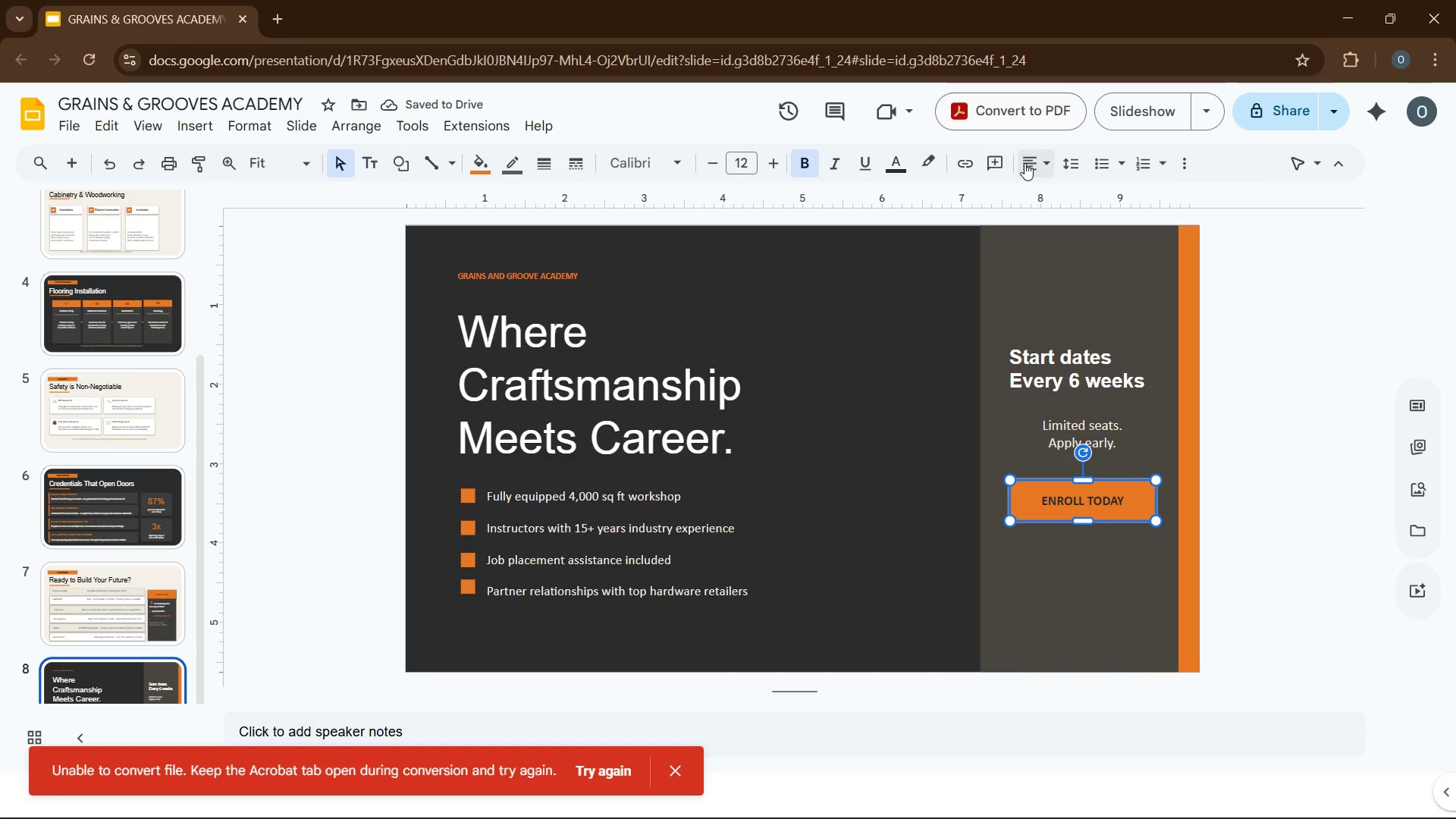 
left_click([1025, 165])
 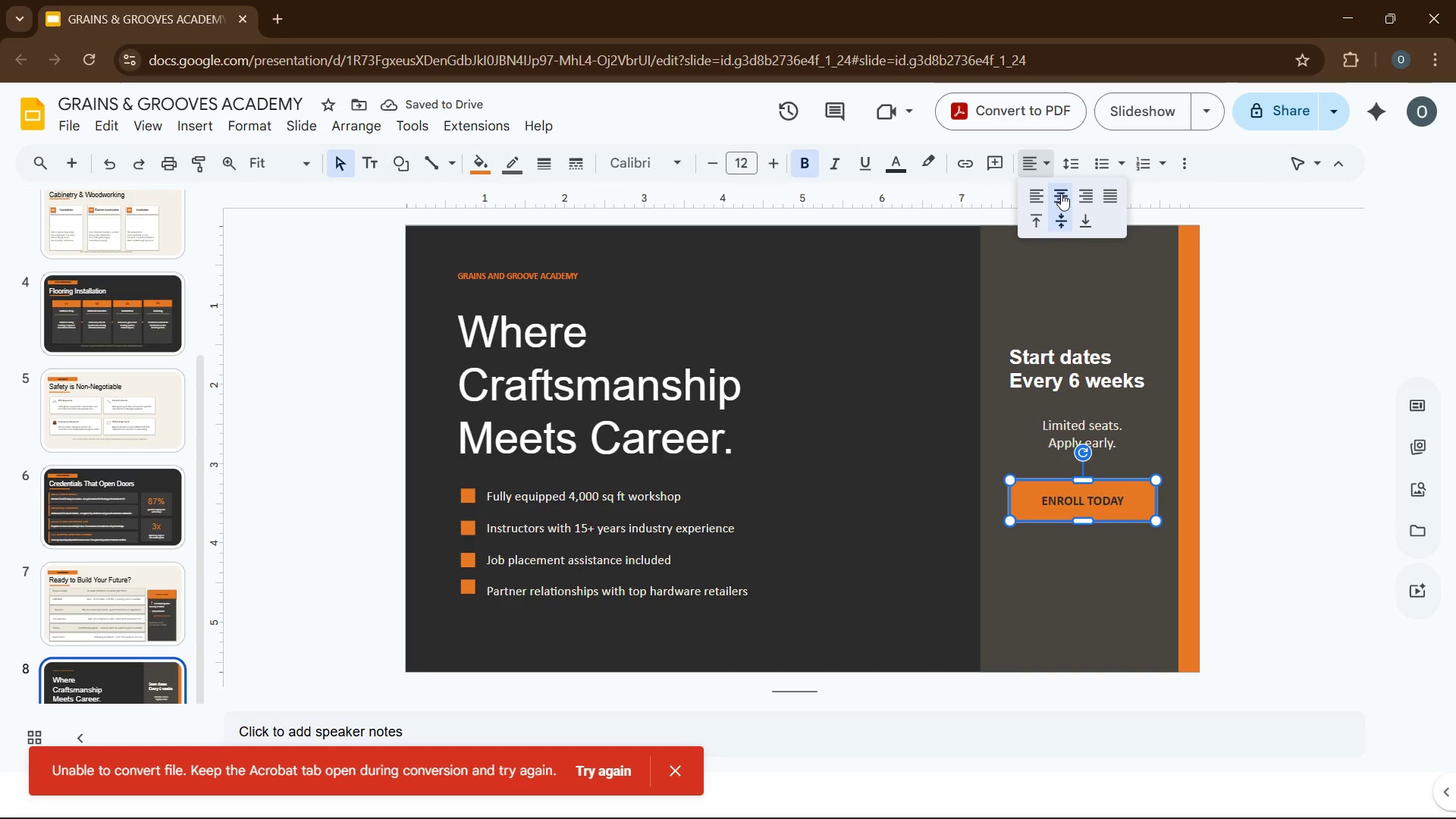 
left_click([1061, 191])
 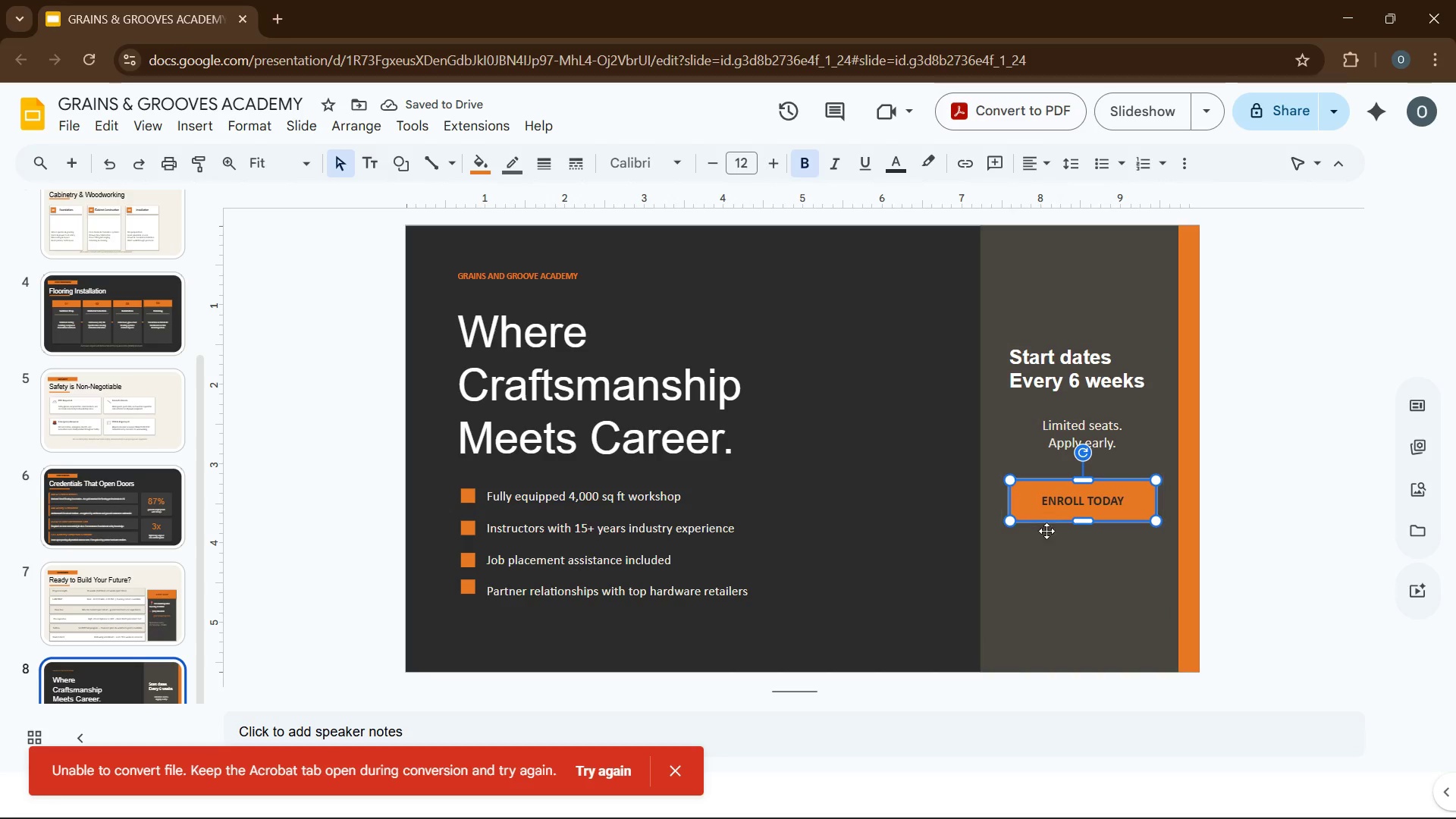 
left_click([1053, 549])
 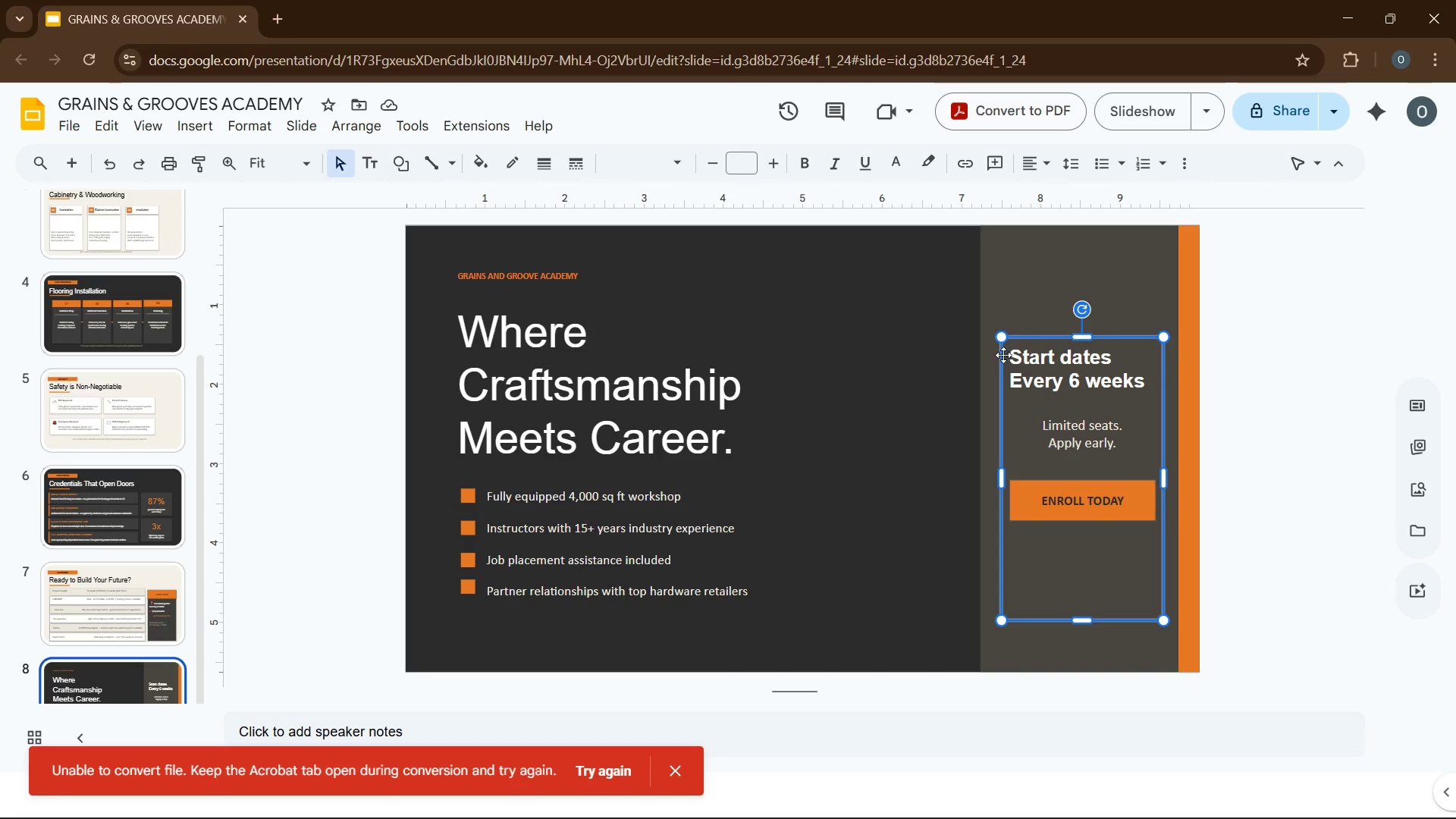 
left_click_drag(start_coordinate=[1011, 352], to_coordinate=[1154, 381])
 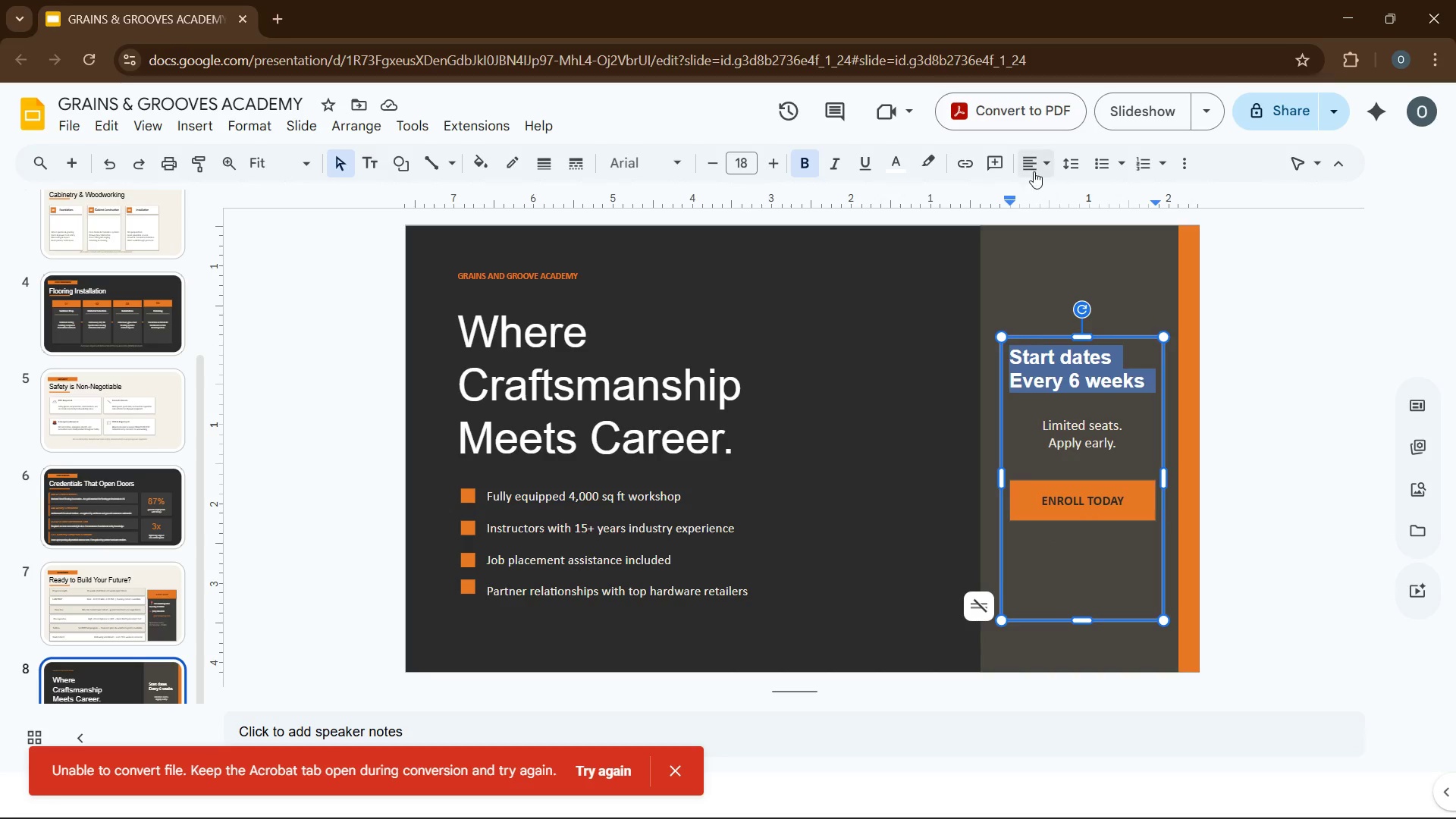 
left_click([1034, 168])
 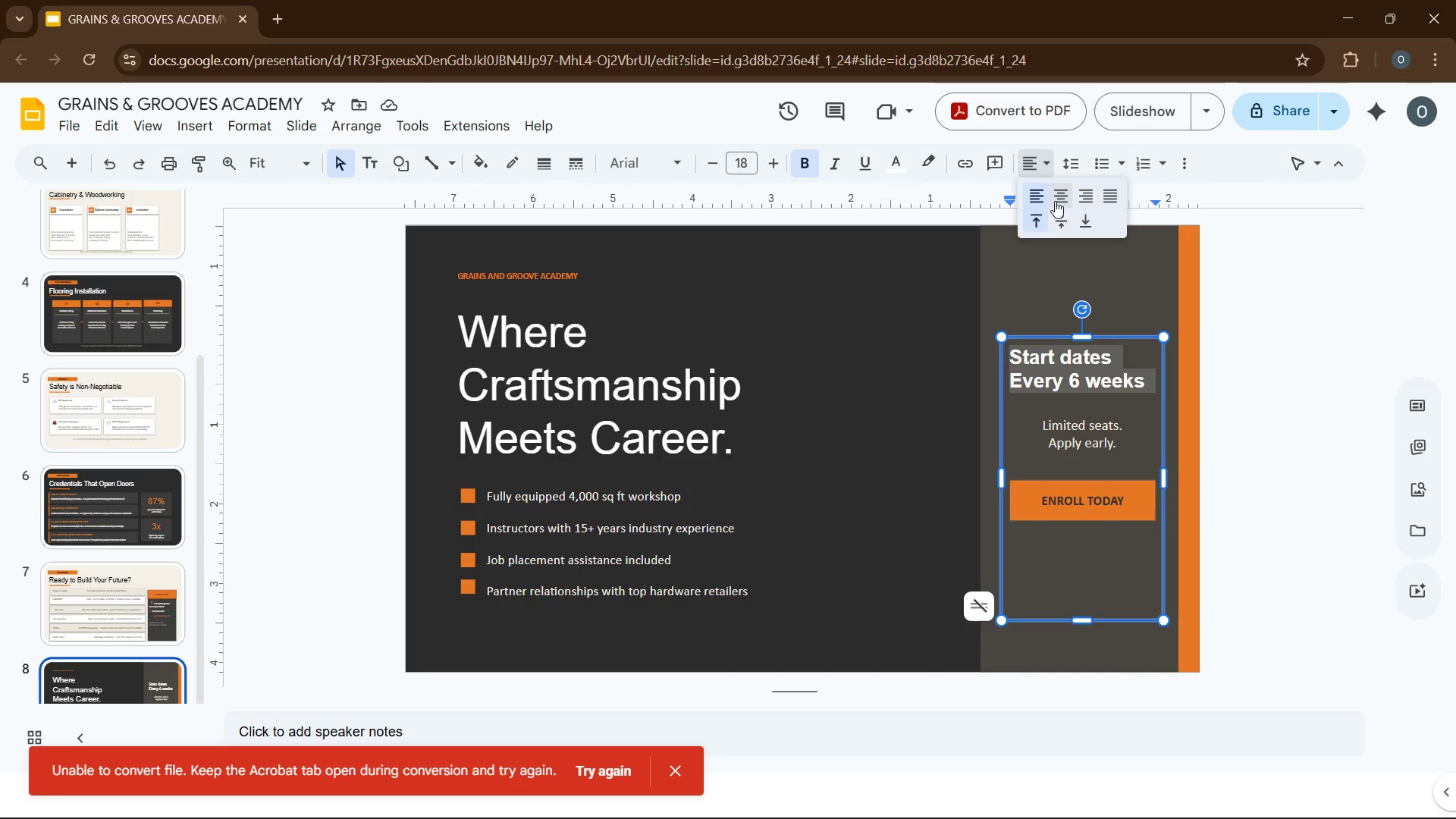 
left_click([1055, 199])
 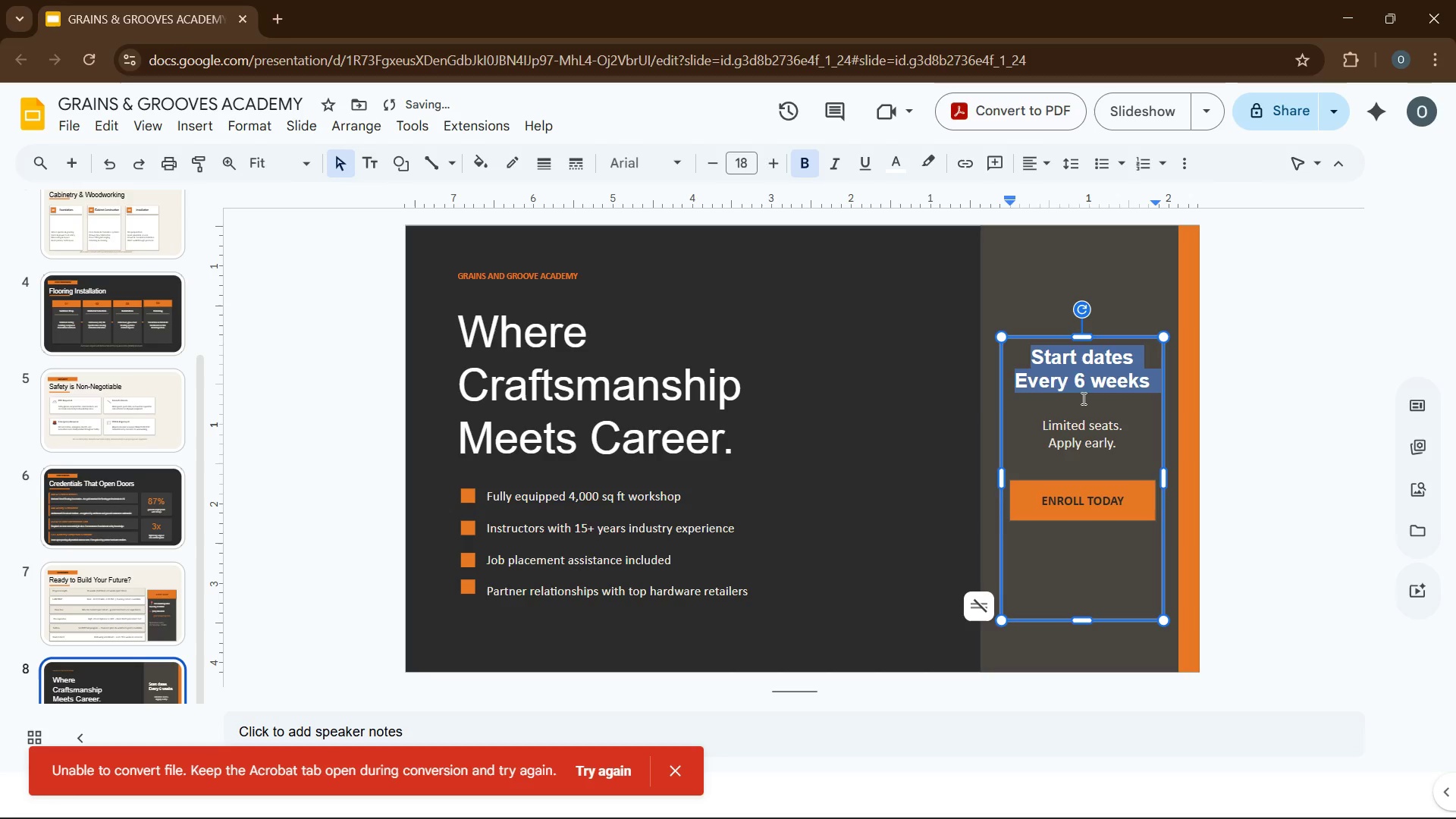 
left_click([1089, 422])
 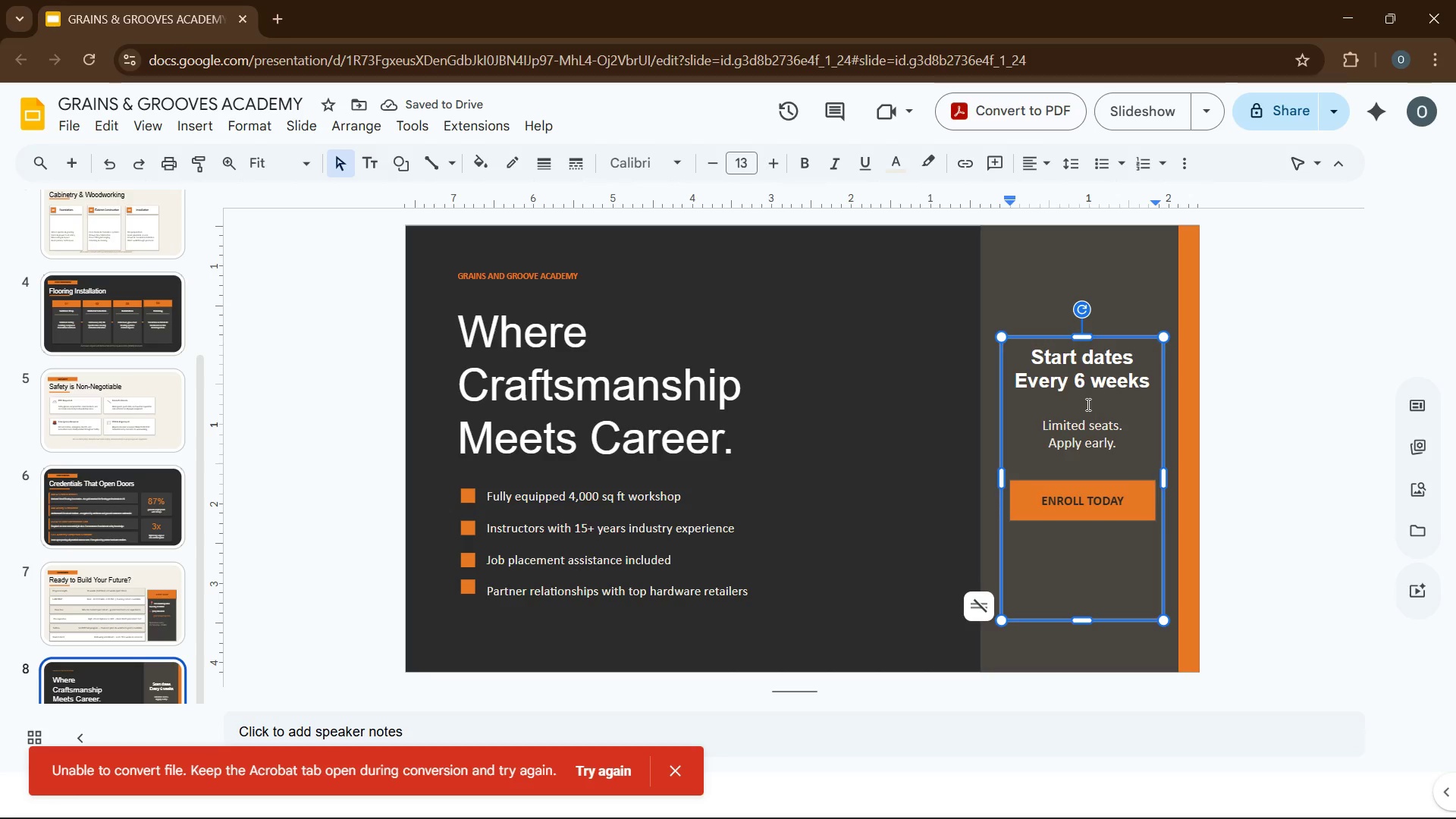 
left_click([1078, 404])
 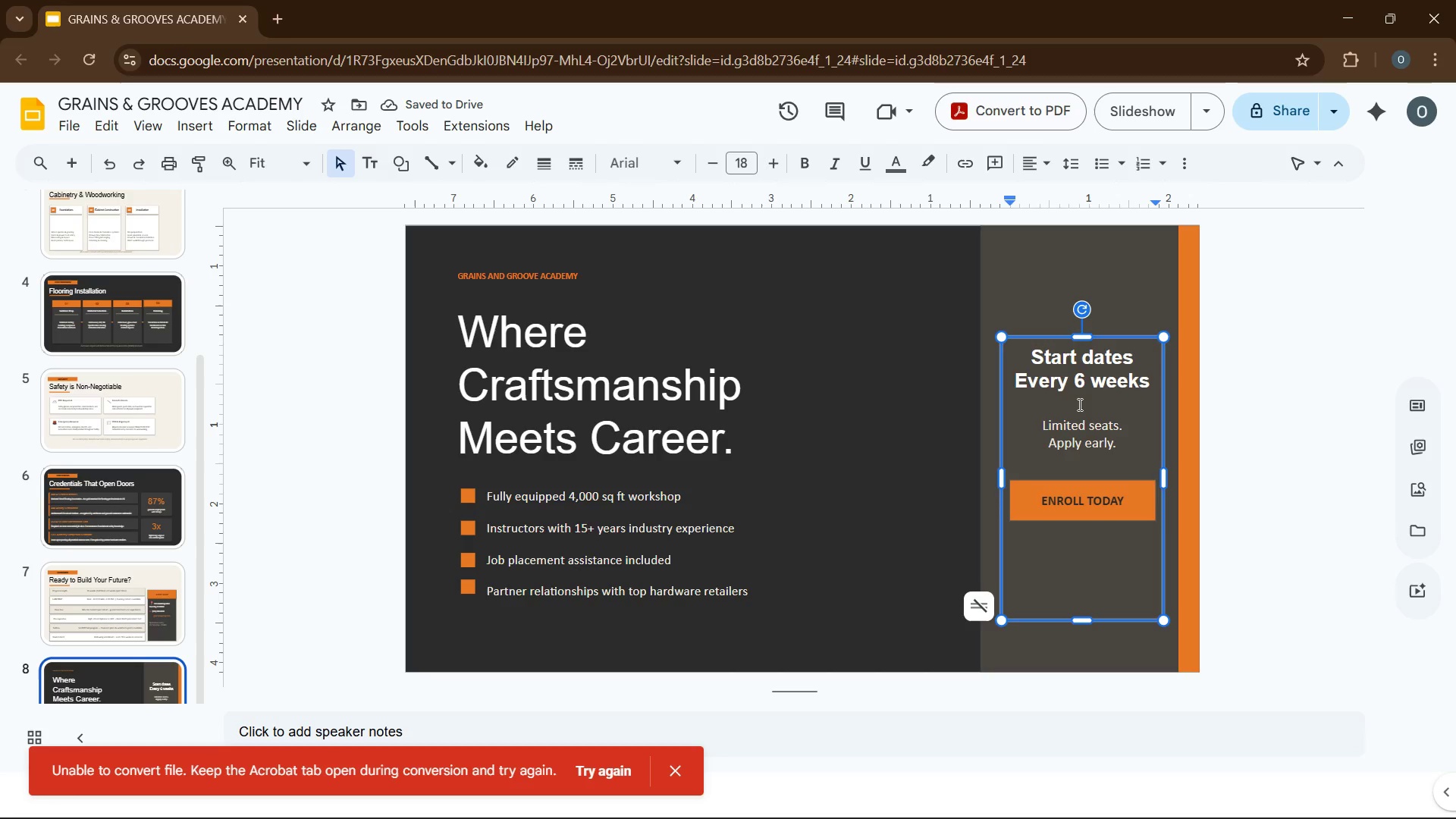 
key(Enter)
 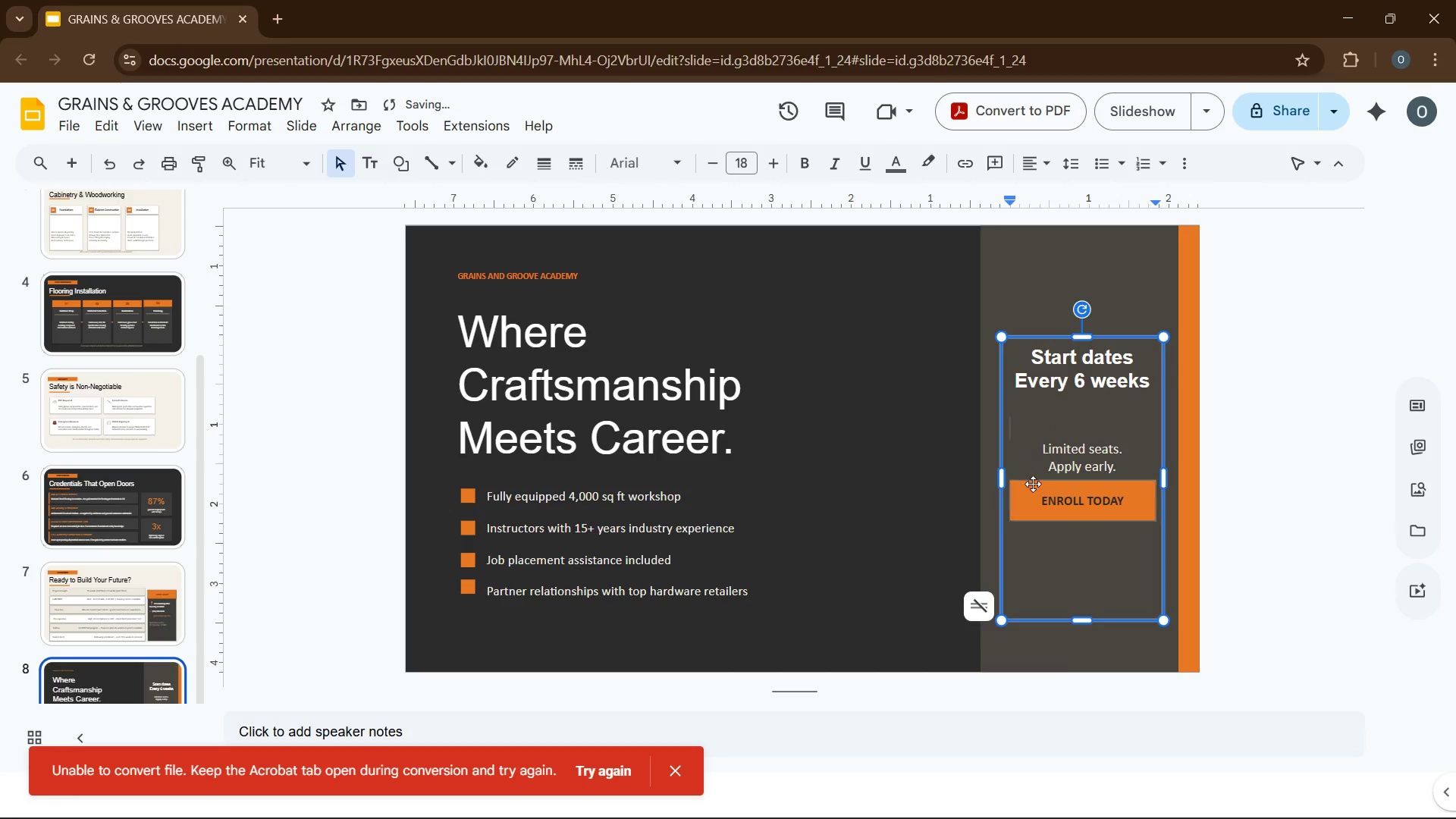 
left_click([1034, 488])
 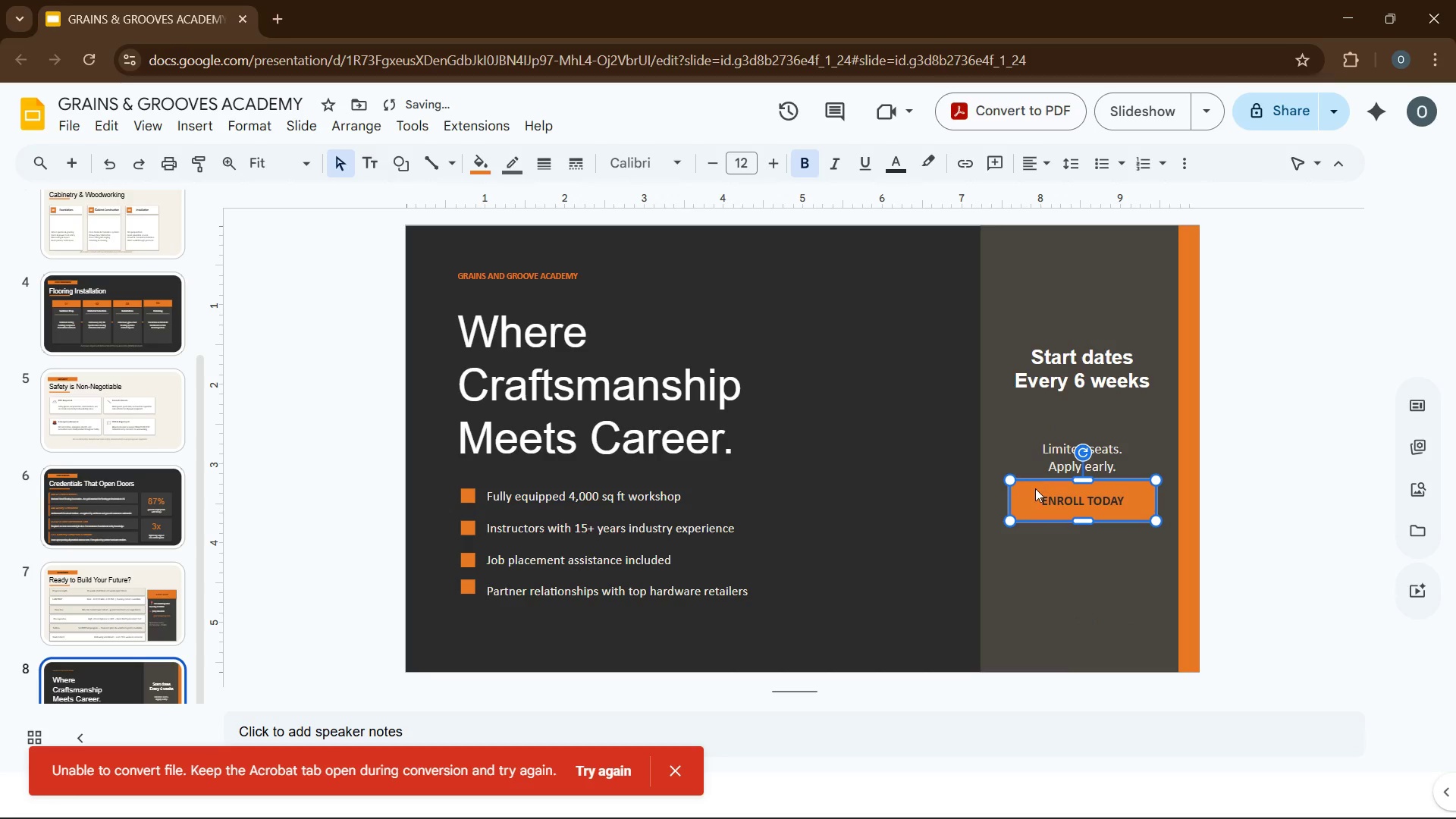 
hold_key(key=ArrowDown, duration=0.53)
 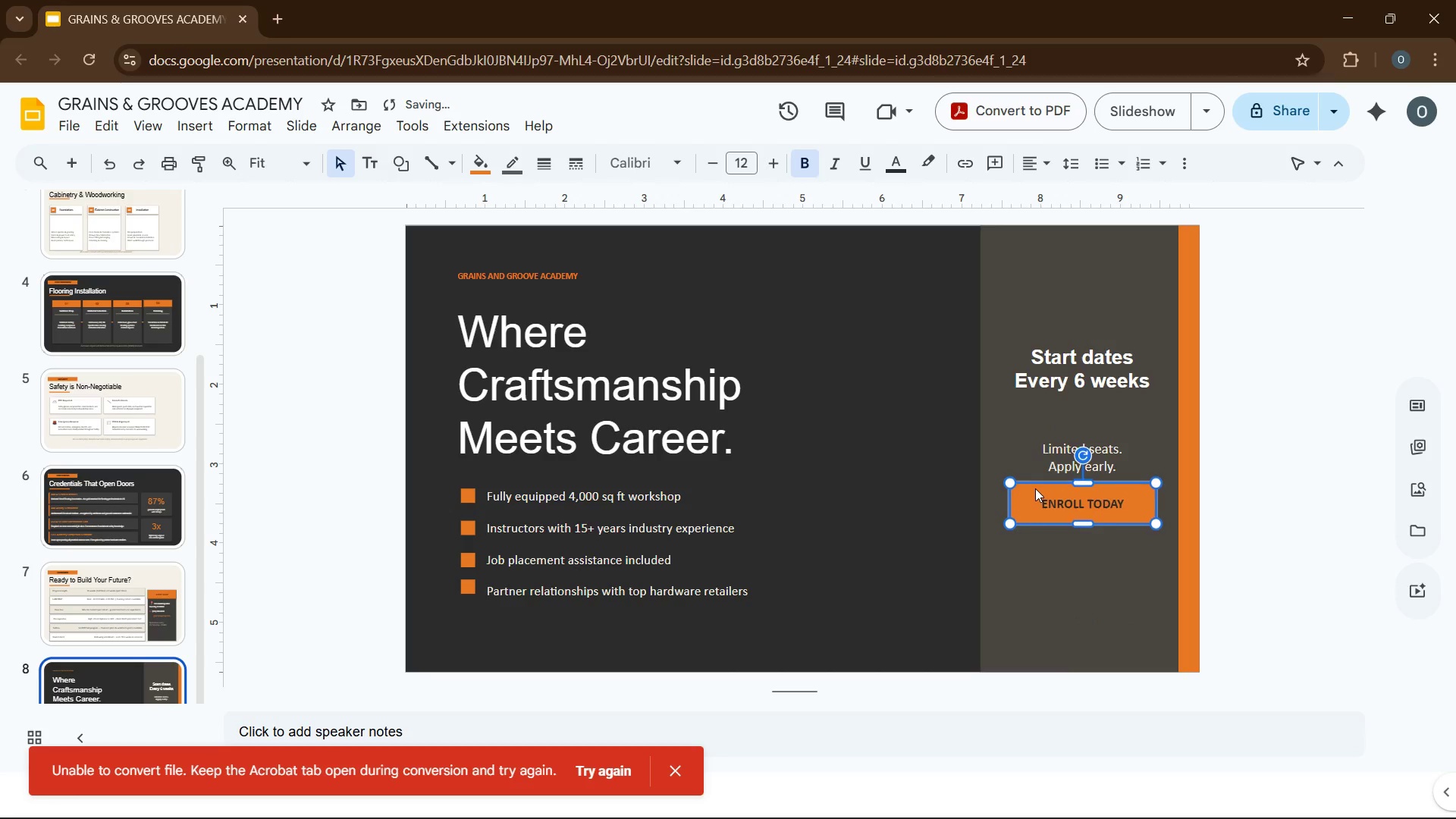 
hold_key(key=ArrowDown, duration=0.95)
 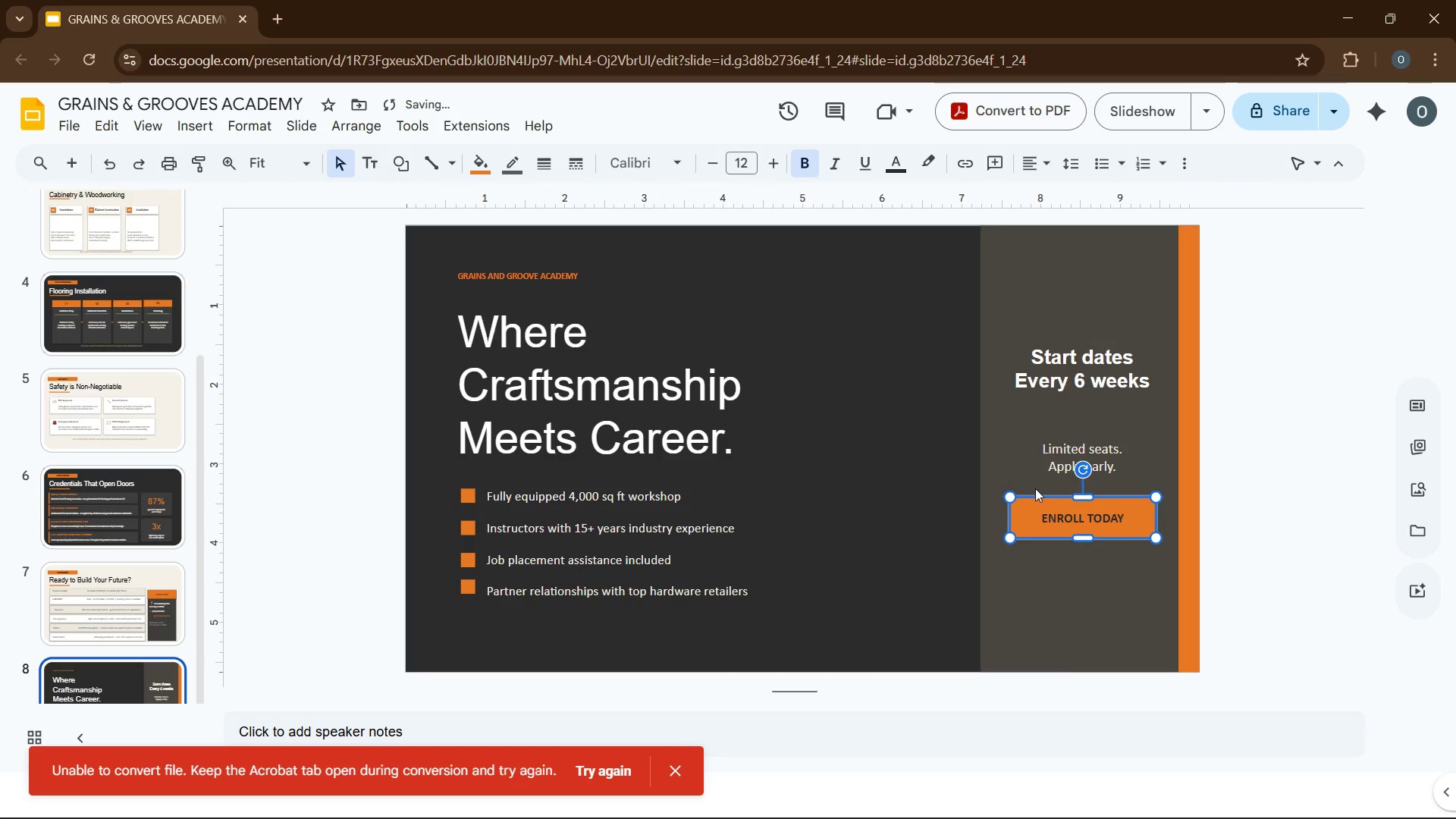 
key(ArrowDown)
 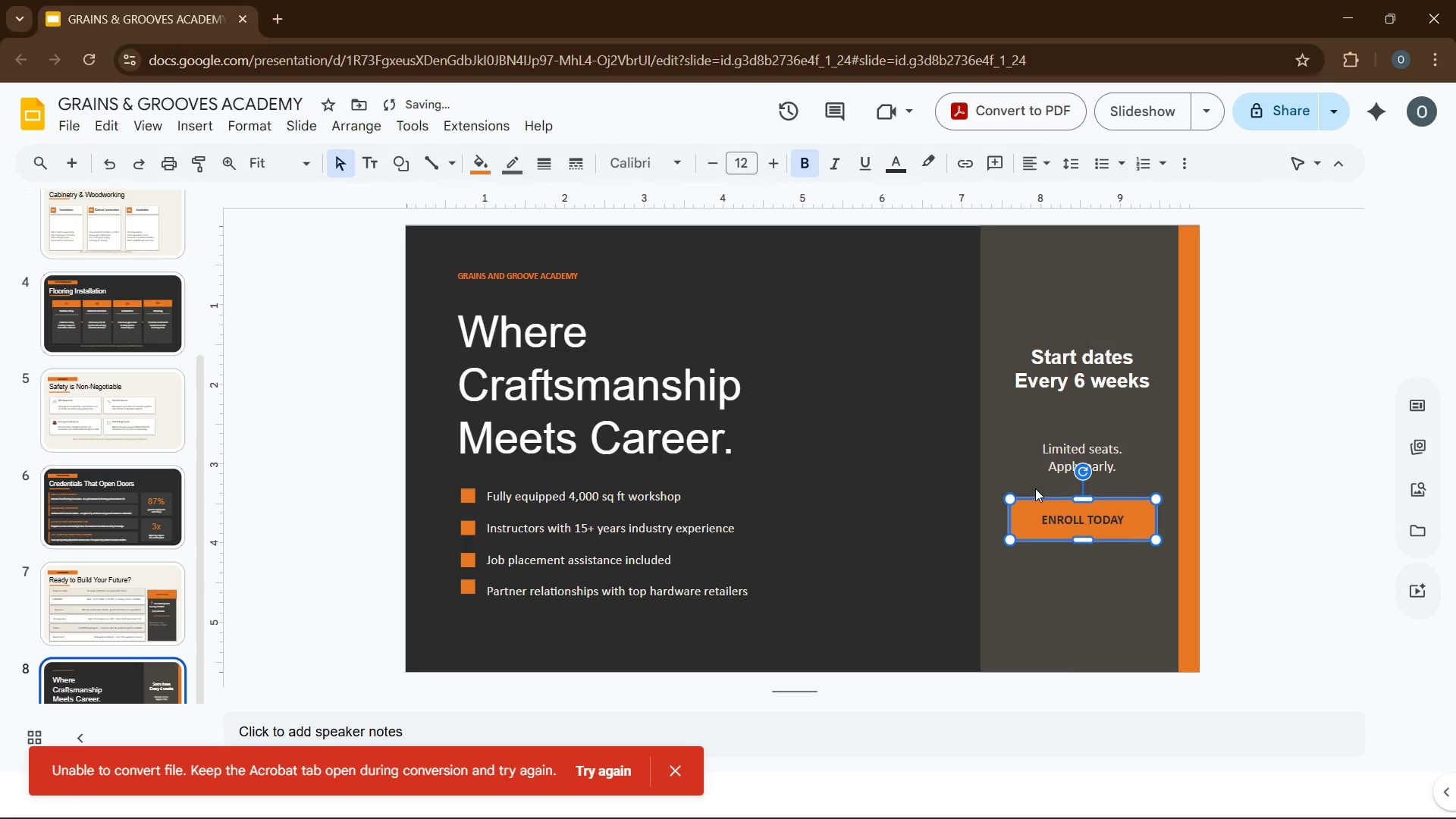 
key(ArrowDown)
 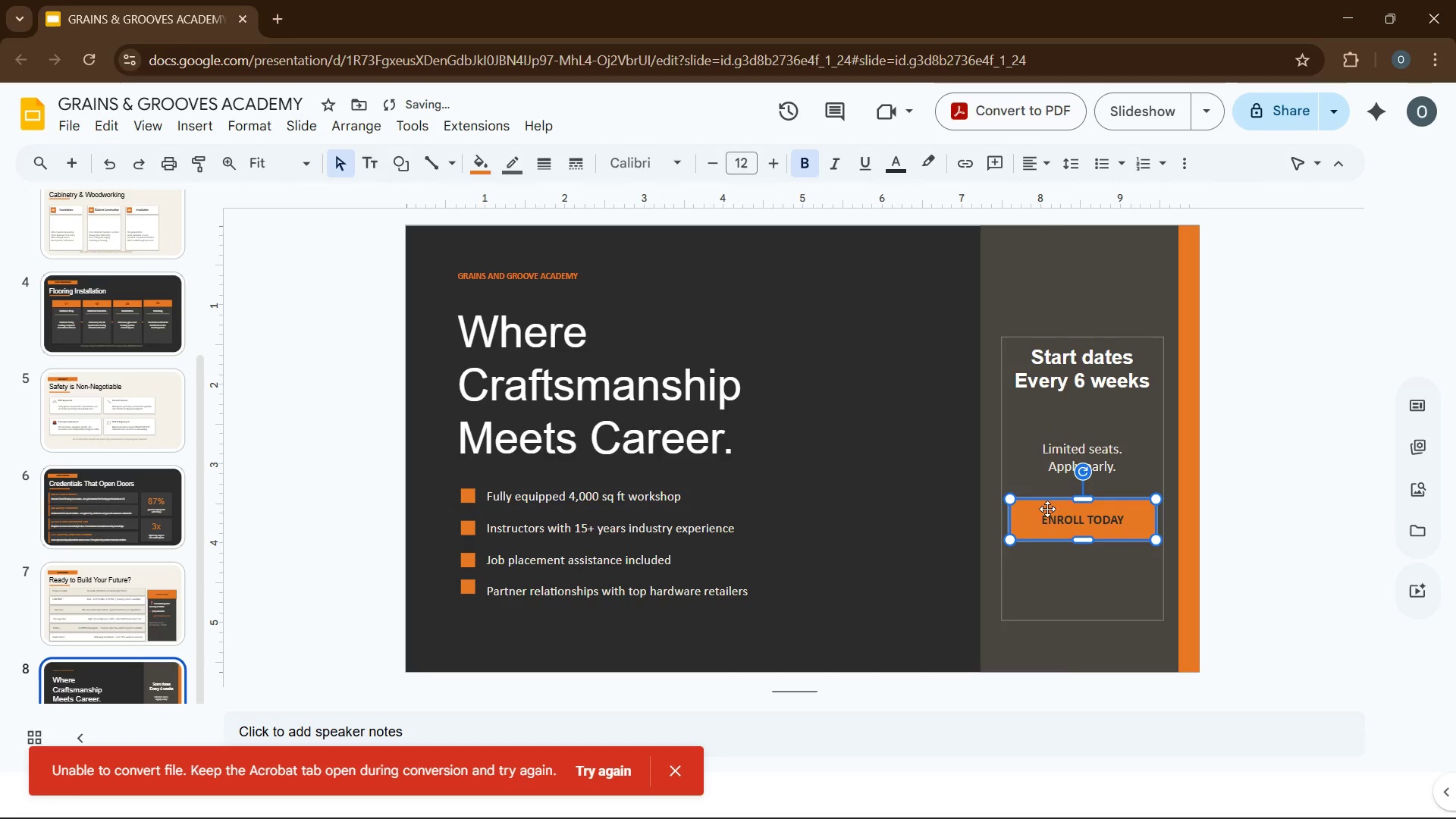 
key(ArrowDown)
 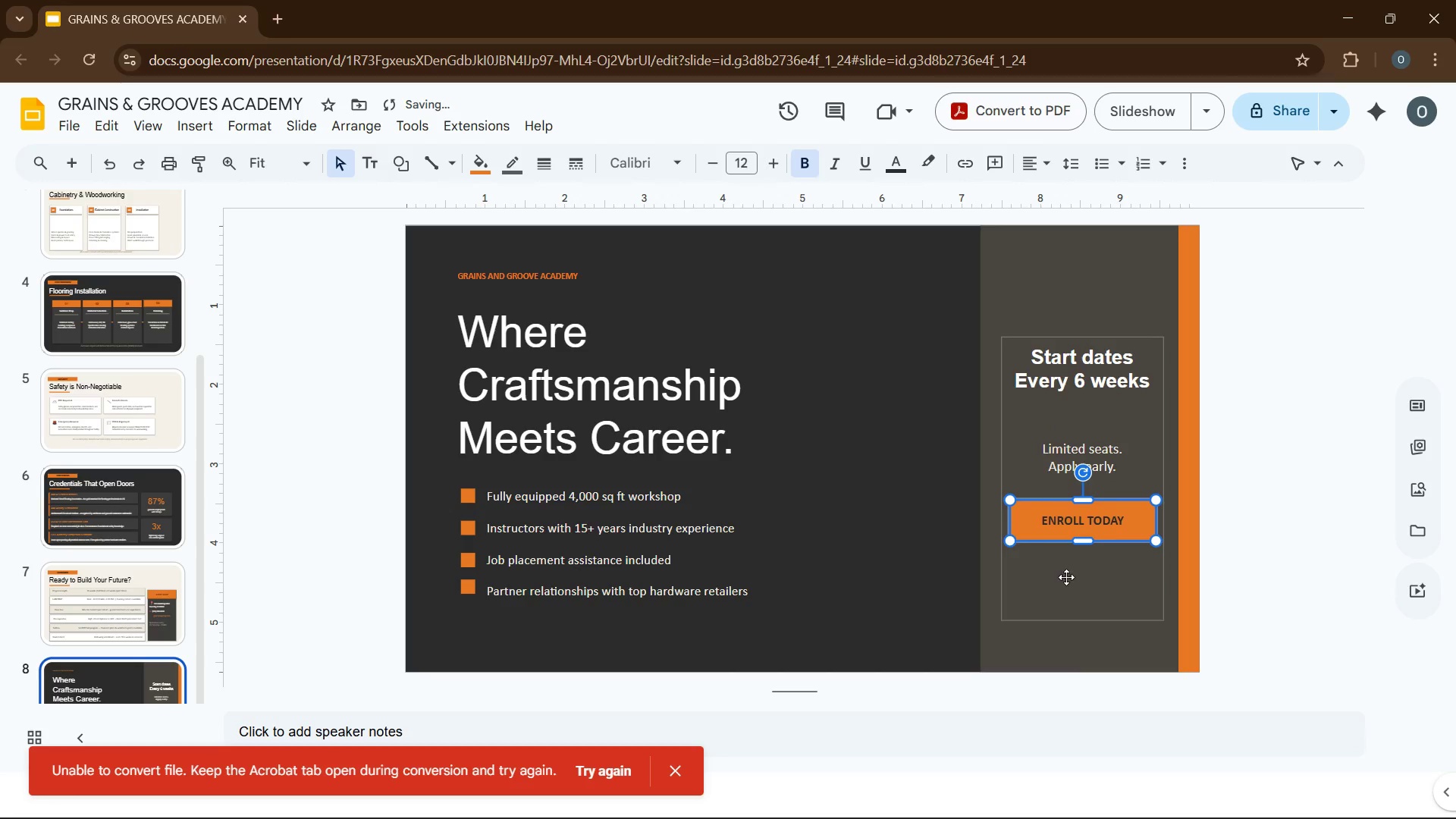 
key(ArrowDown)
 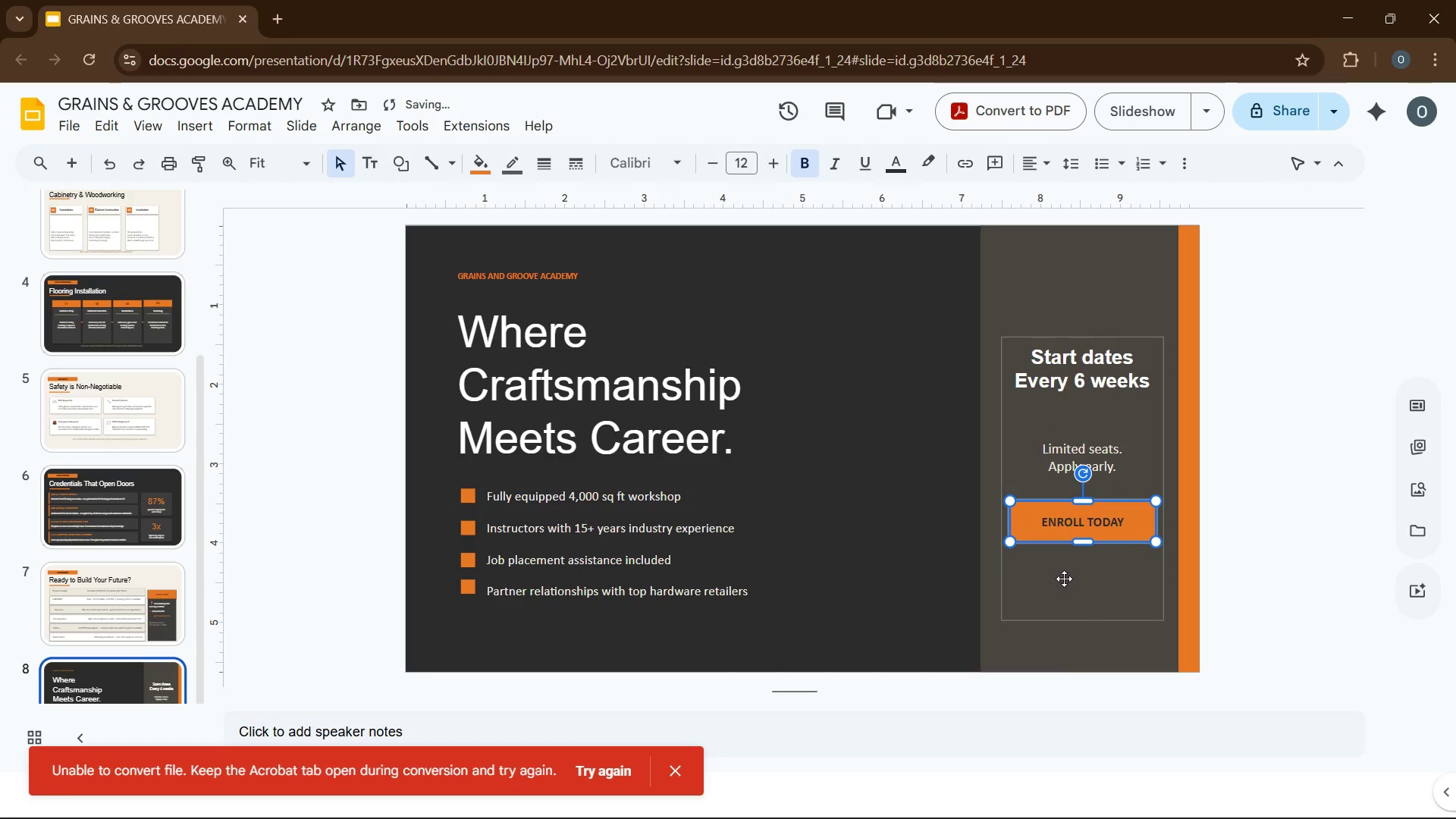 
left_click([1064, 579])
 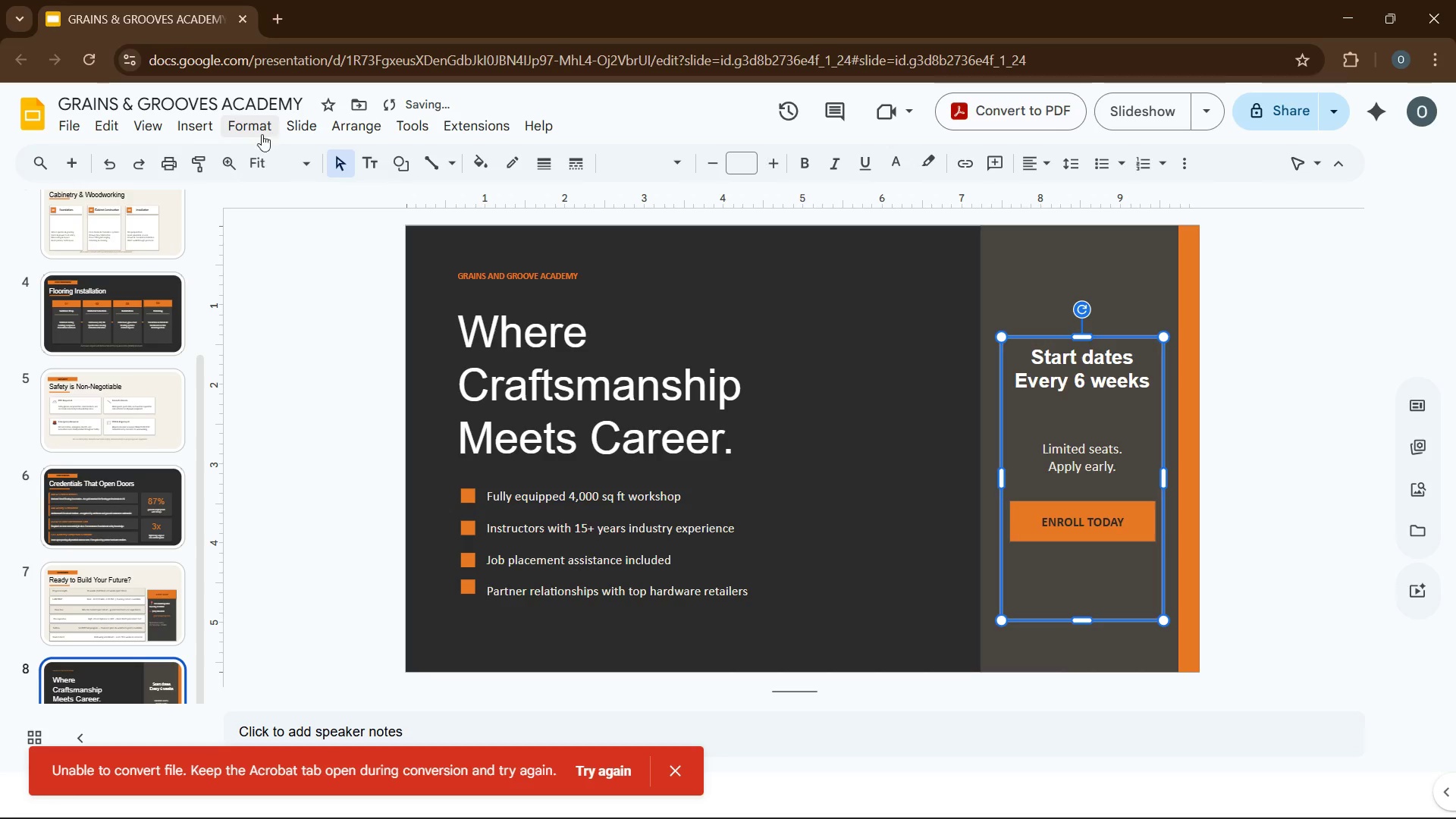 
left_click([216, 127])
 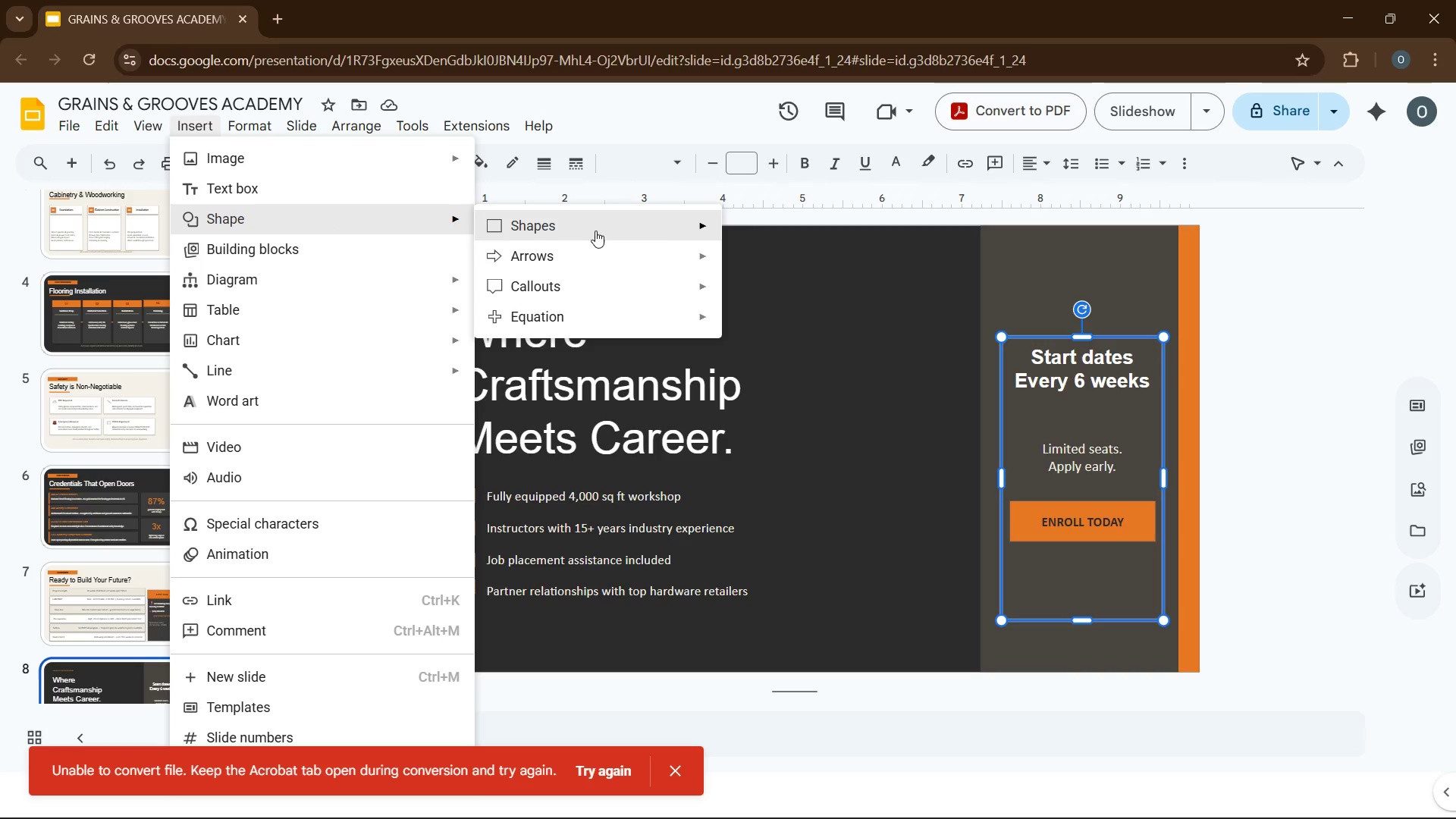 
left_click([736, 231])
 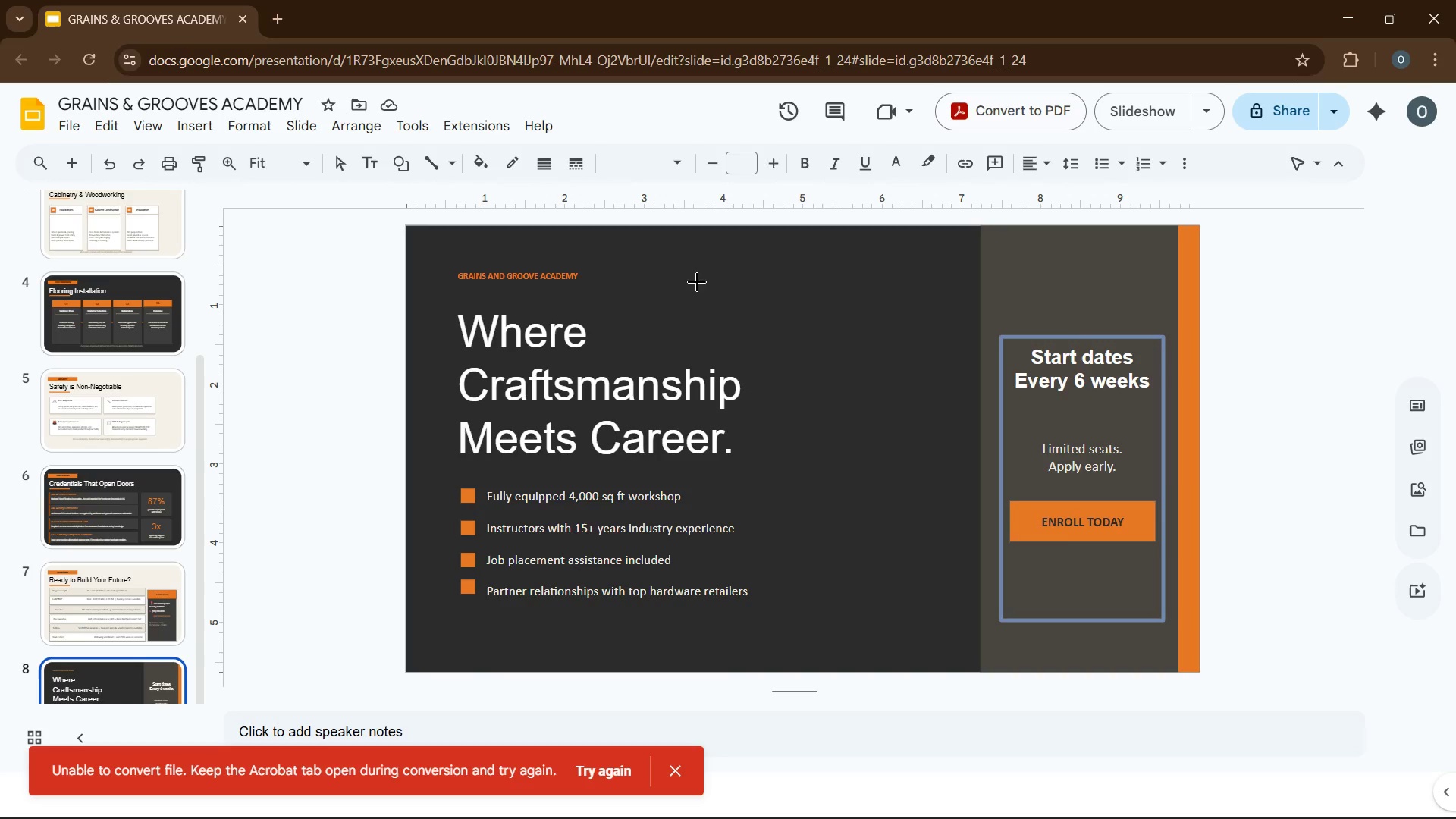 
left_click_drag(start_coordinate=[681, 315], to_coordinate=[834, 318])
 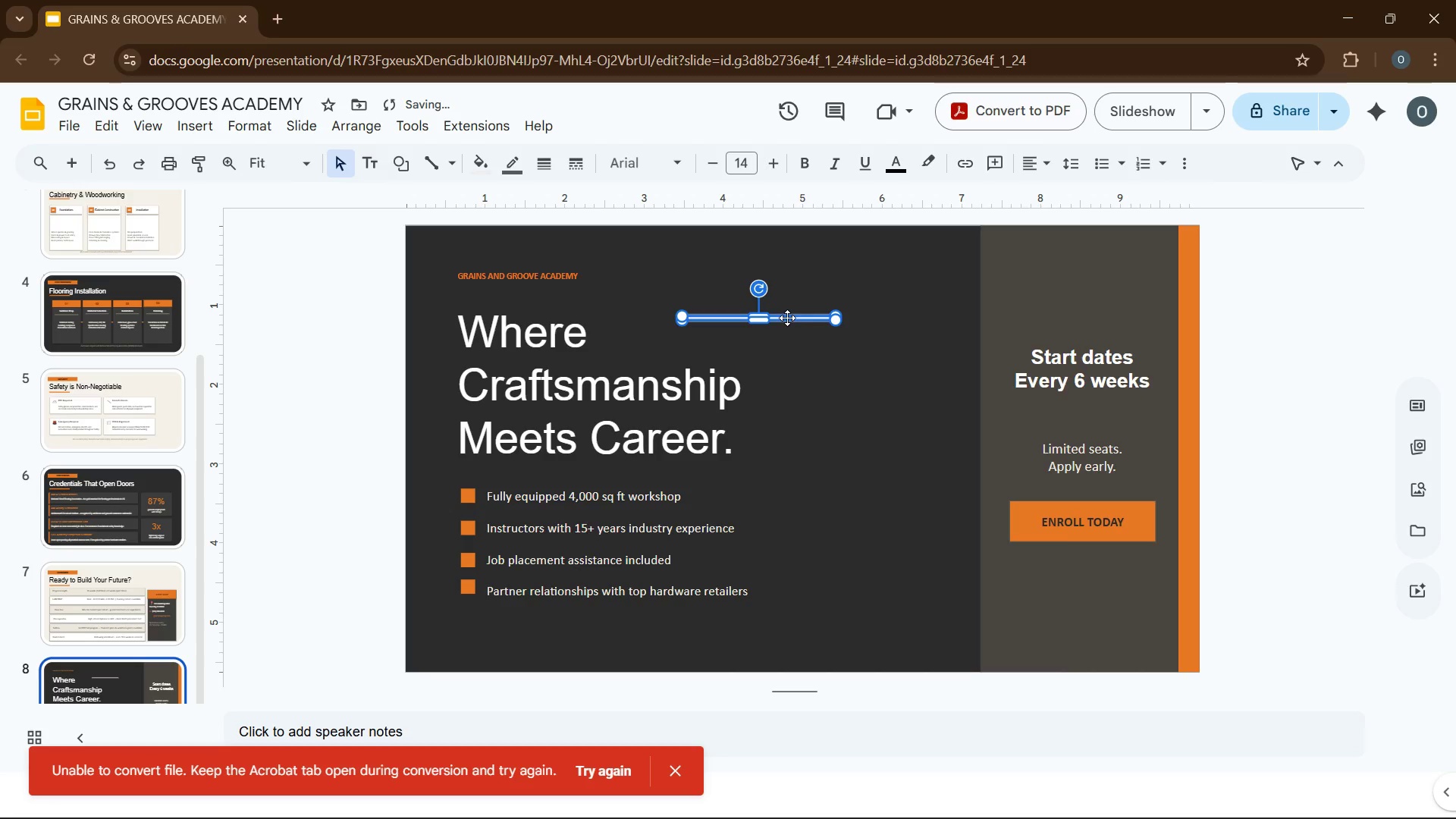 
left_click_drag(start_coordinate=[786, 316], to_coordinate=[1114, 403])
 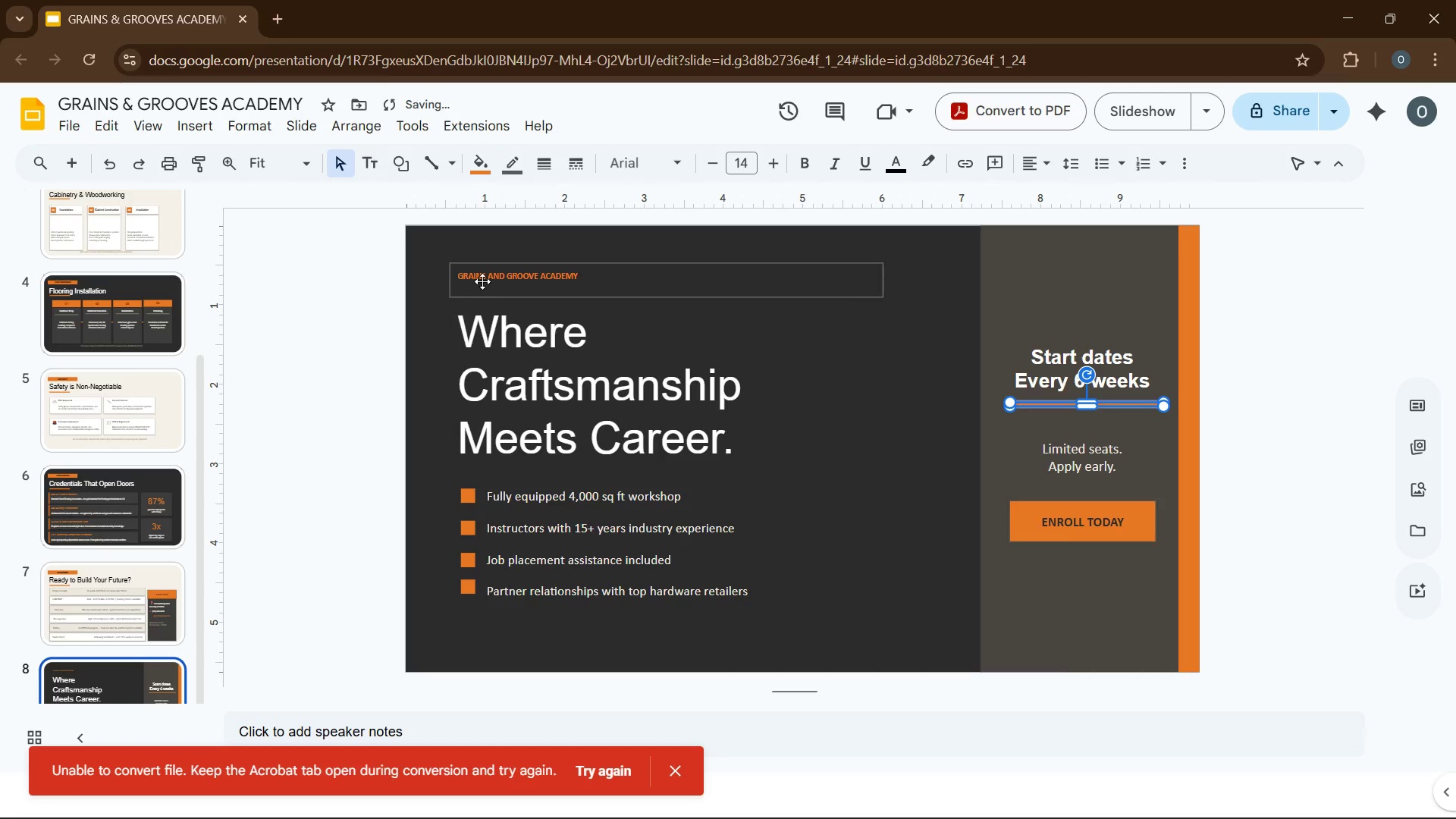 
wait(5.66)
 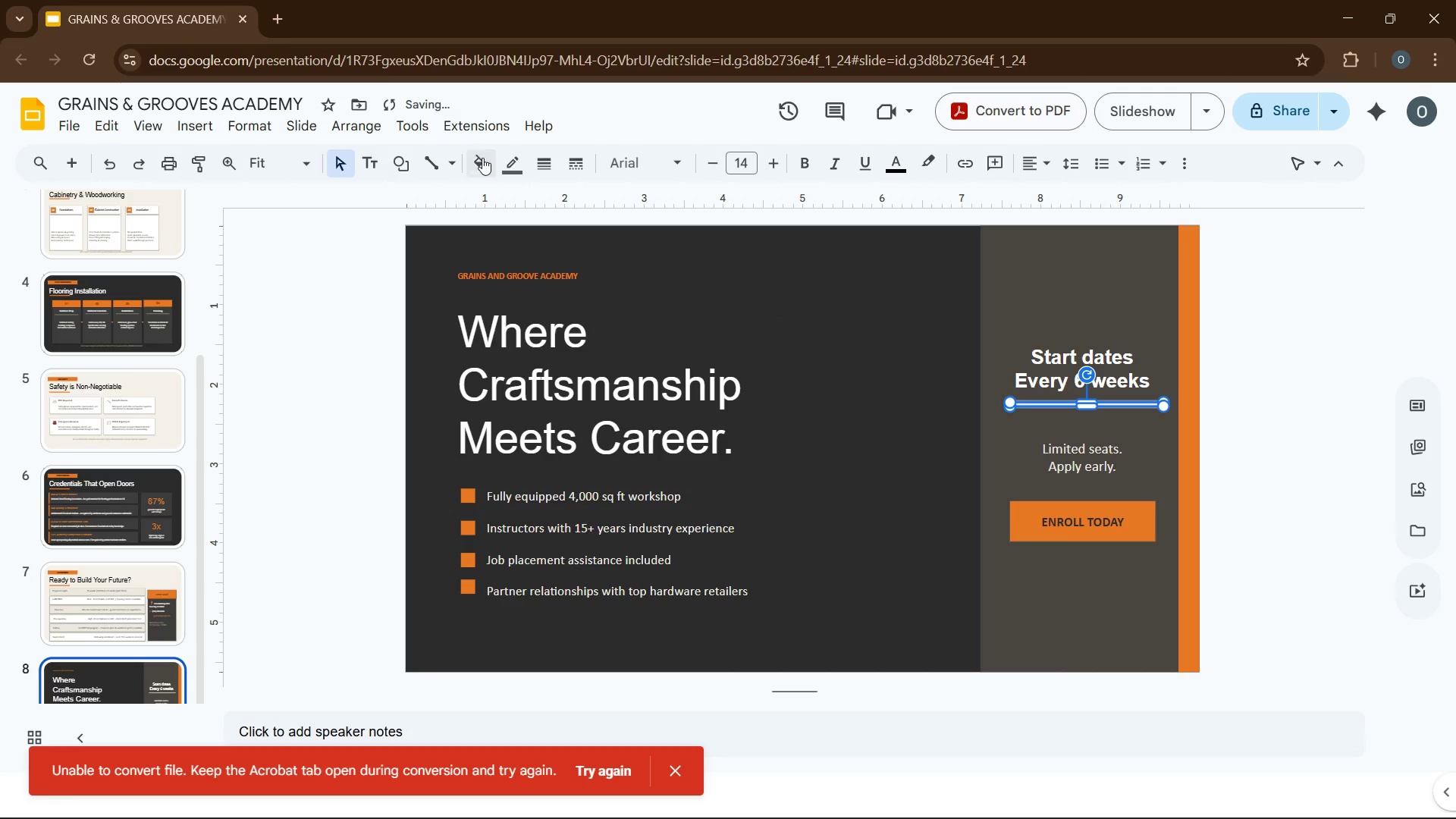 
left_click([267, 132])
 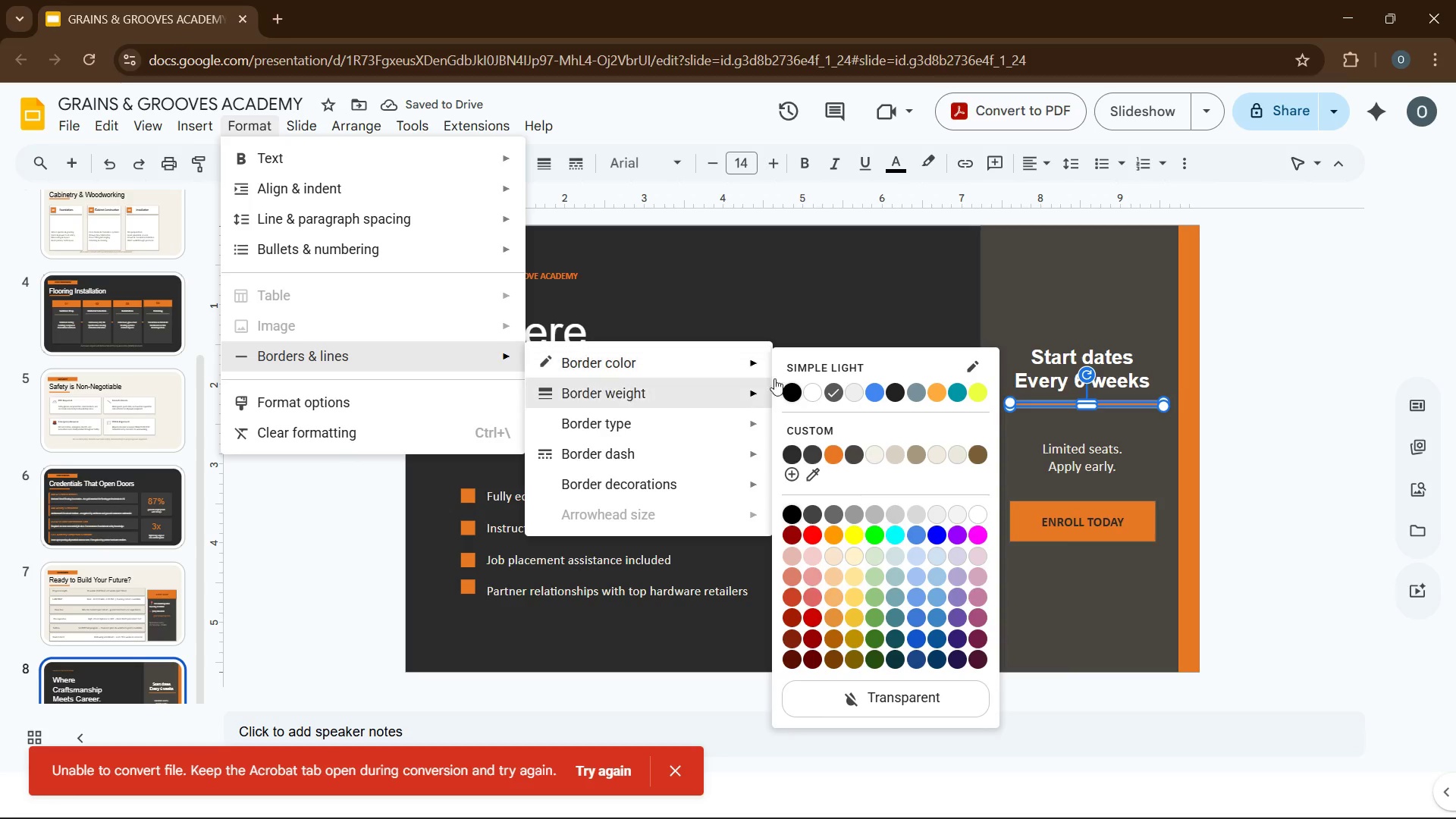 
left_click([930, 692])
 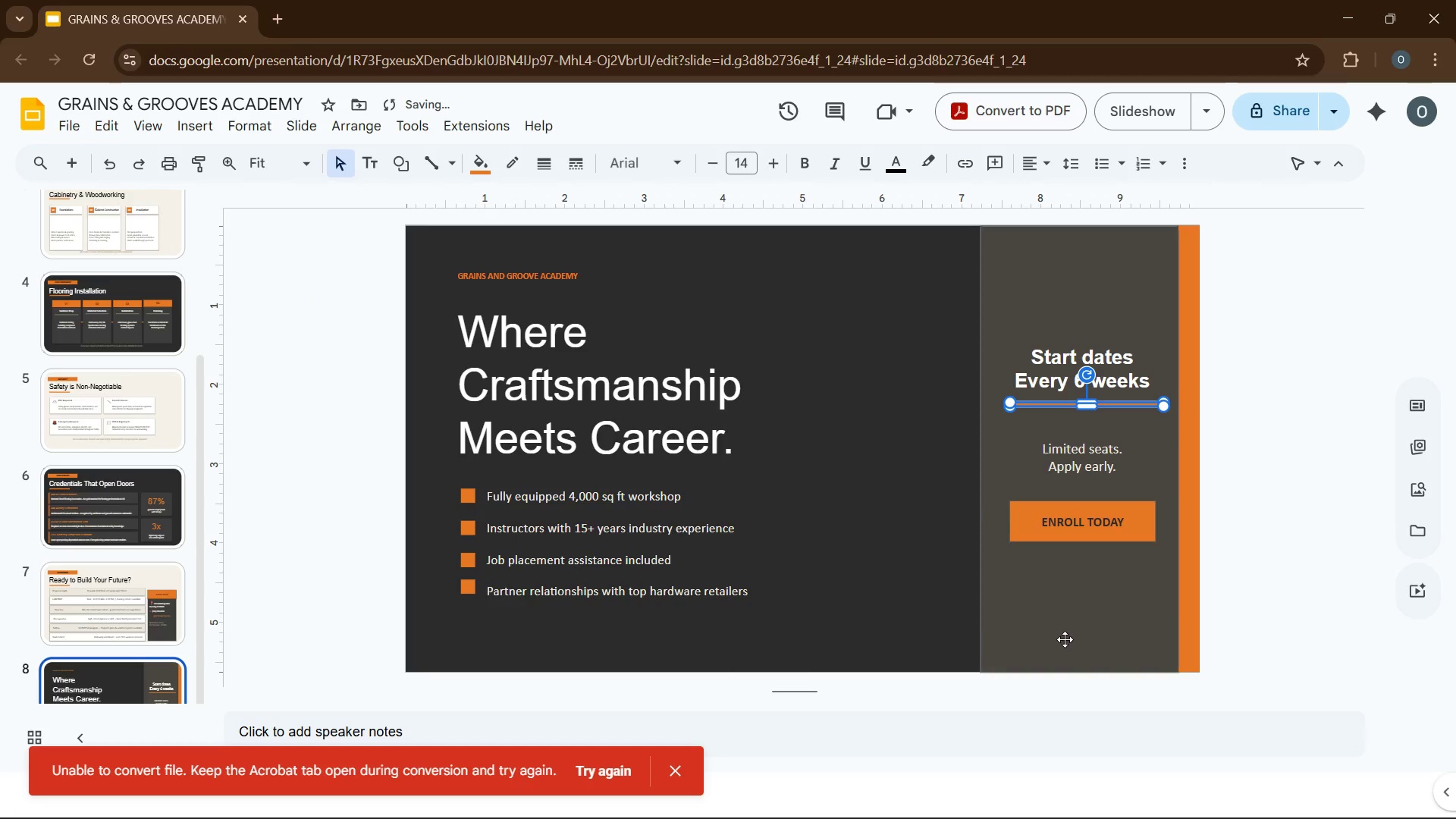 
left_click([1072, 629])
 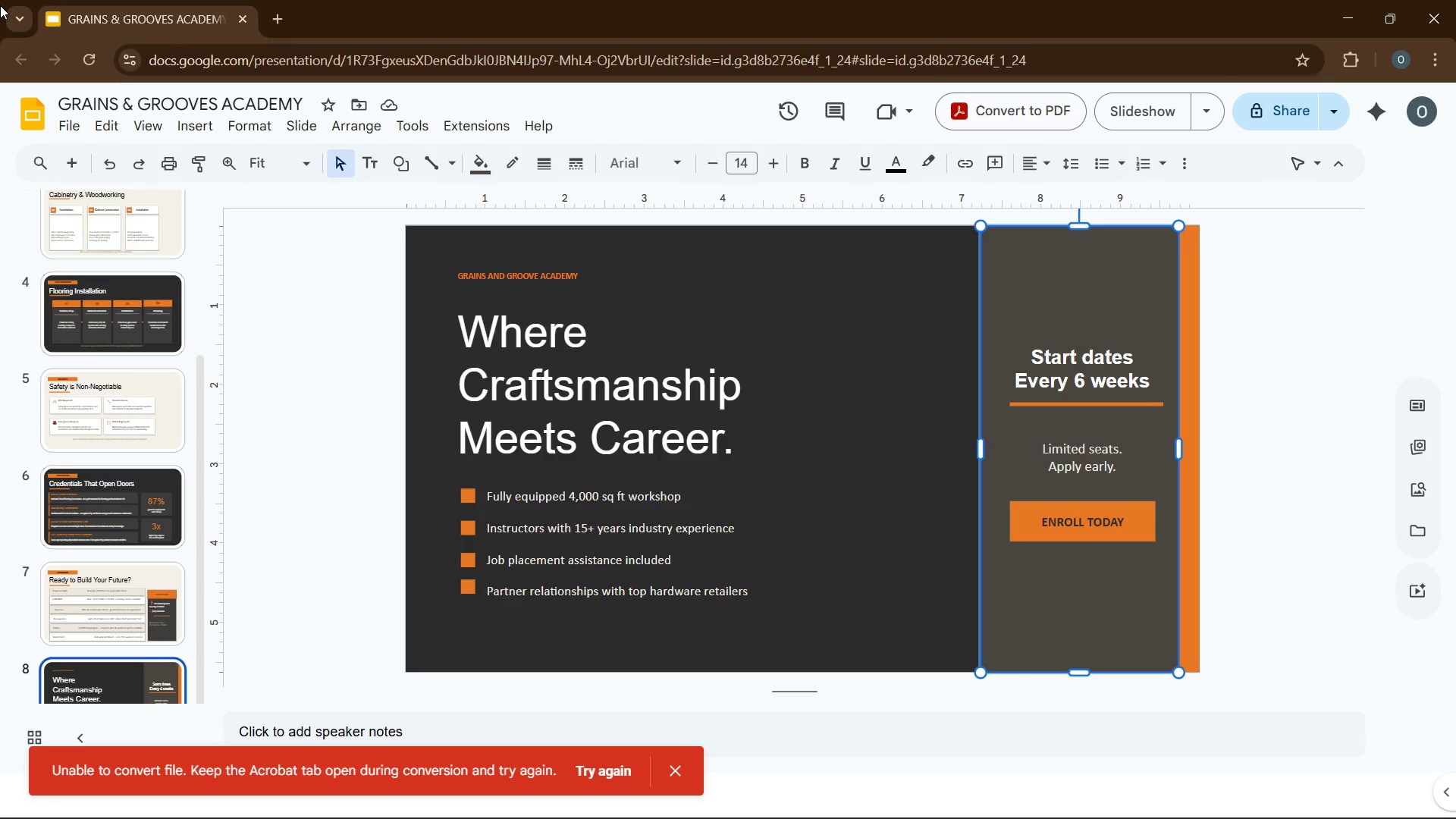 
wait(18.47)
 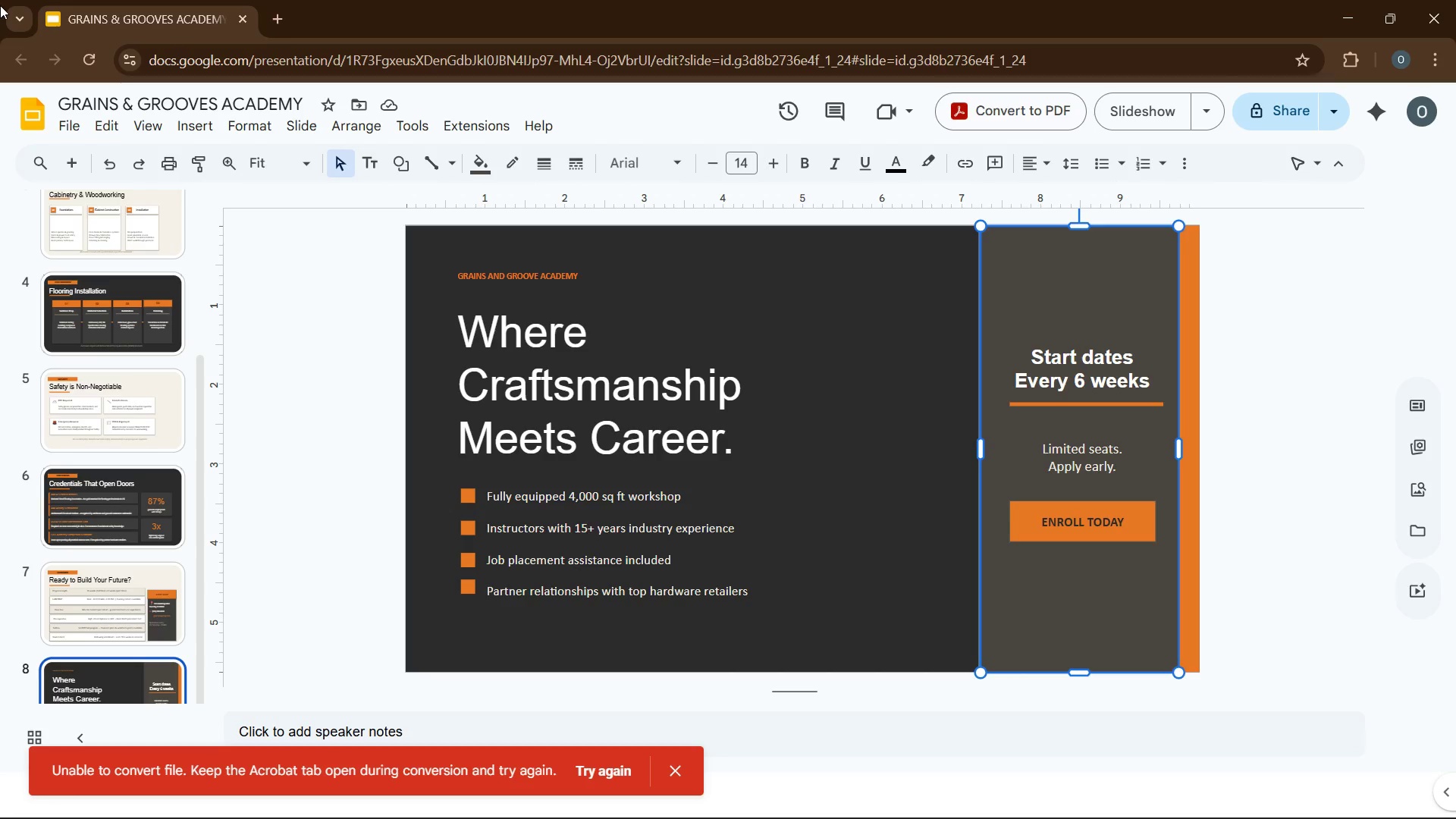 
left_click([553, 620])
 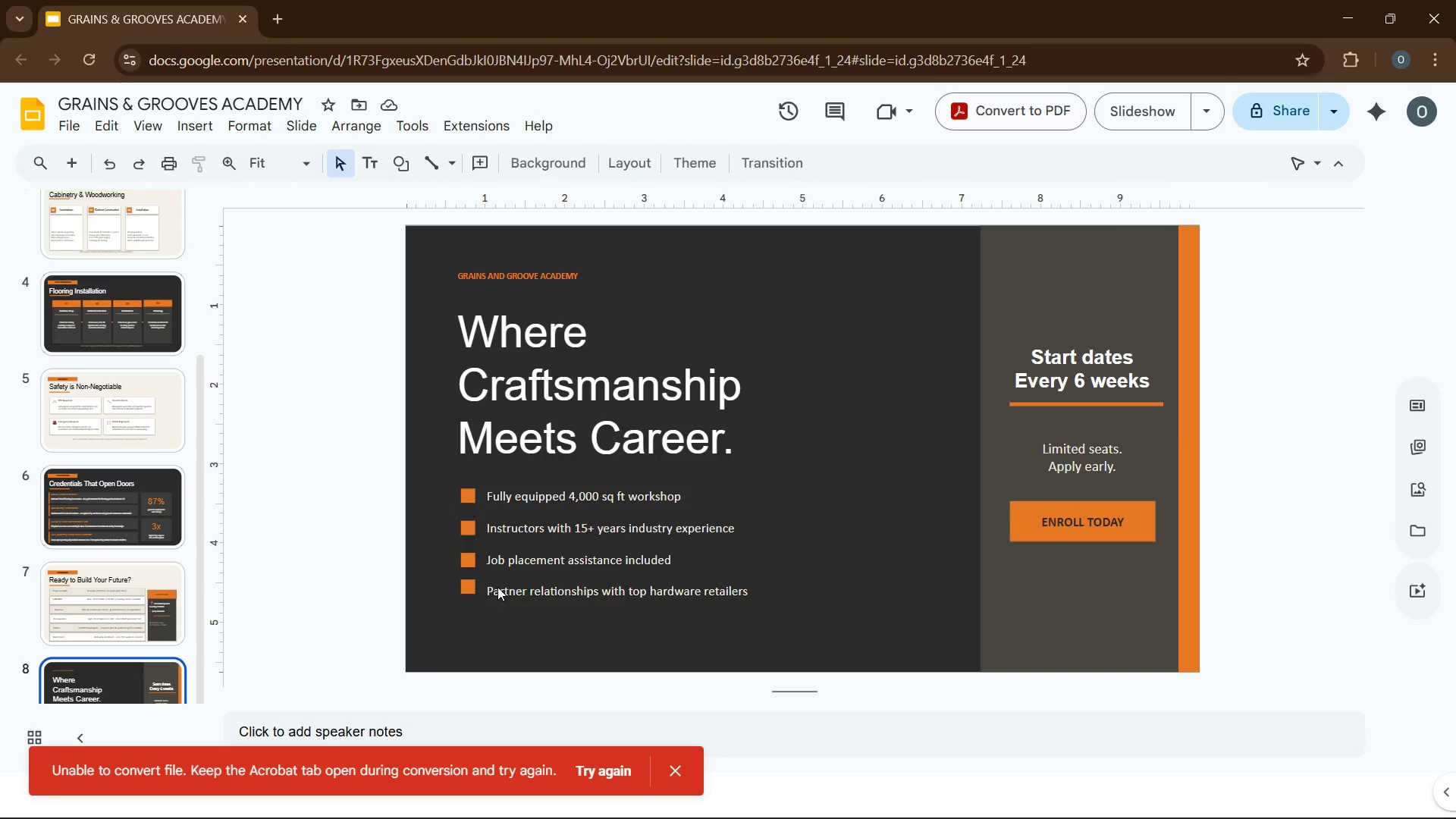 
left_click([497, 587])
 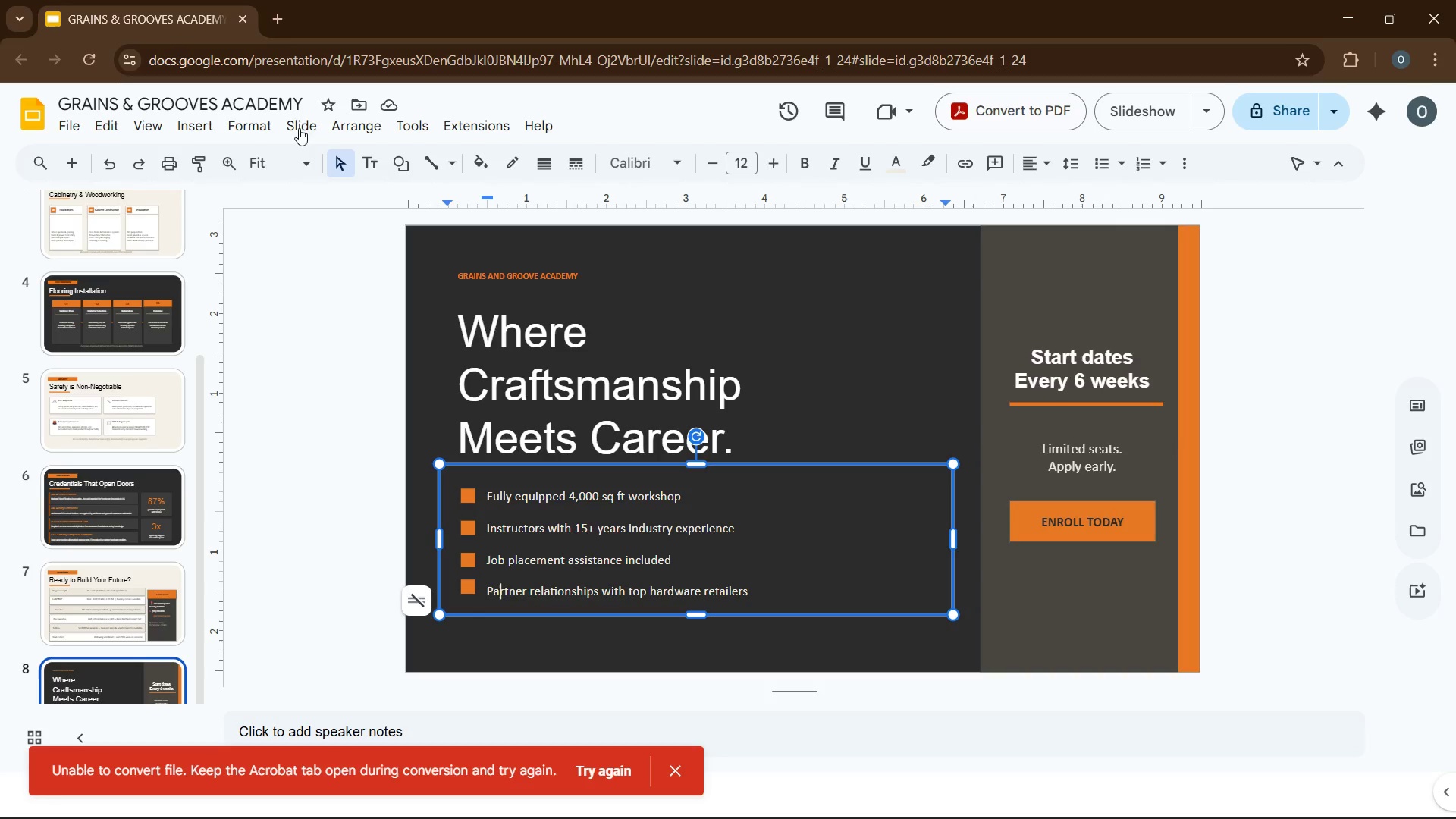 
left_click([196, 121])
 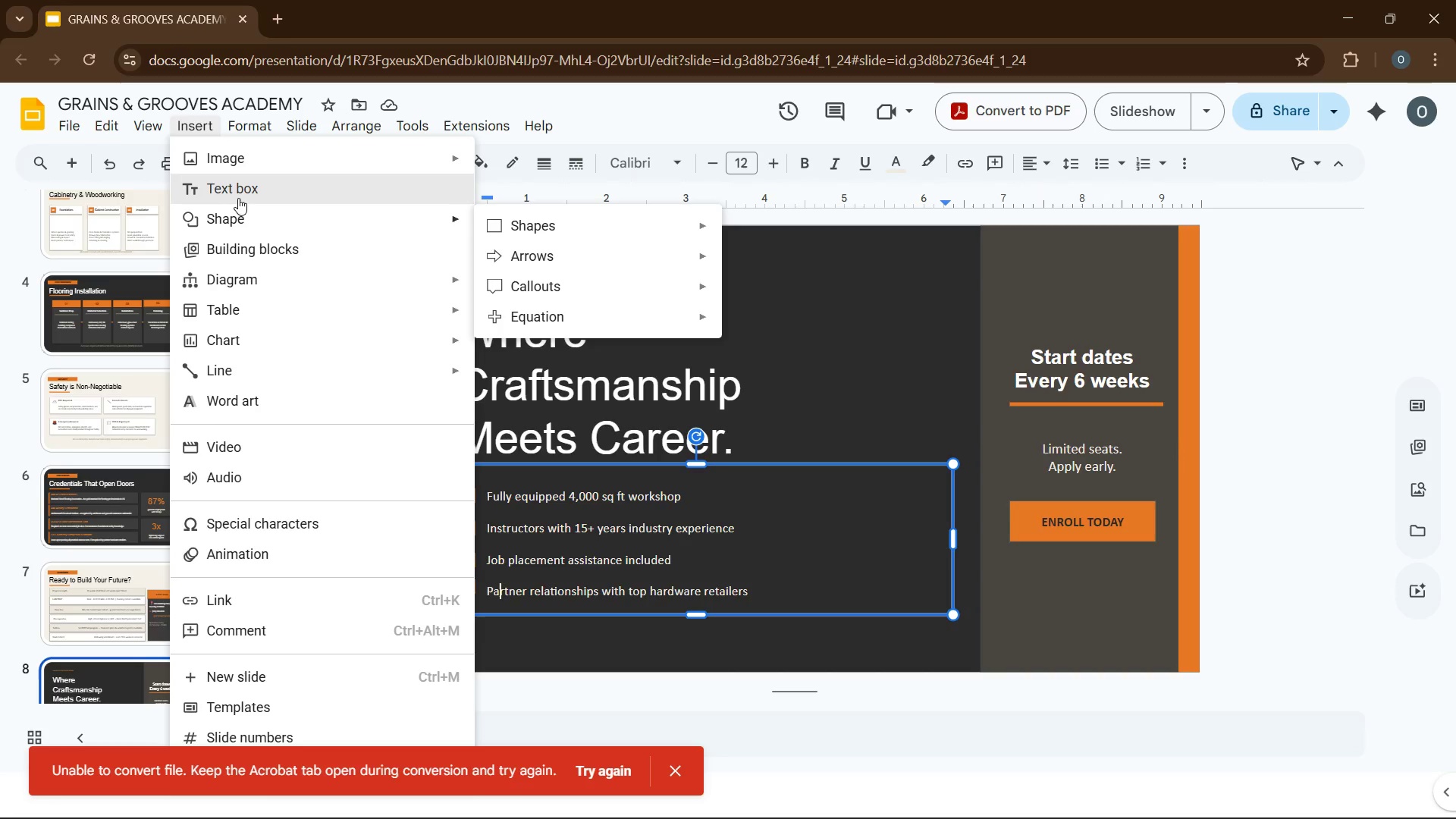 
left_click([239, 195])
 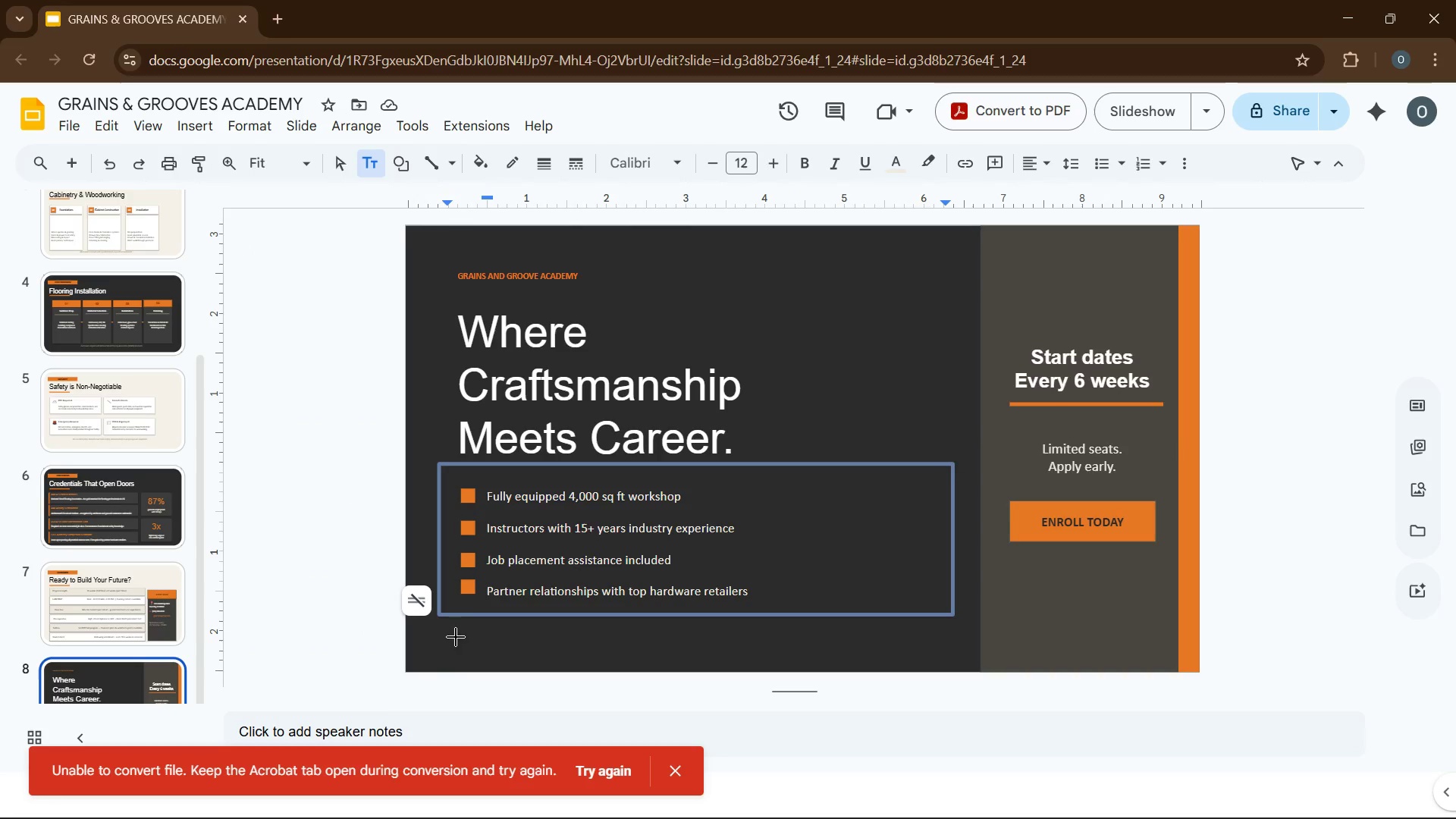 
left_click_drag(start_coordinate=[438, 628], to_coordinate=[869, 659])
 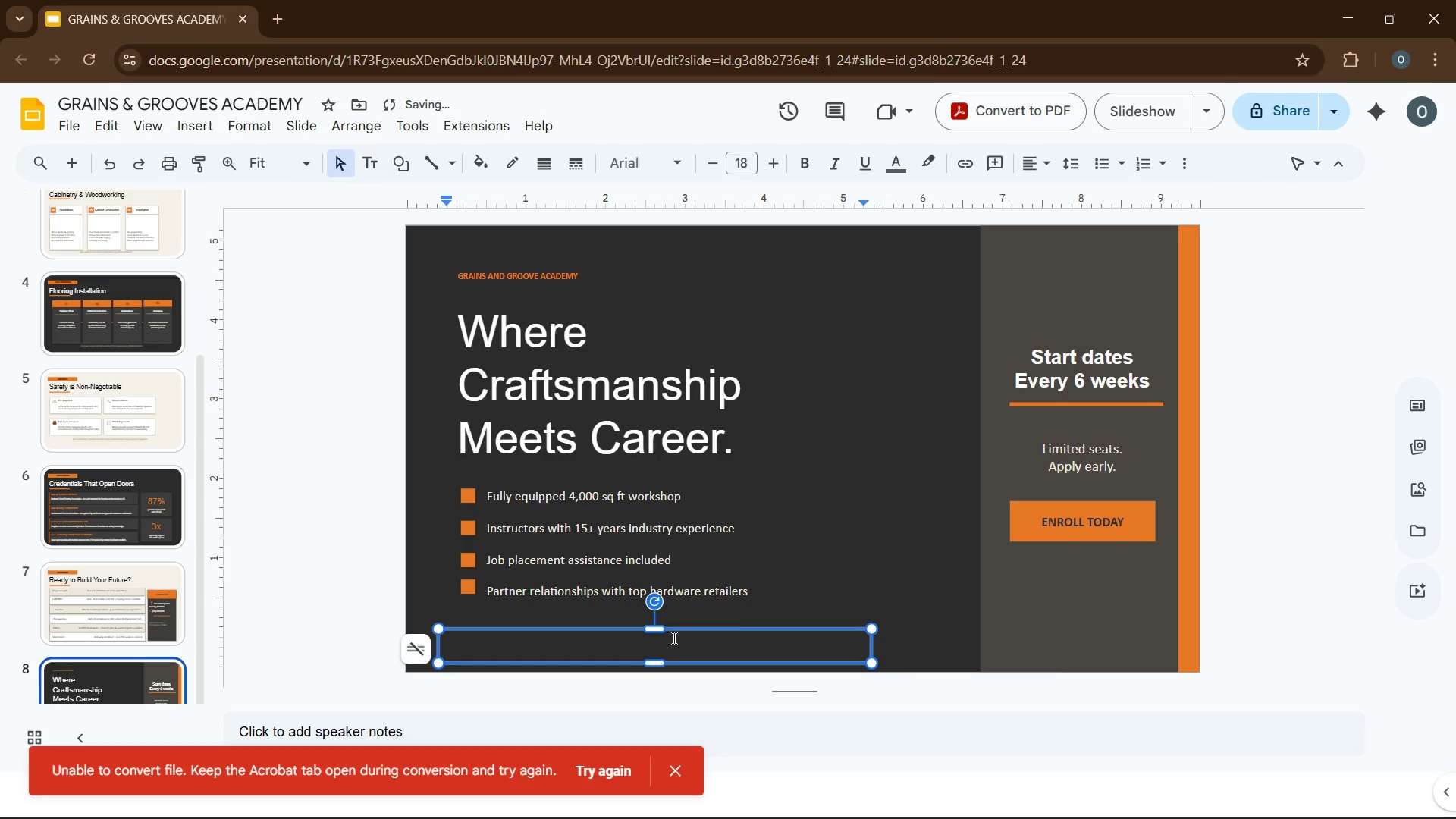 
left_click([677, 642])
 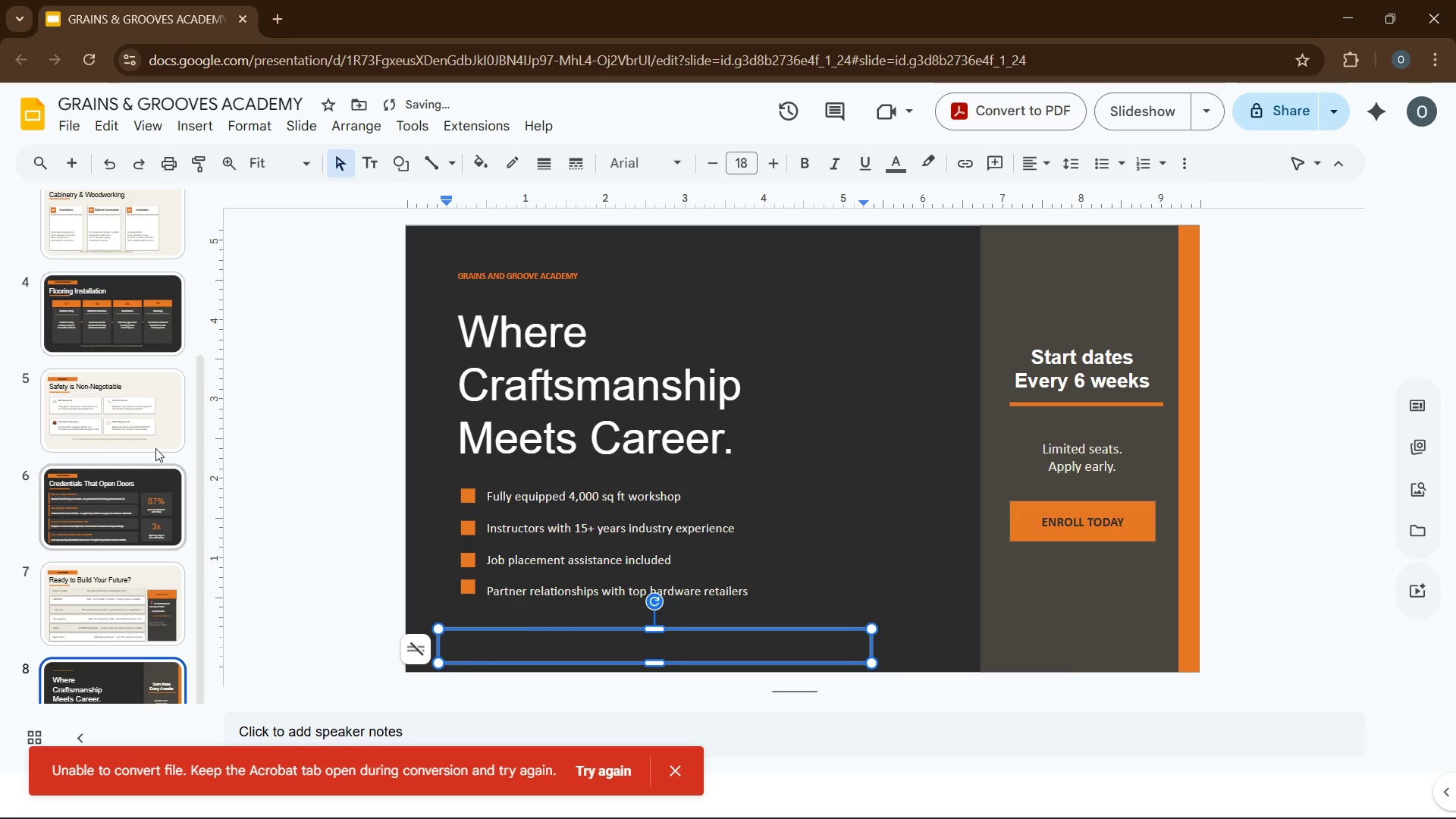 
type(grainsandgrooves.edu  (555) 000)
 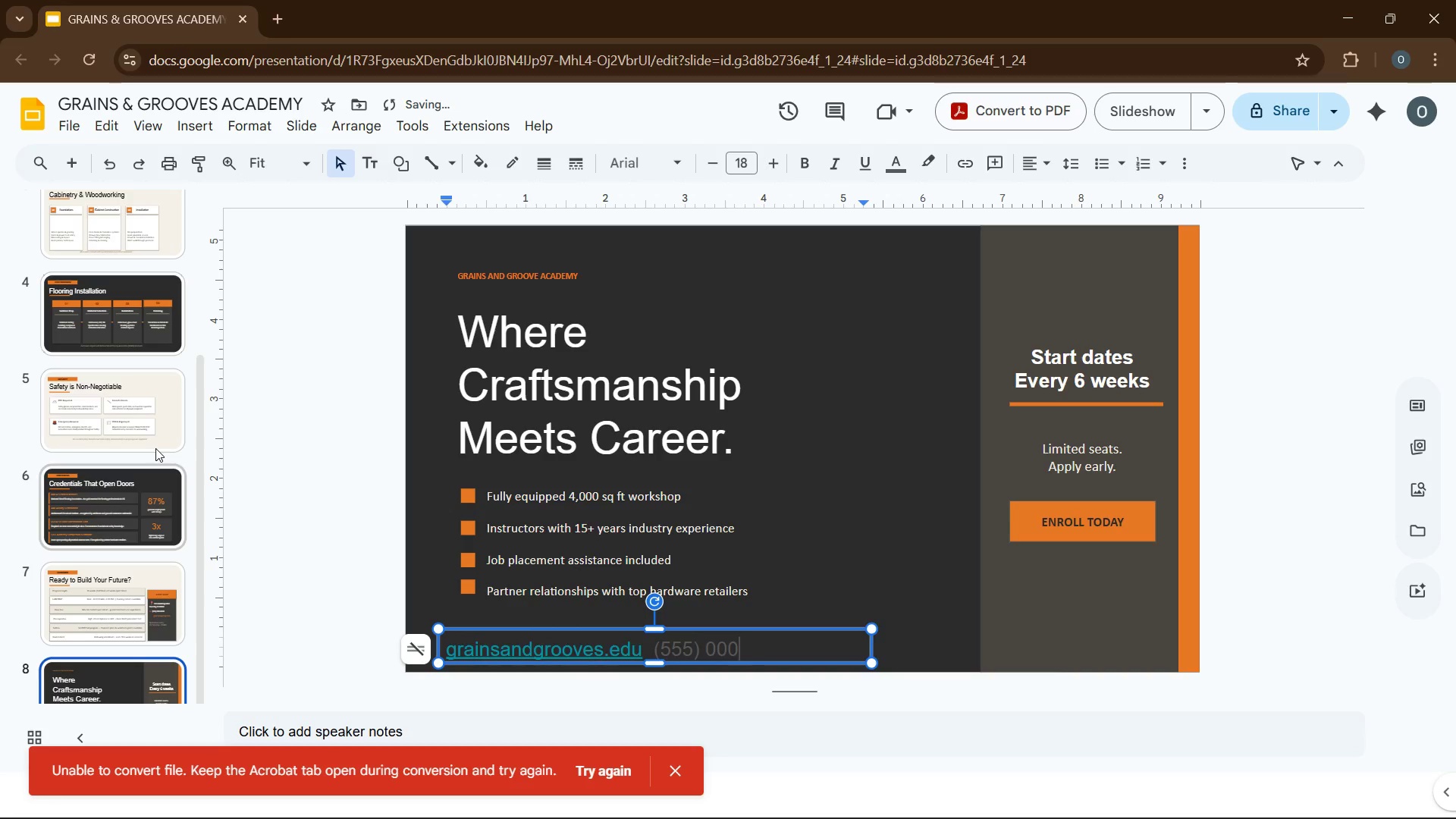 
type(-0000)
 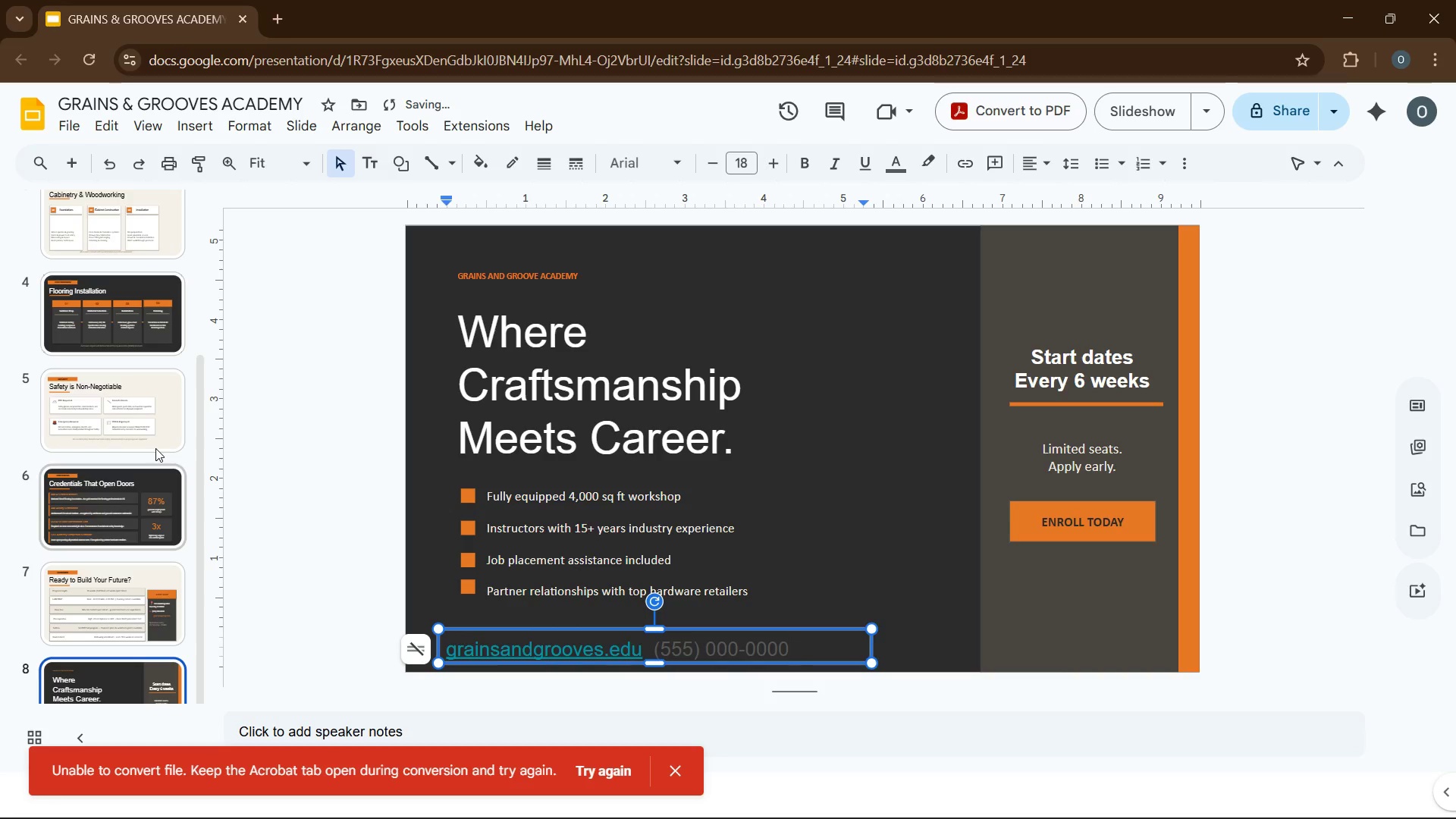 
key(Control+A)
 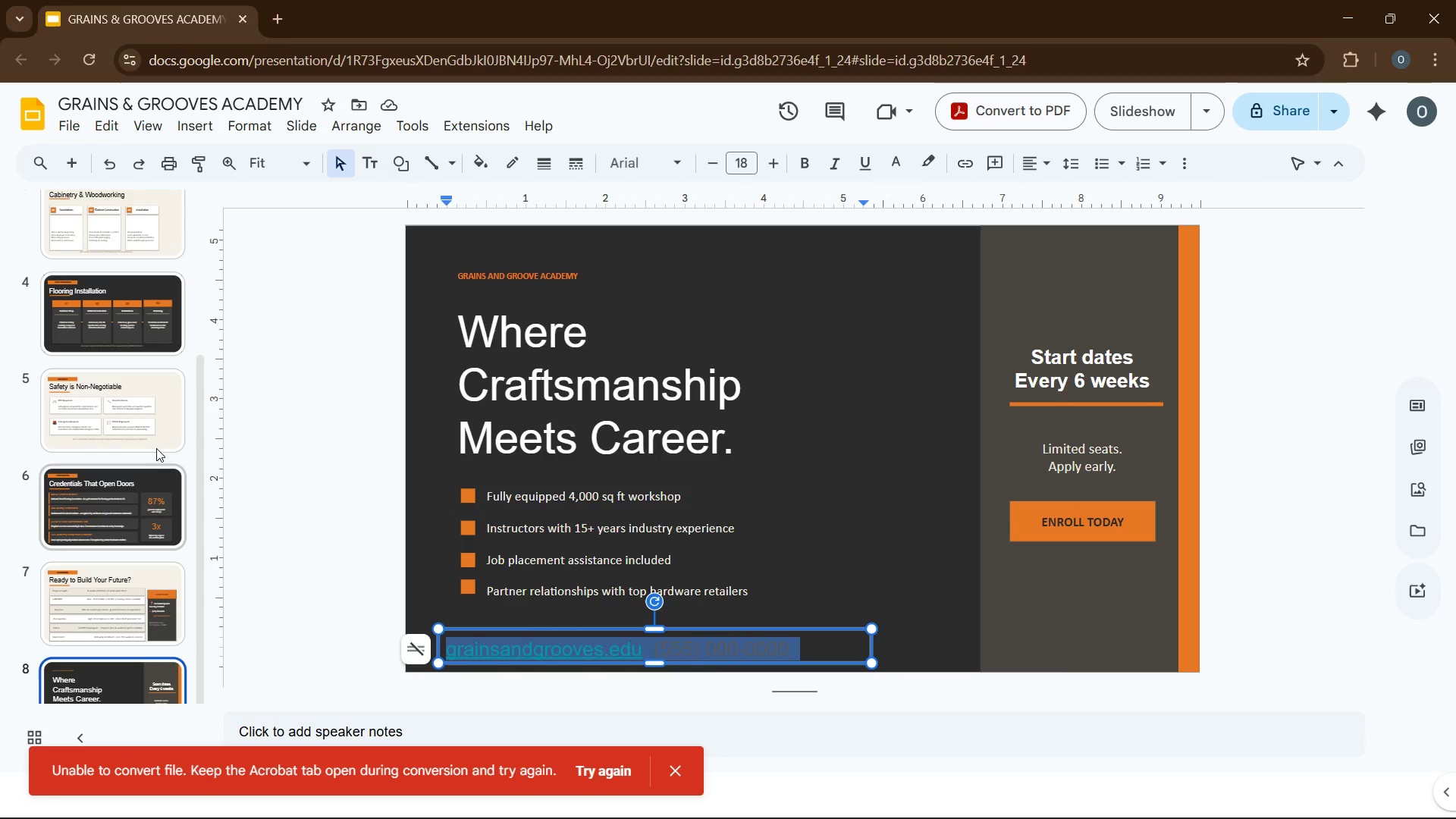 
wait(10.36)
 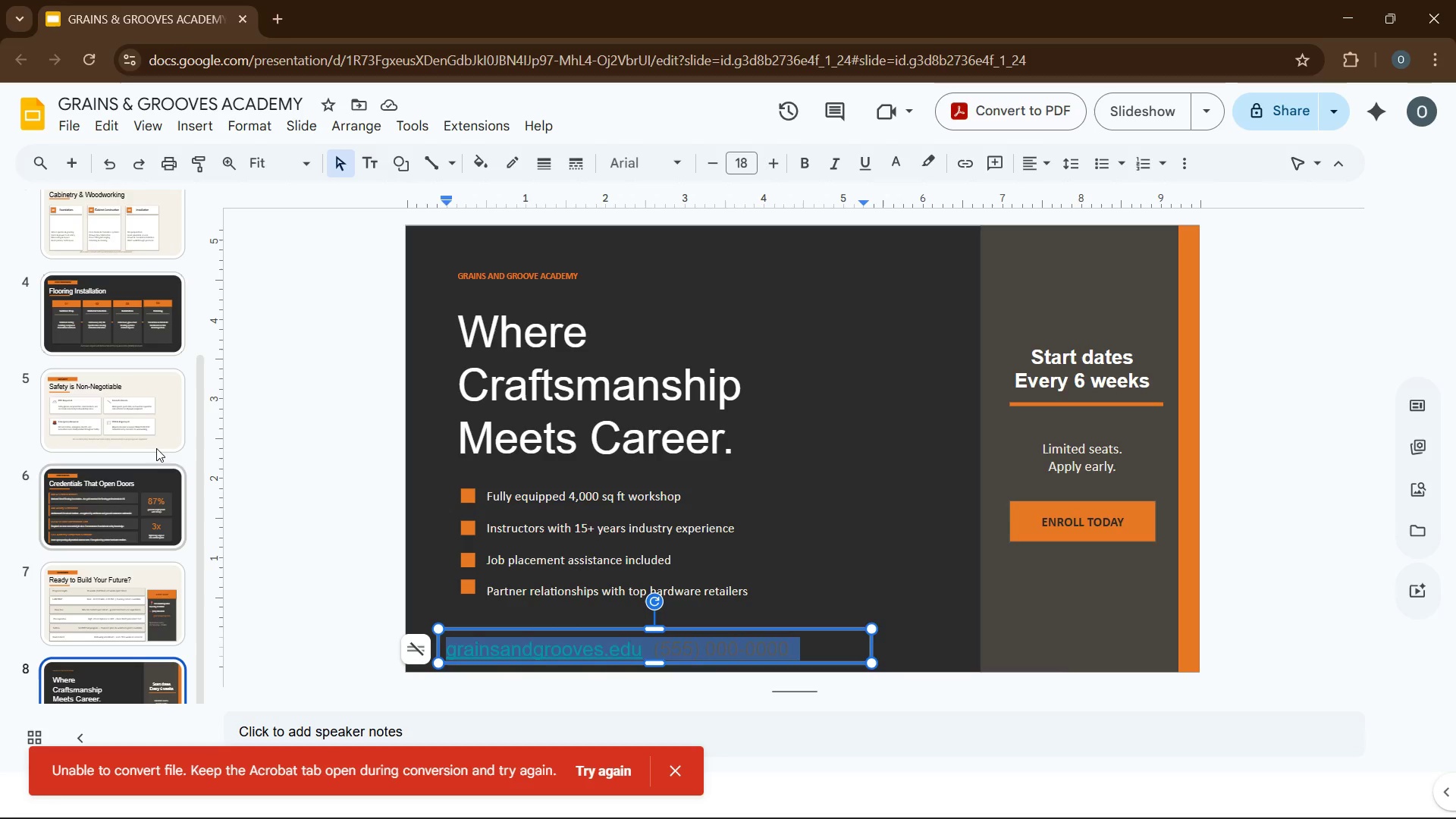 
left_click([730, 167])
 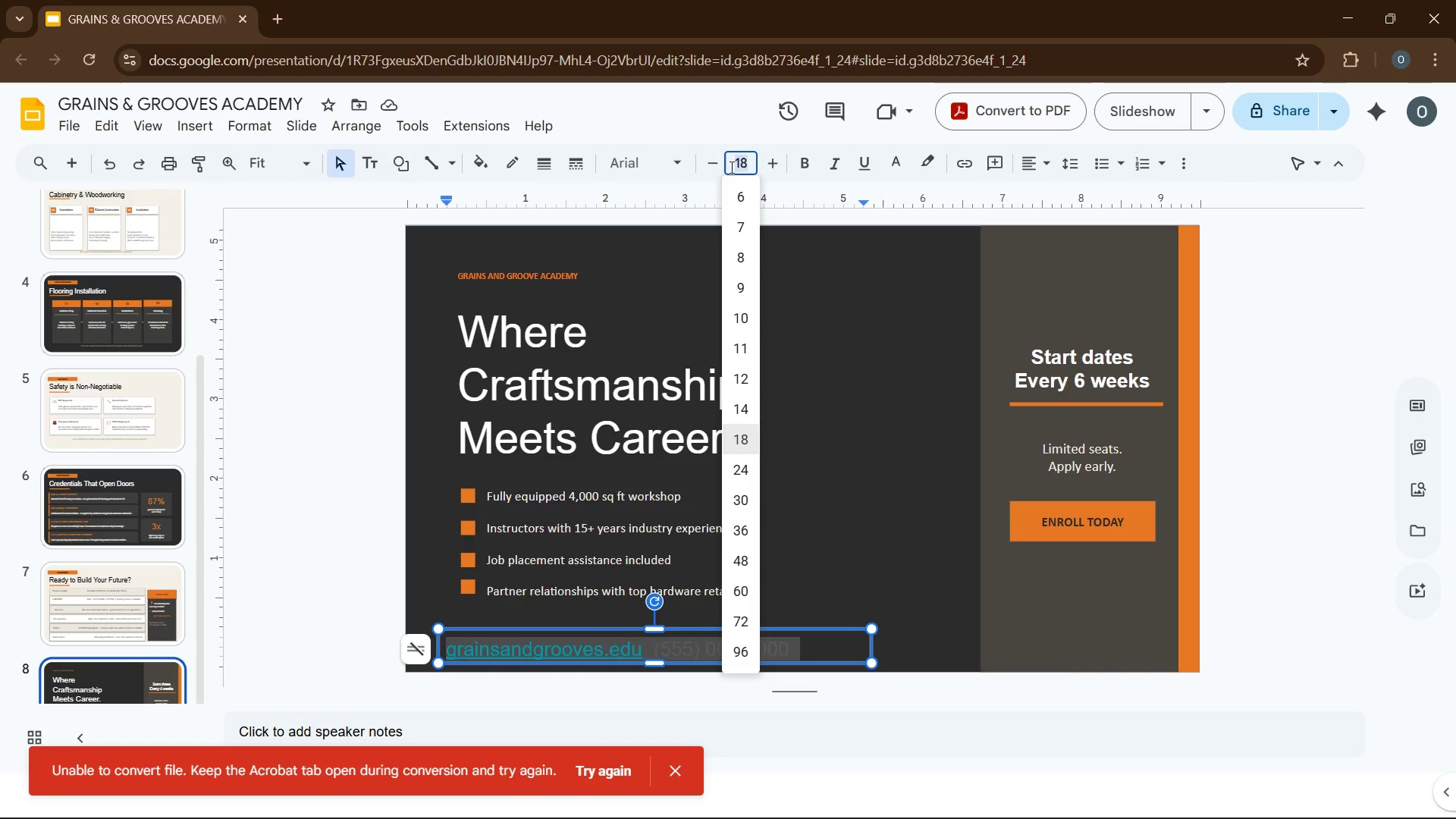 
key(Numpad1)
 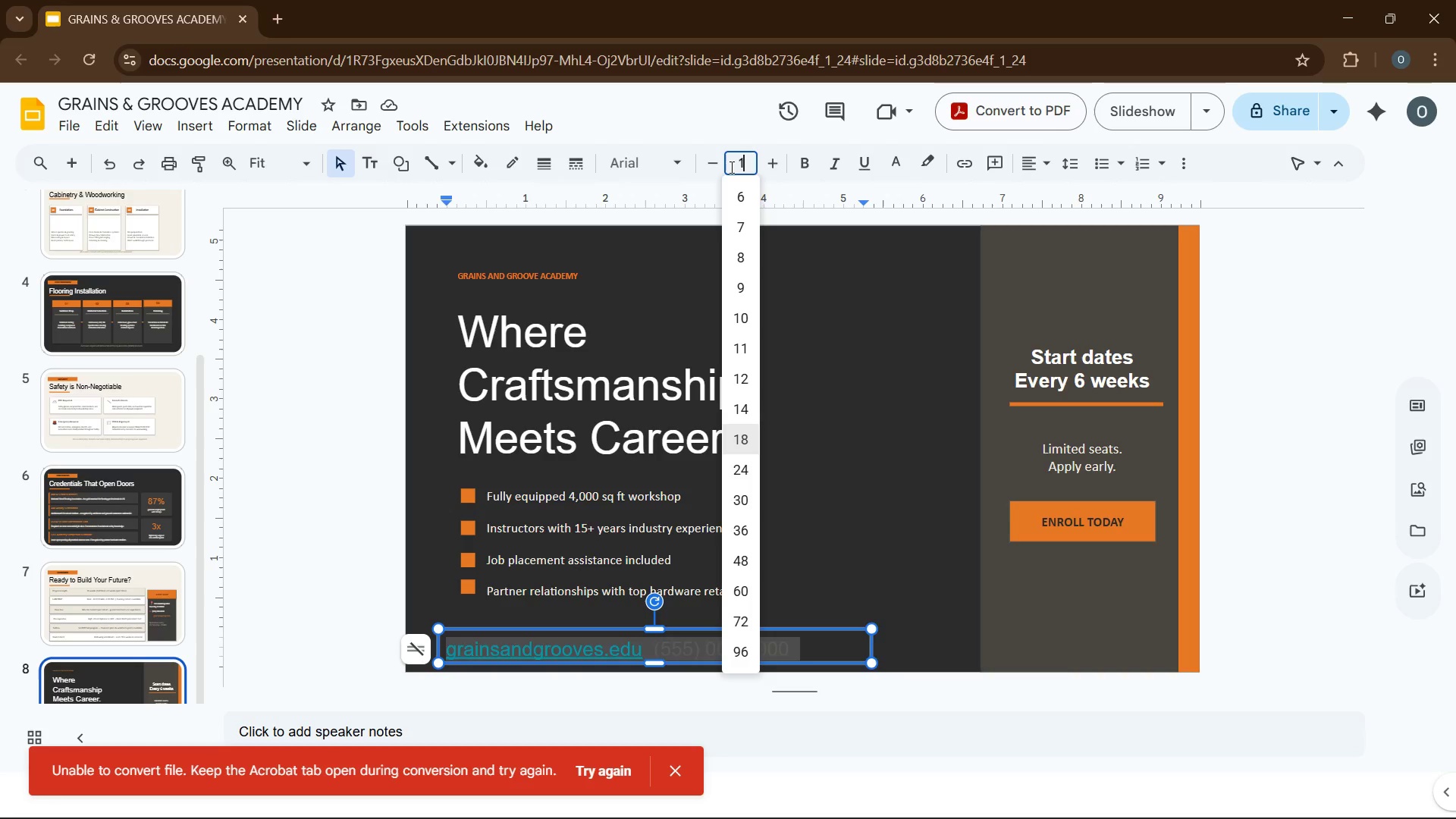 
key(Numpad0)
 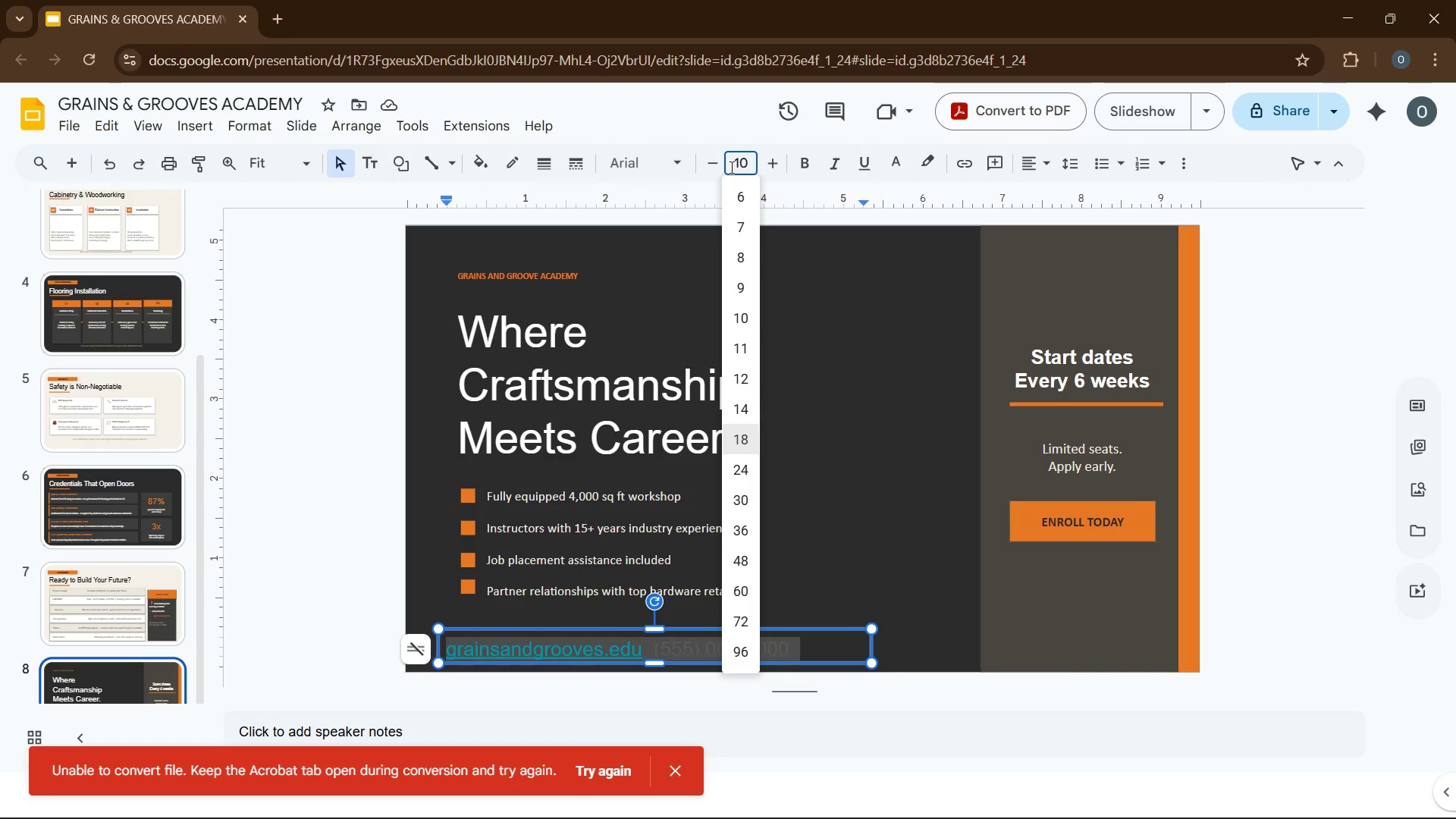 
key(Enter)
 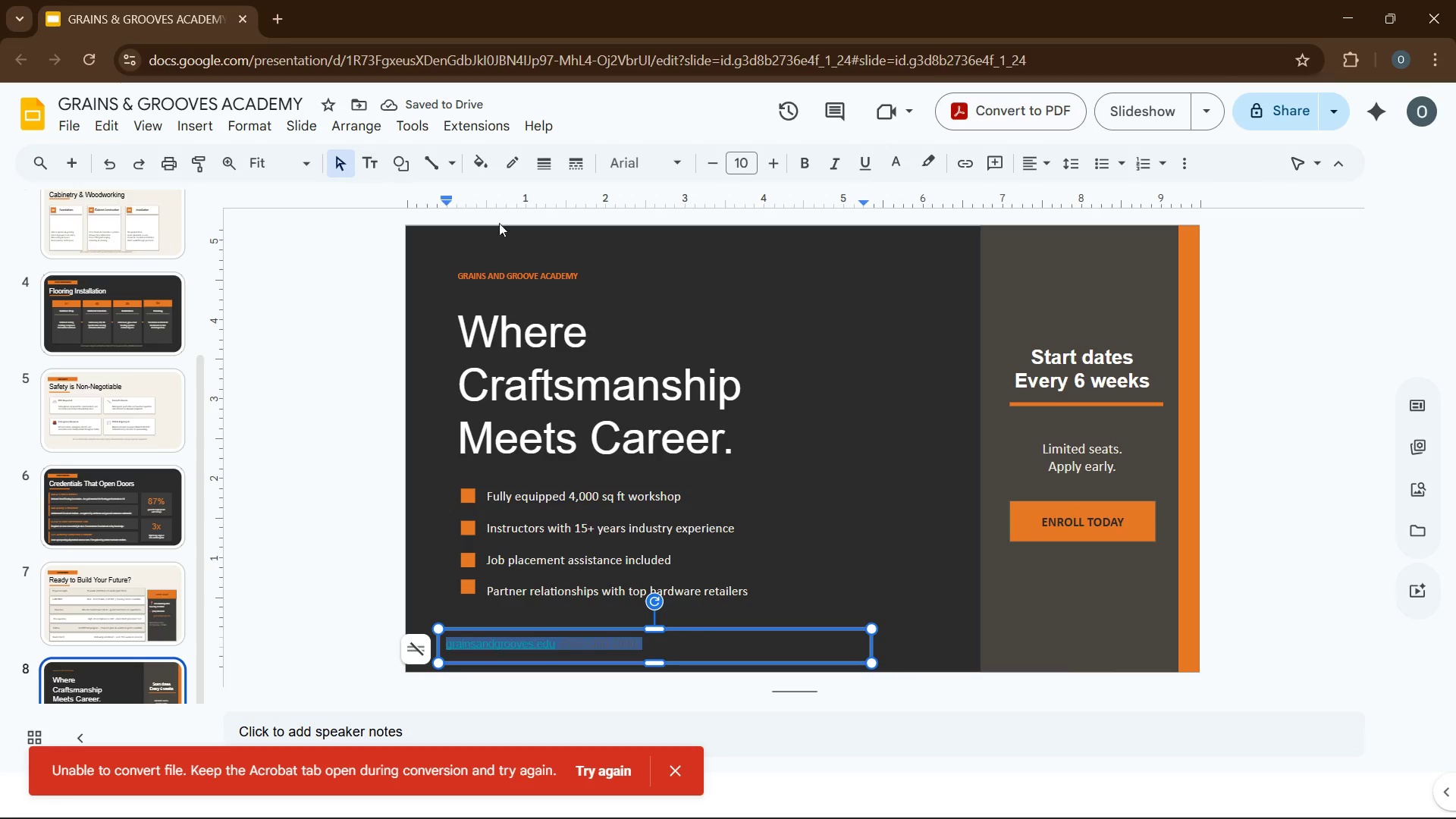 
wait(5.78)
 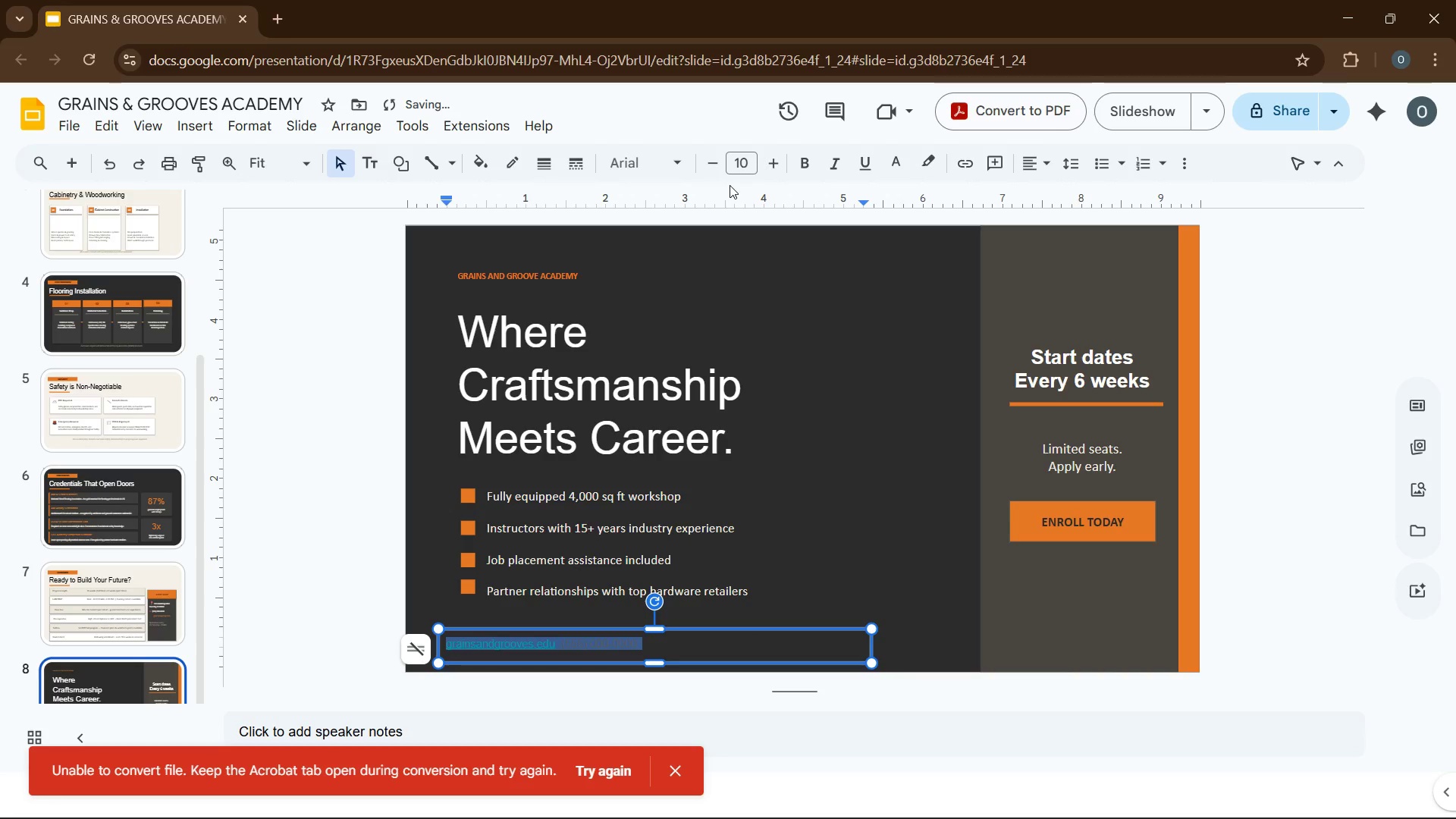 
left_click([901, 161])
 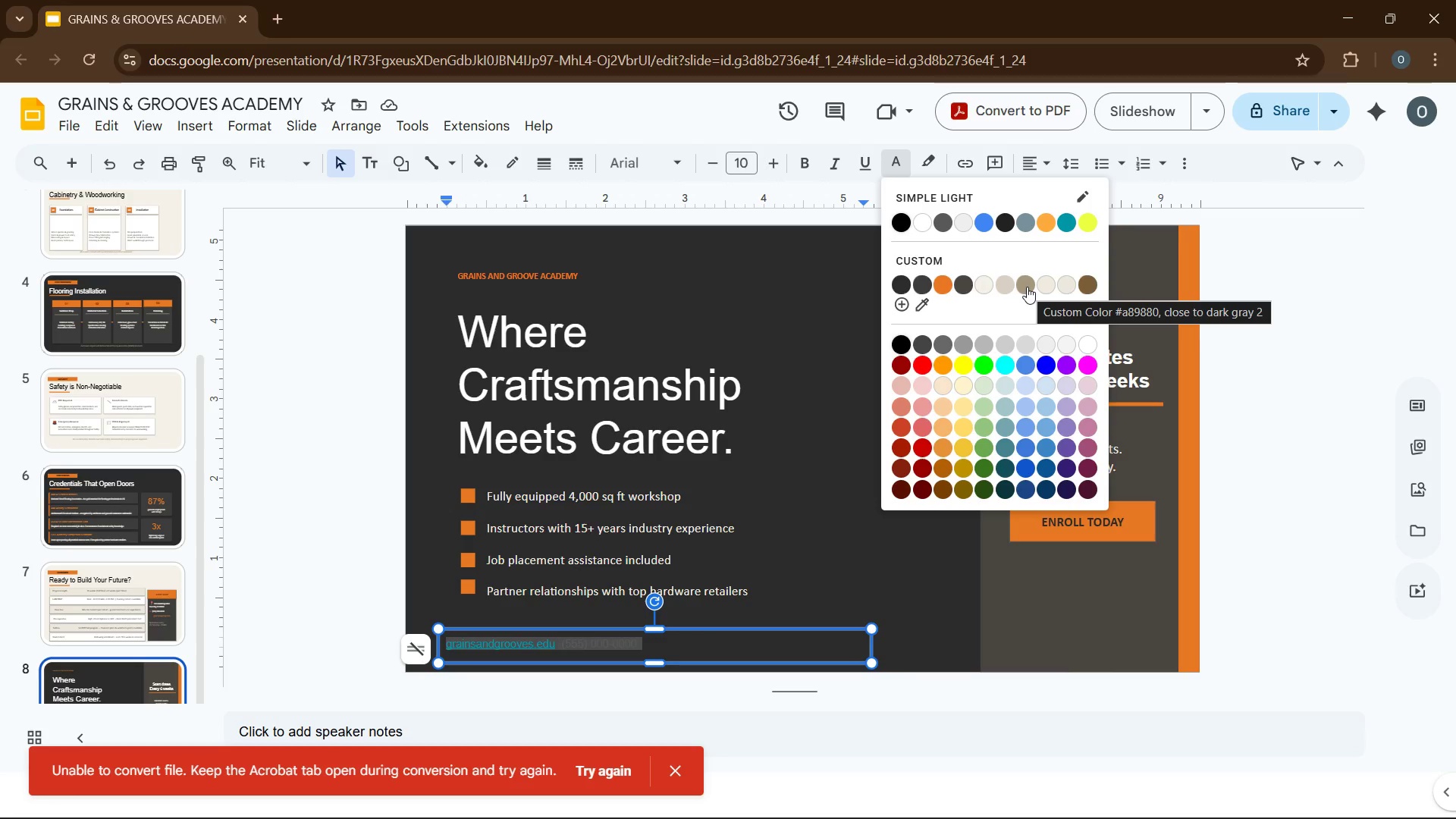 
wait(7.58)
 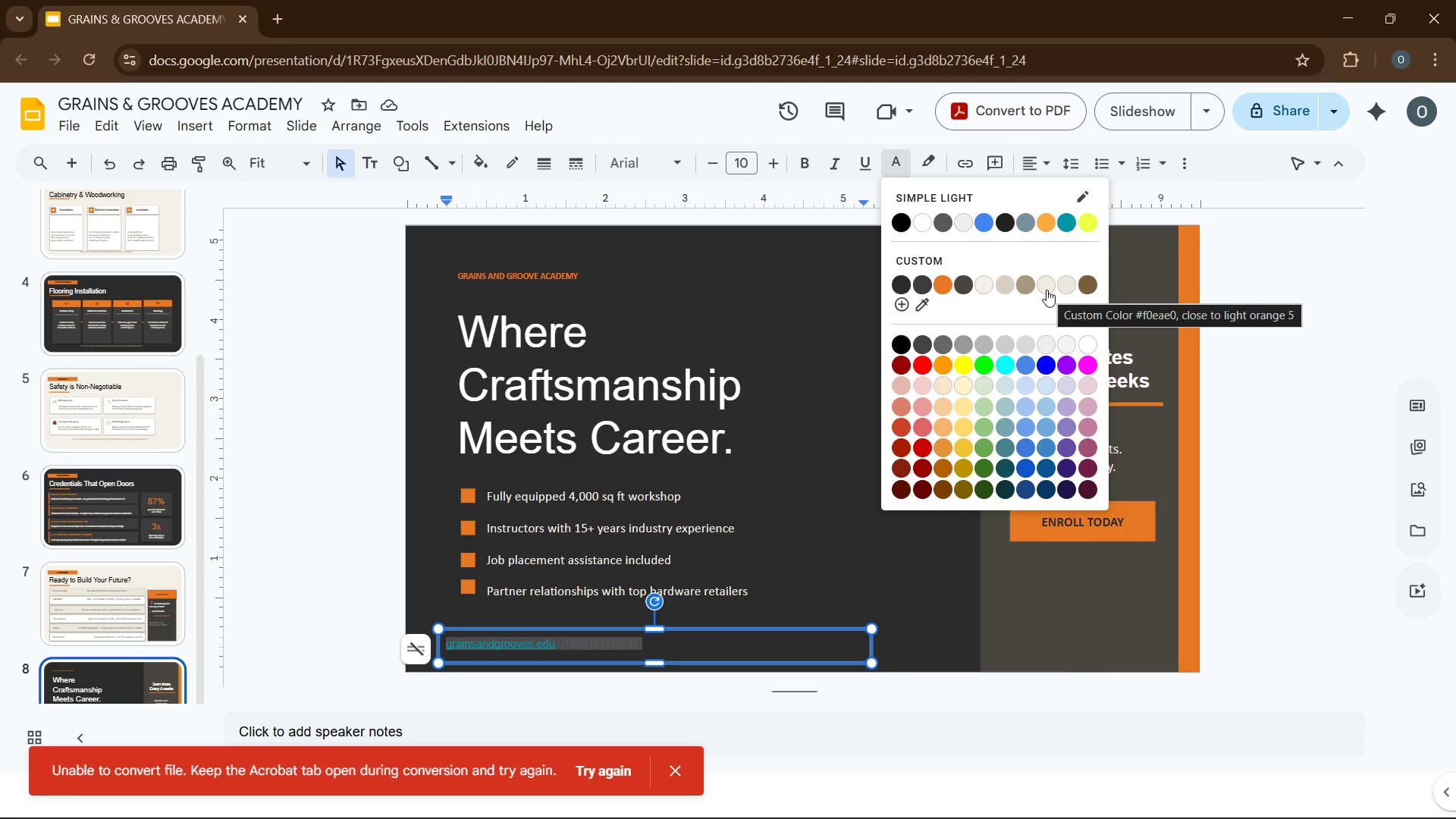 
left_click([1027, 287])
 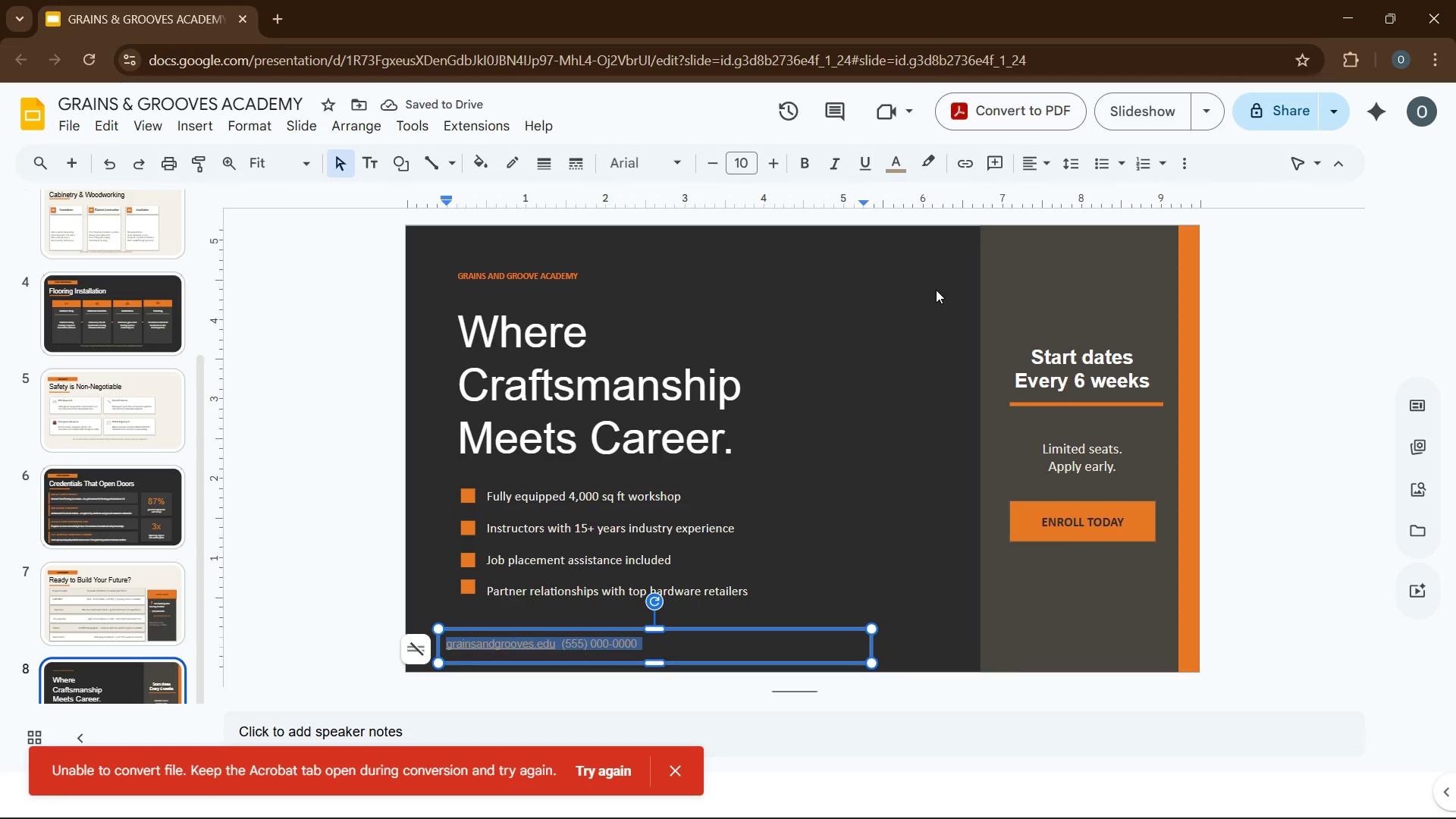 
left_click([662, 162])
 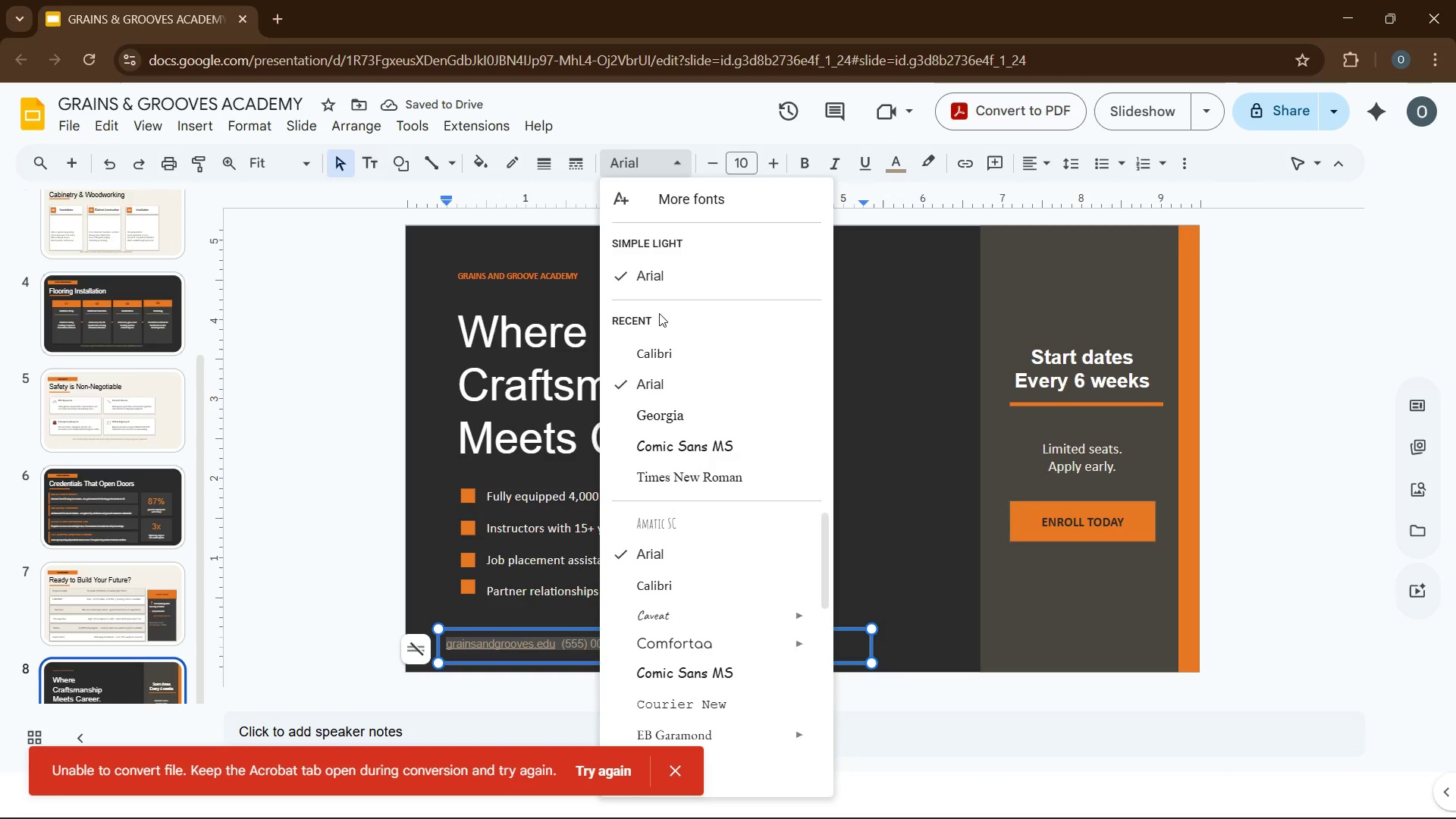 
left_click([657, 348])
 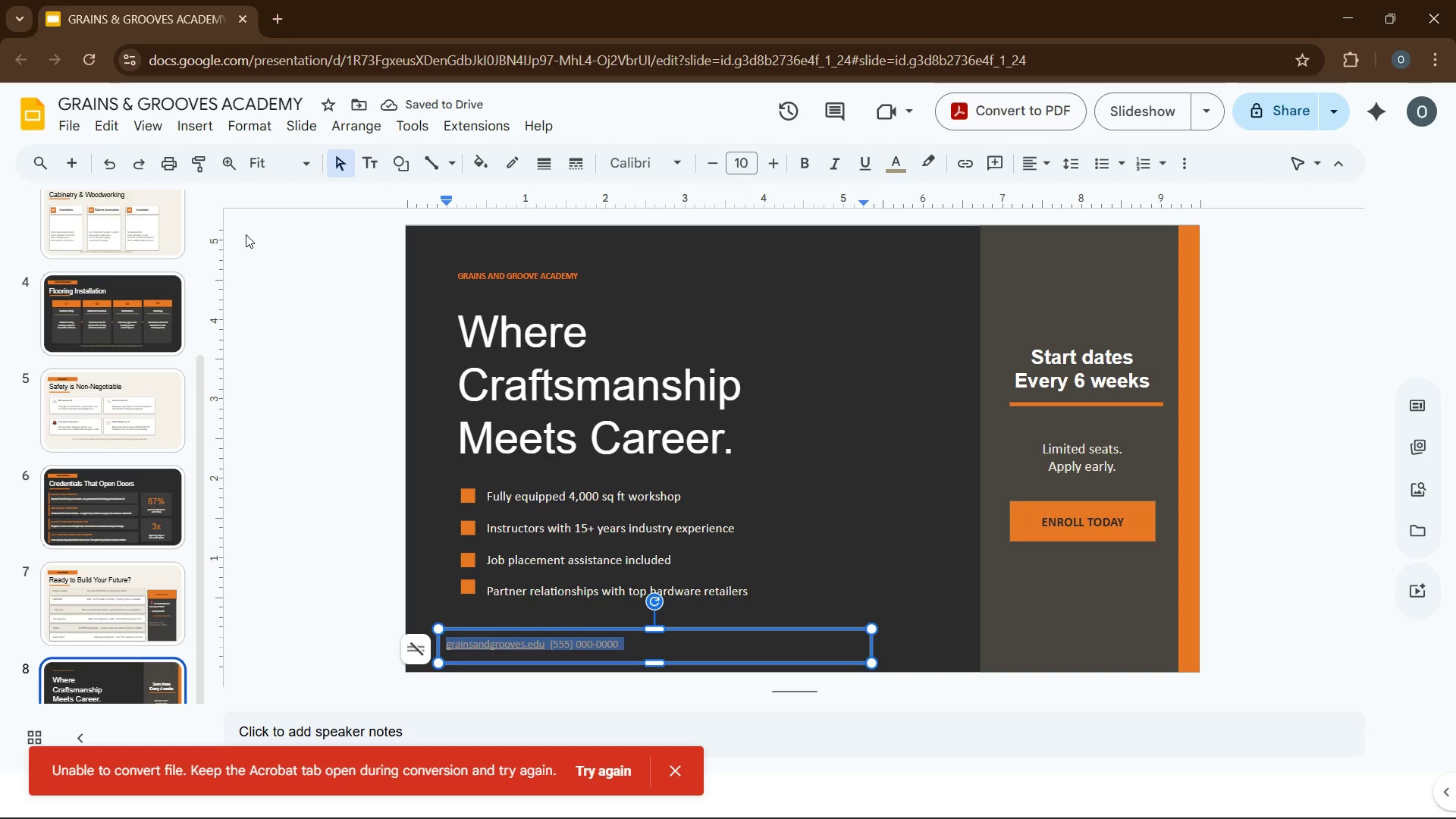 
wait(9.36)
 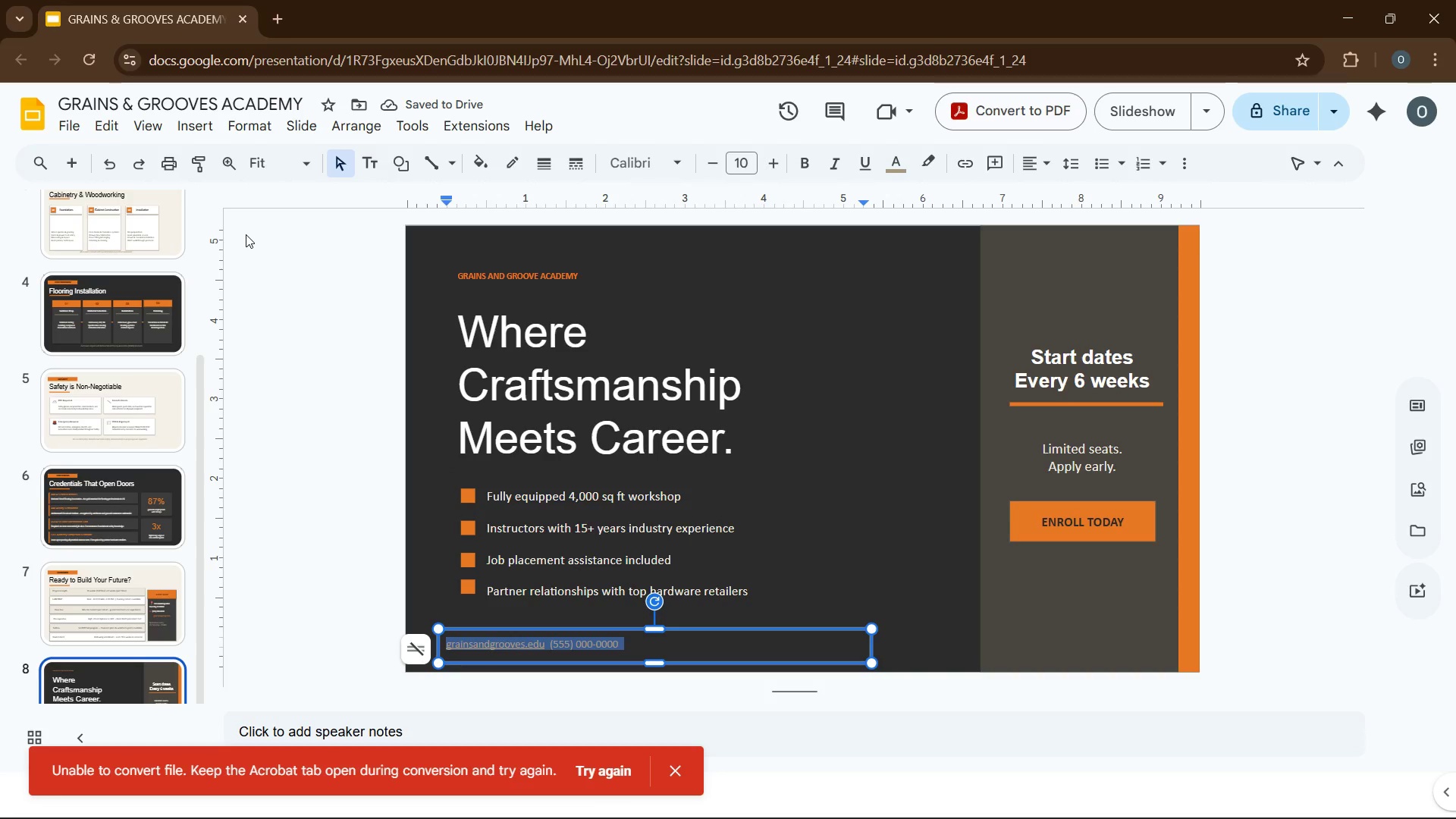 
left_click([543, 647])
 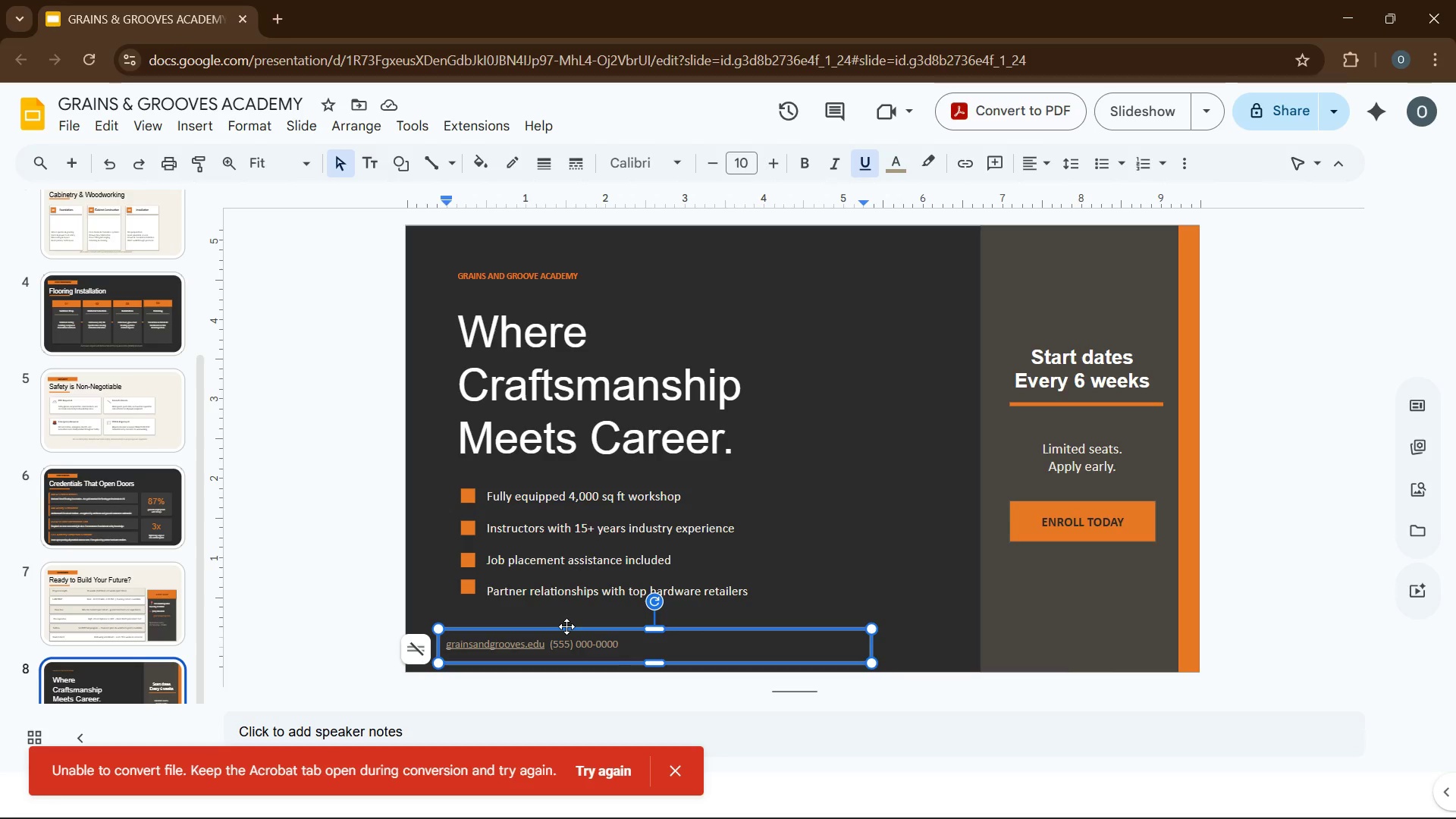 
key(ArrowRight)
 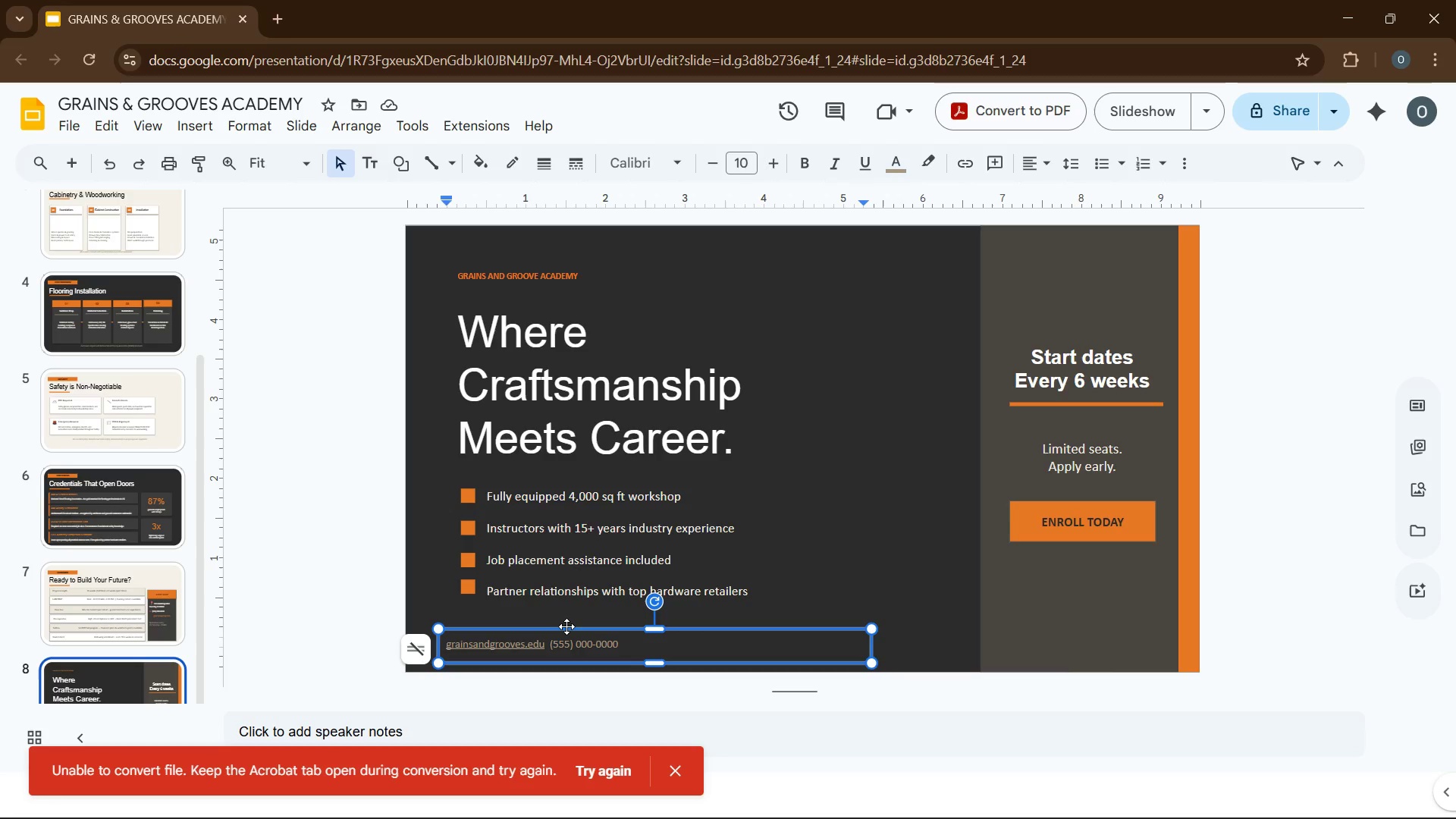 
key(Shift+Backslash)
 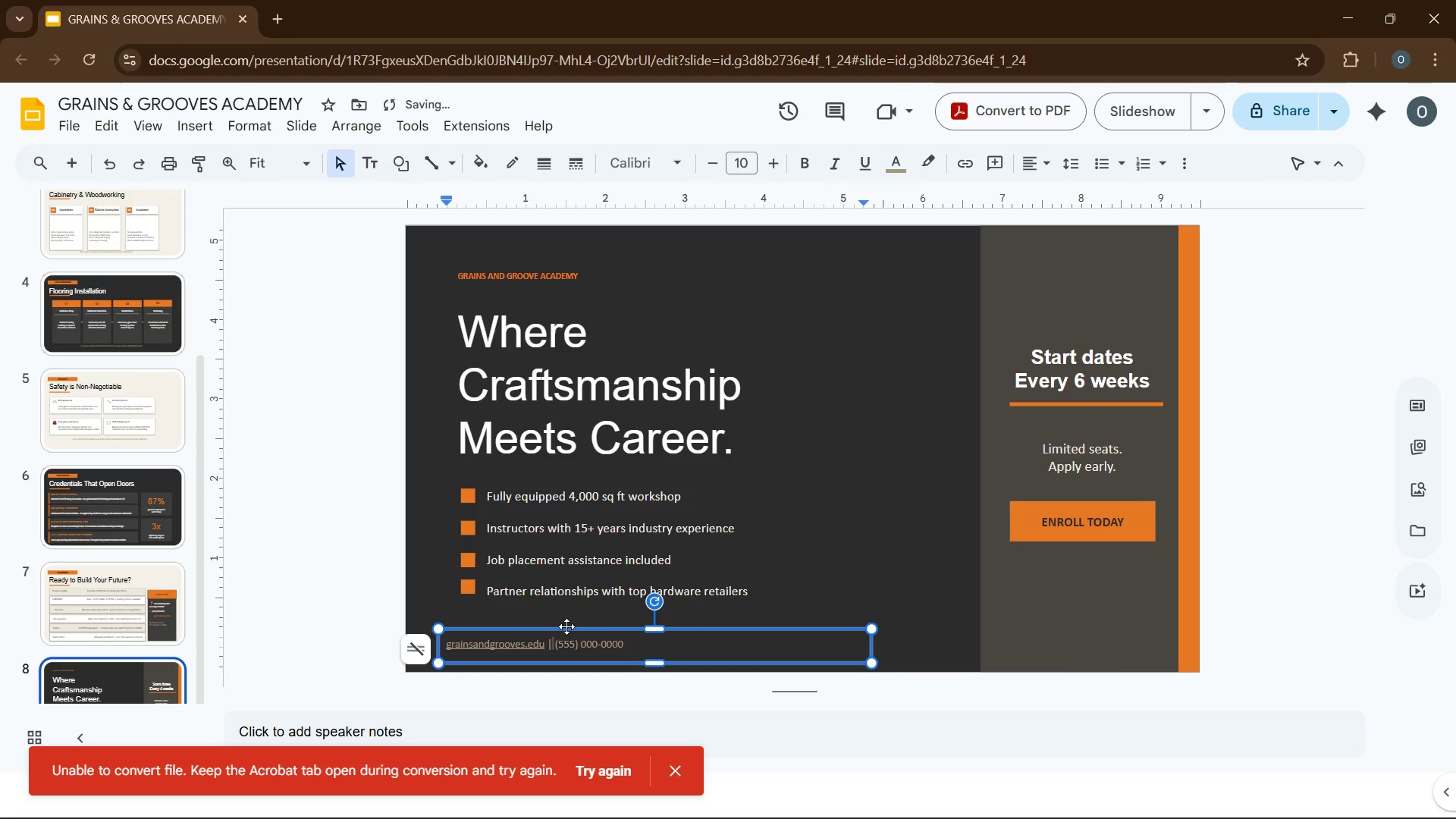 
key(Space)
 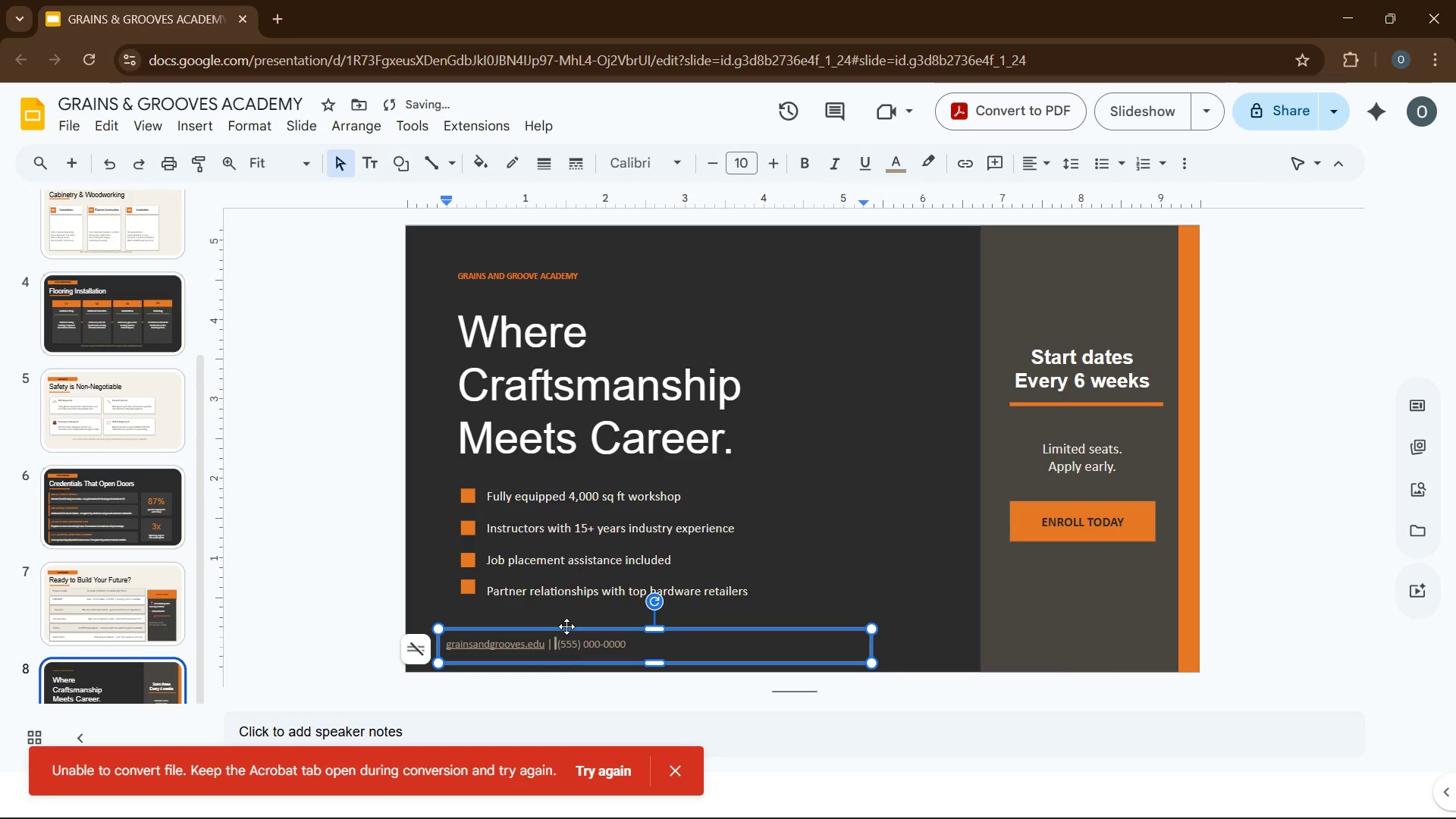 
key(Backspace)
 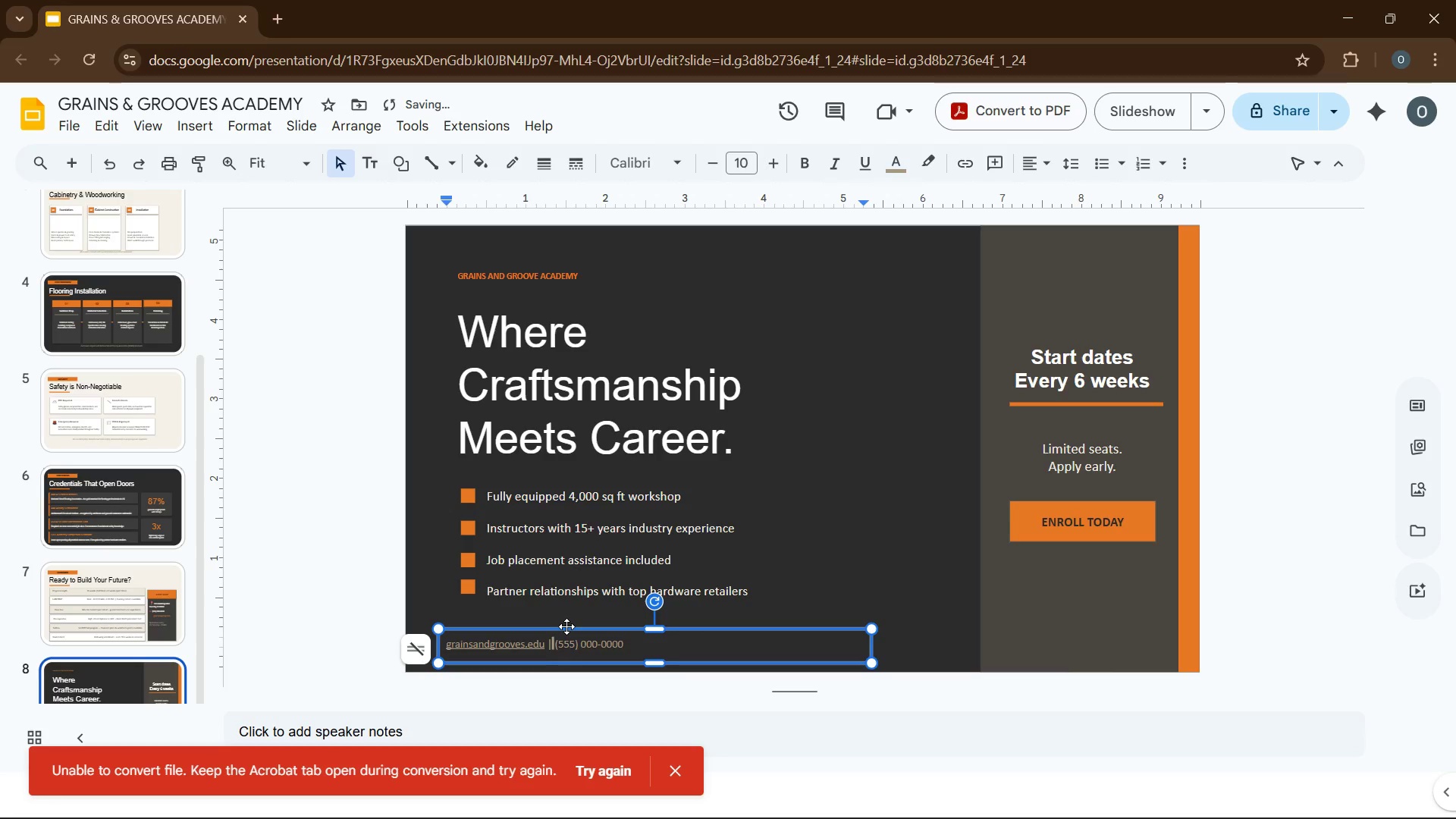 
key(Backspace)
 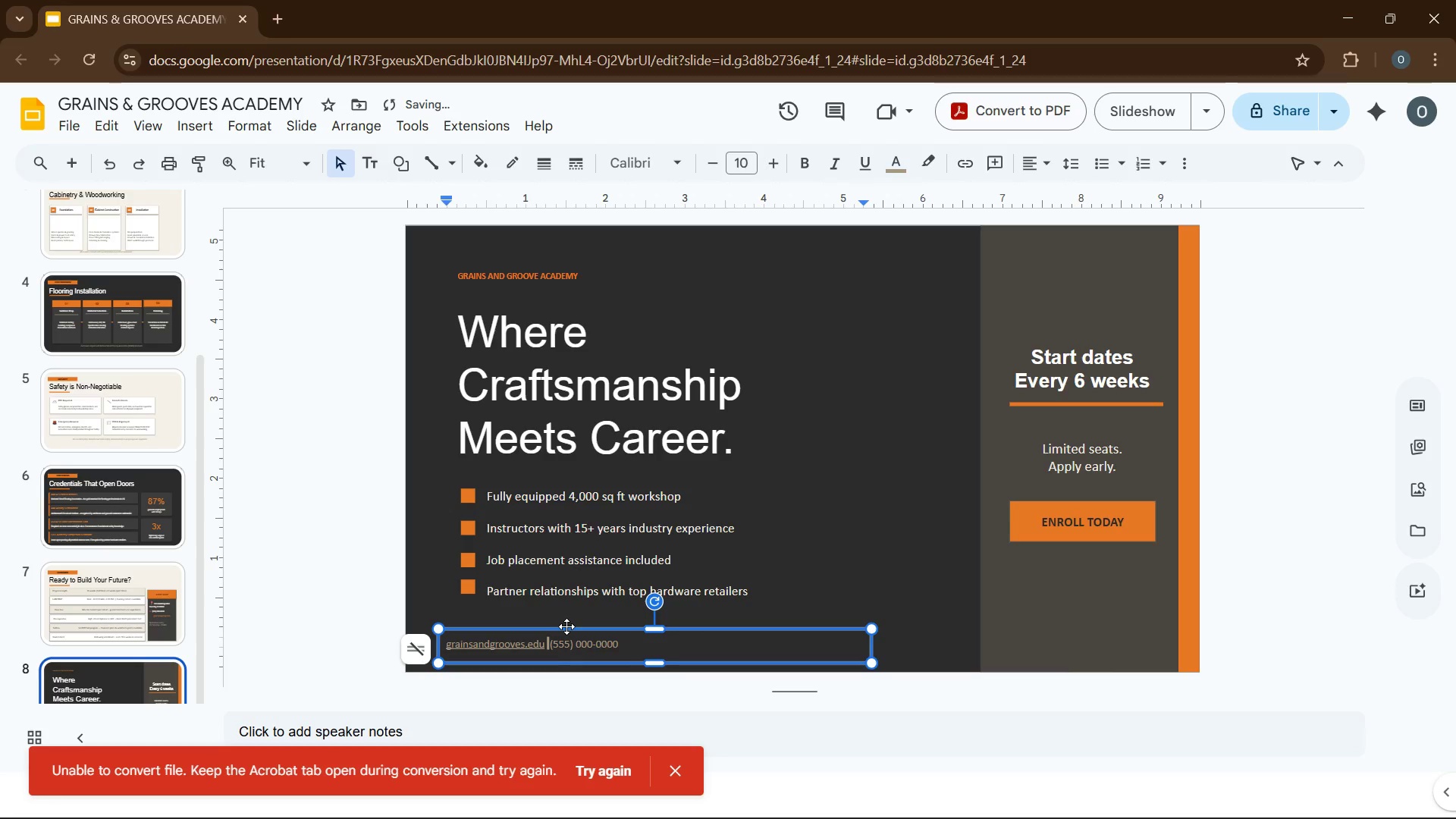 
key(Backspace)
 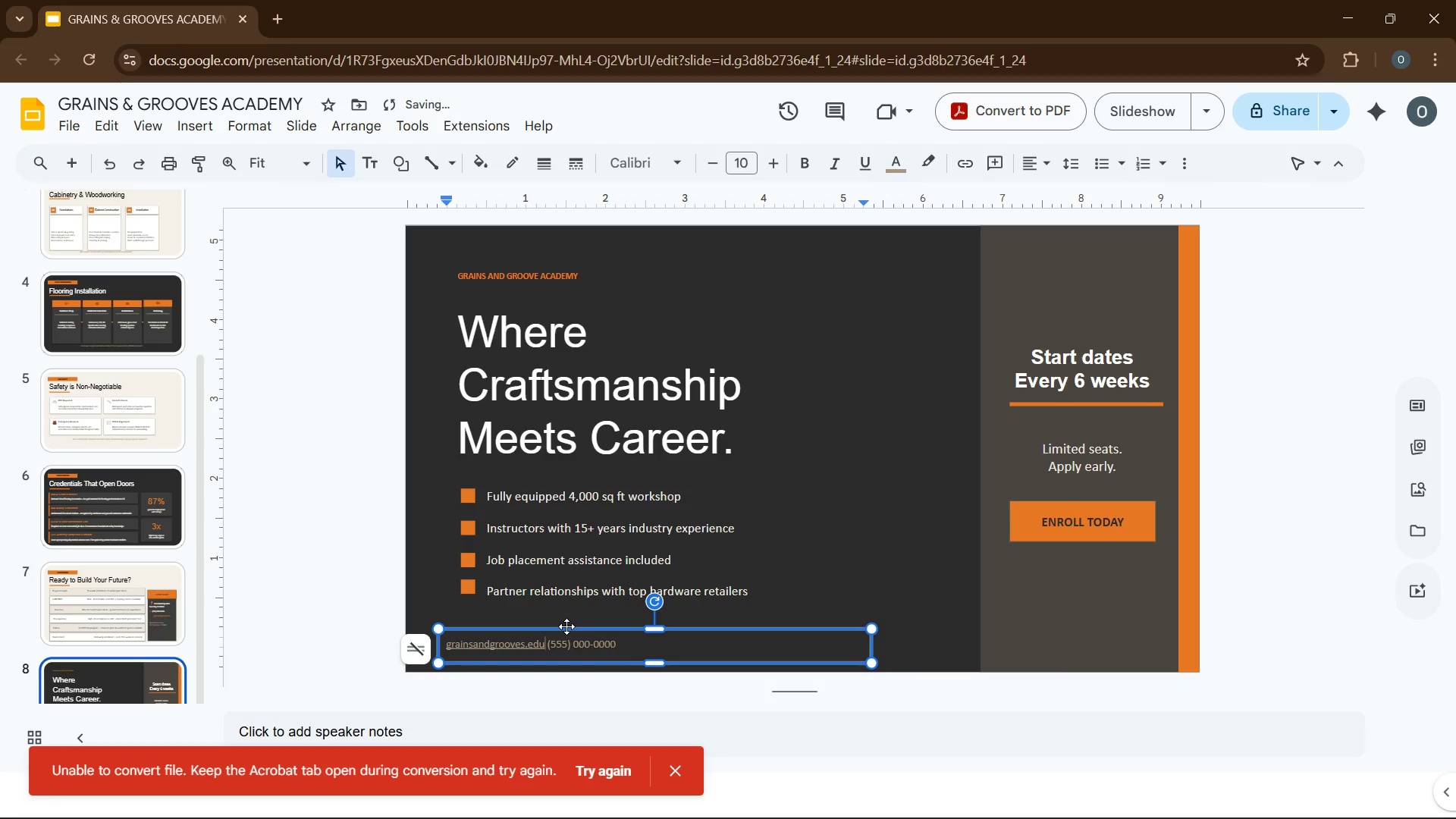 
key(Tab)
 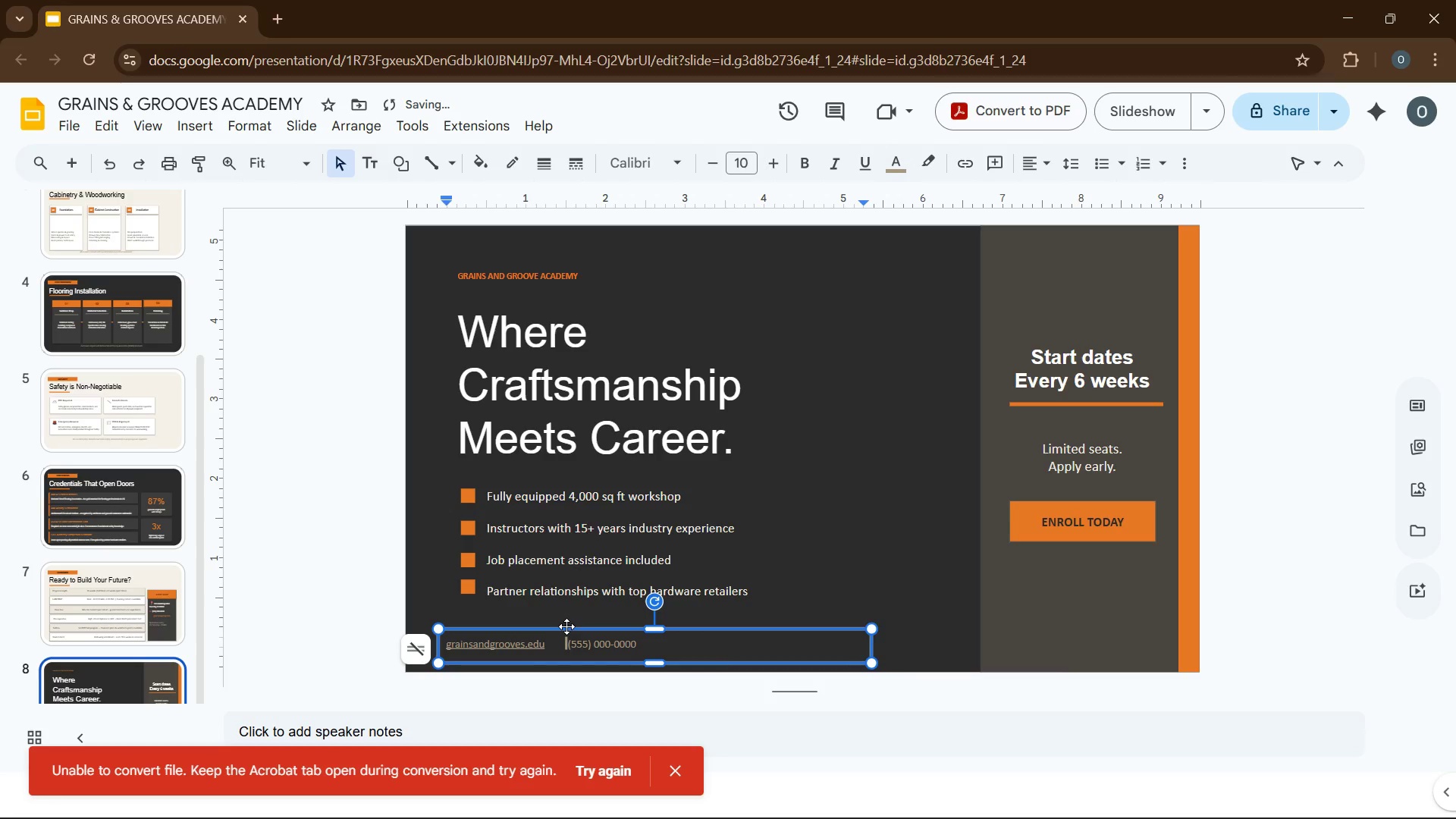 
key(Shift+Backslash)
 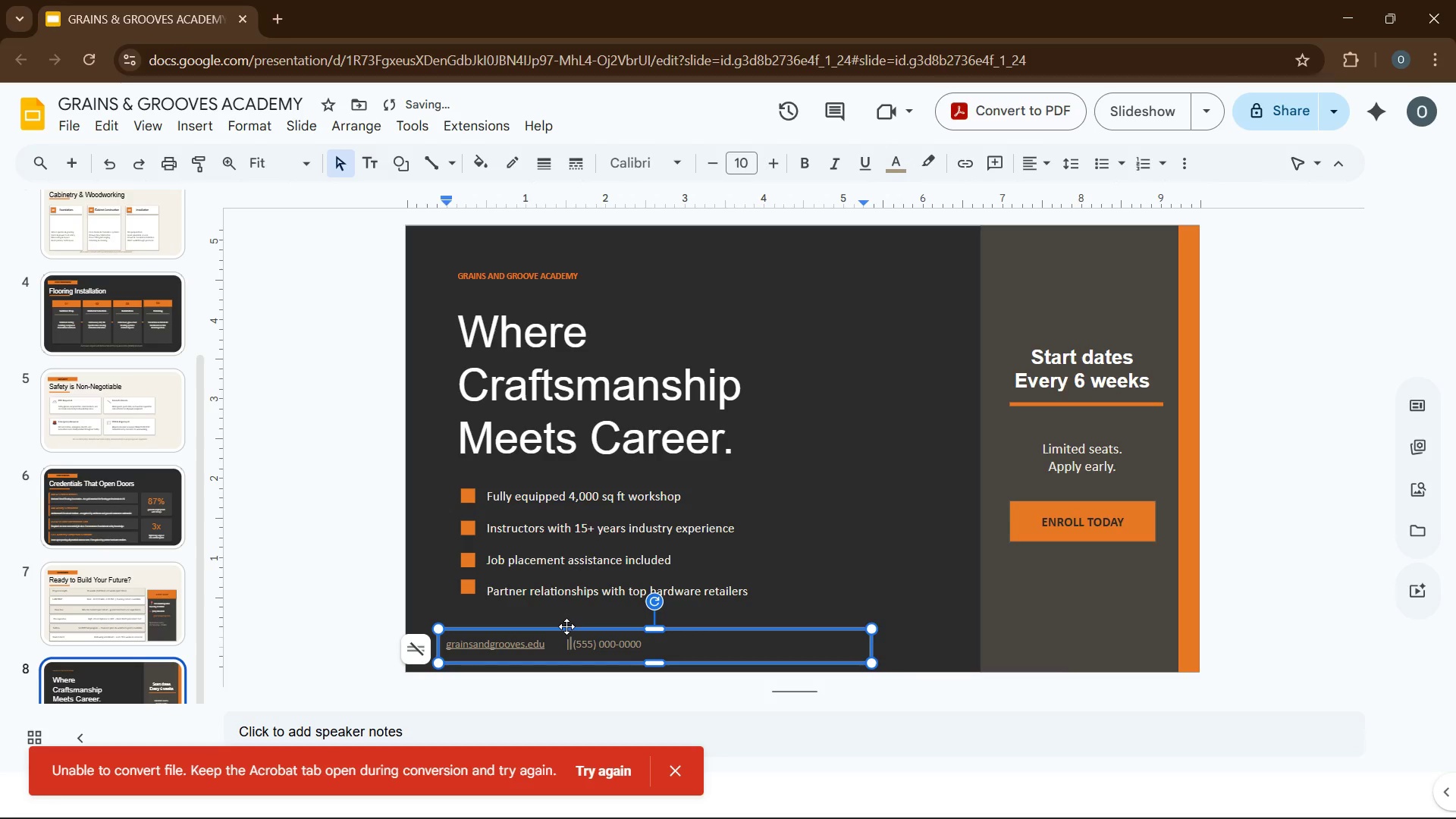 
key(Tab)
 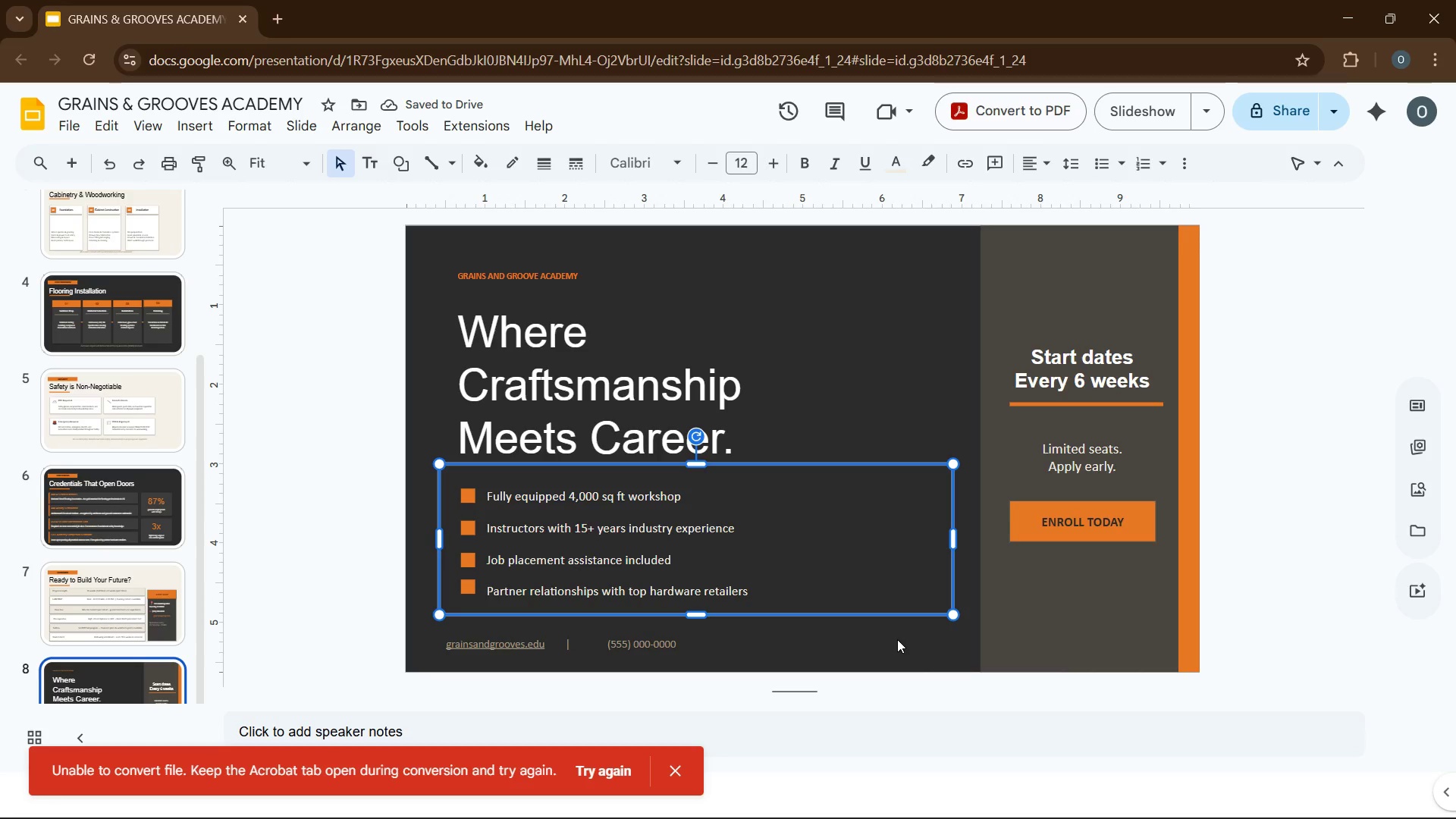 
wait(5.42)
 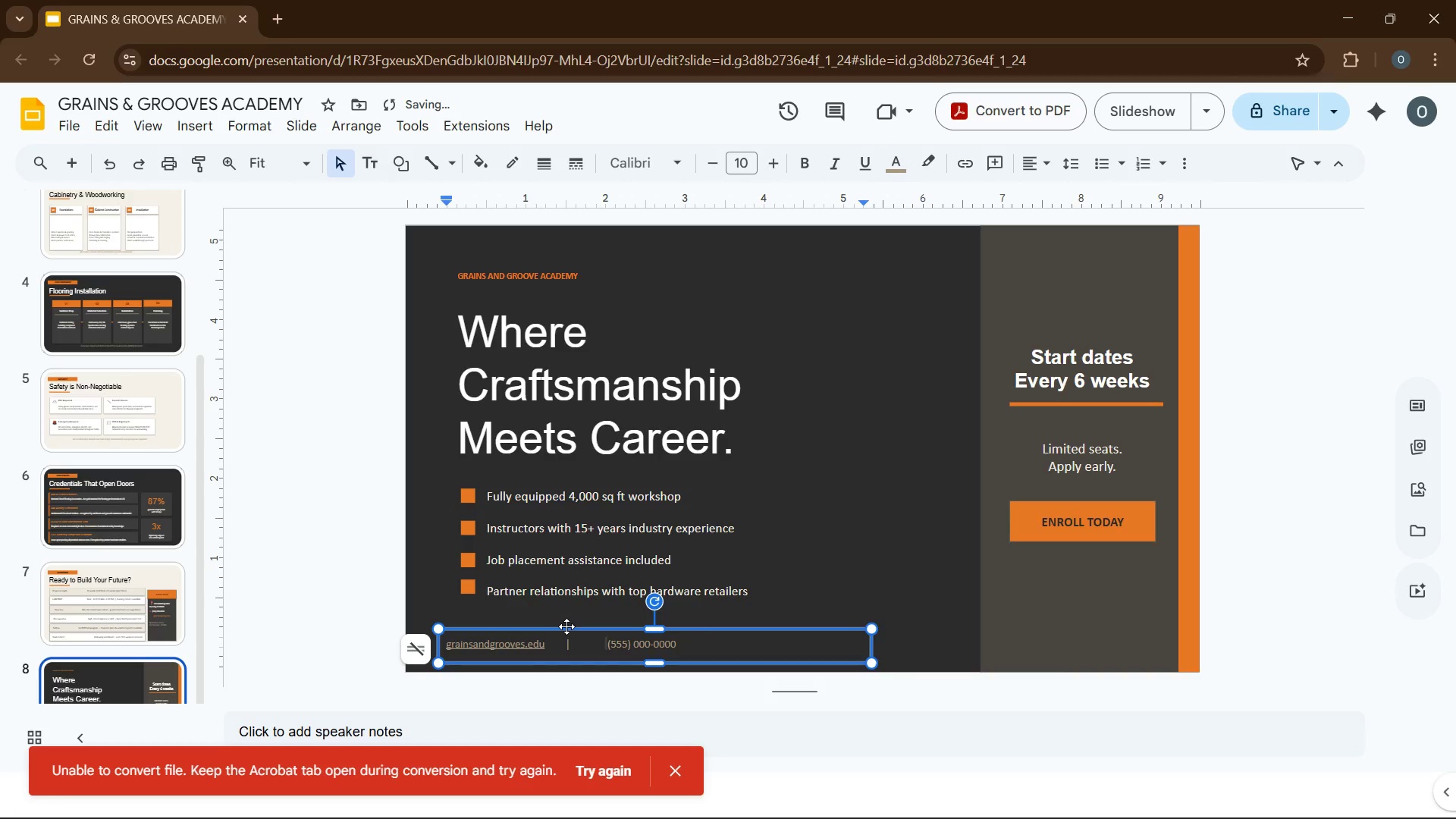 
left_click([897, 639])
 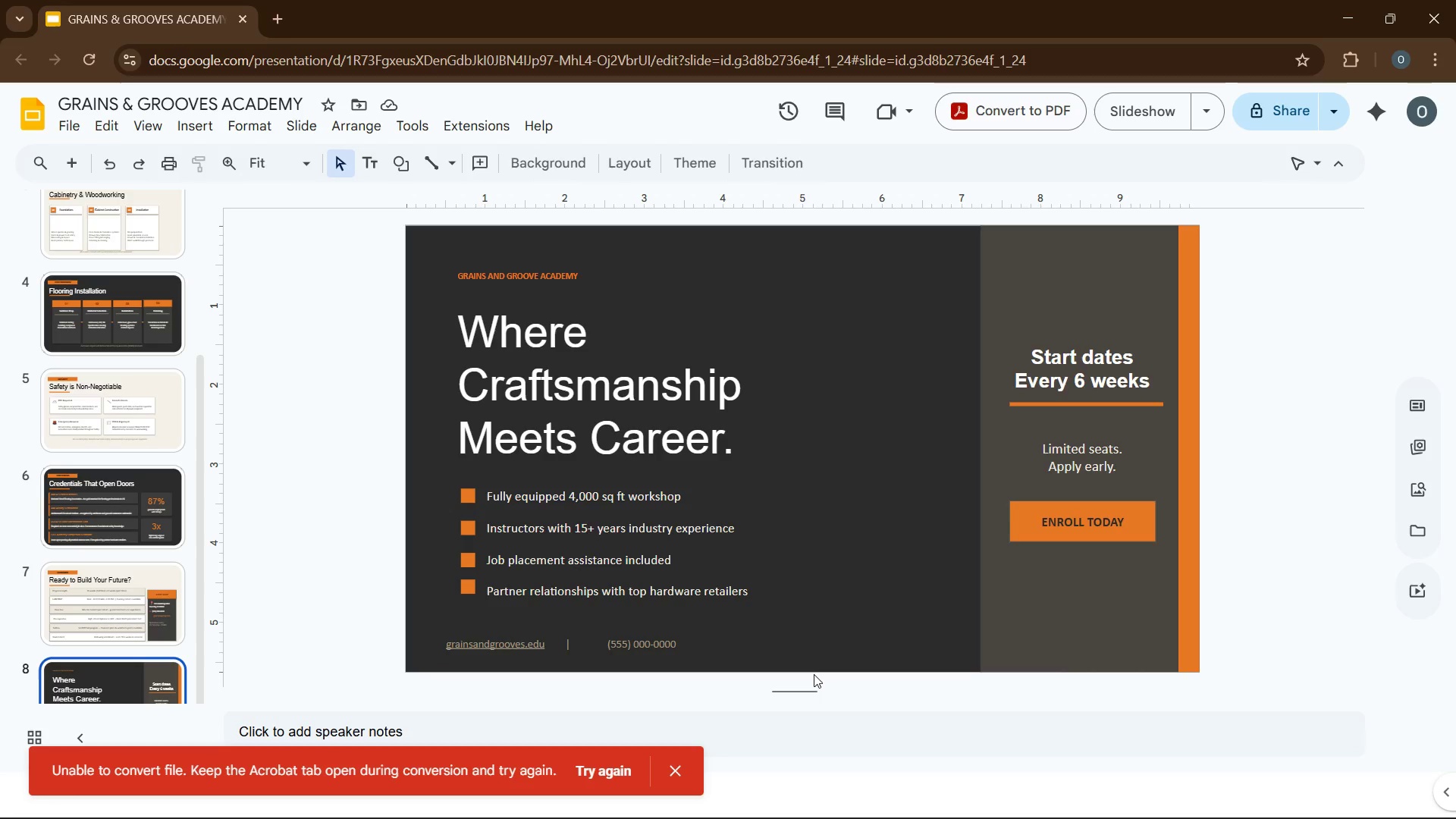 
wait(9.83)
 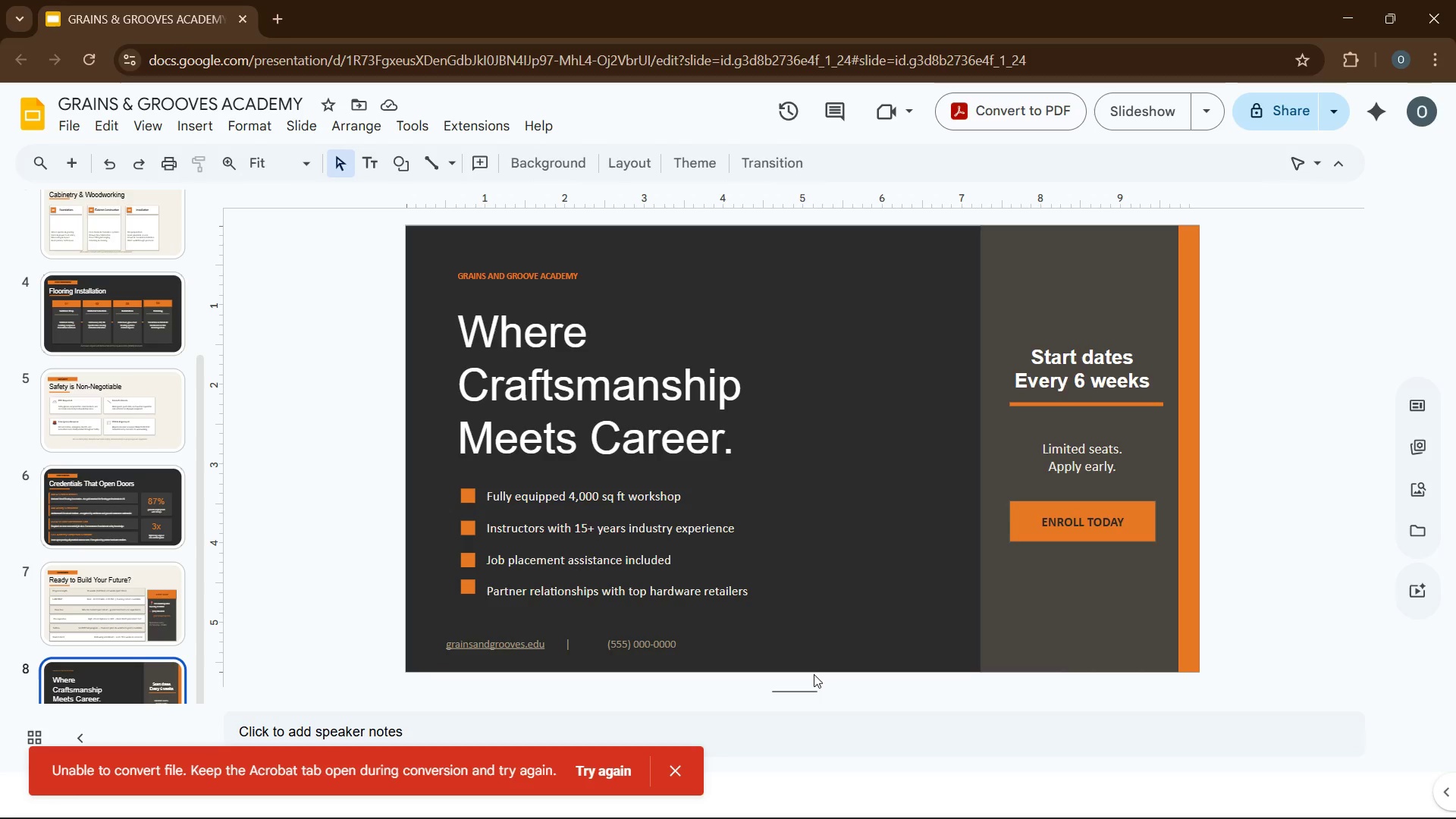 
mouse_move([401, 802])
 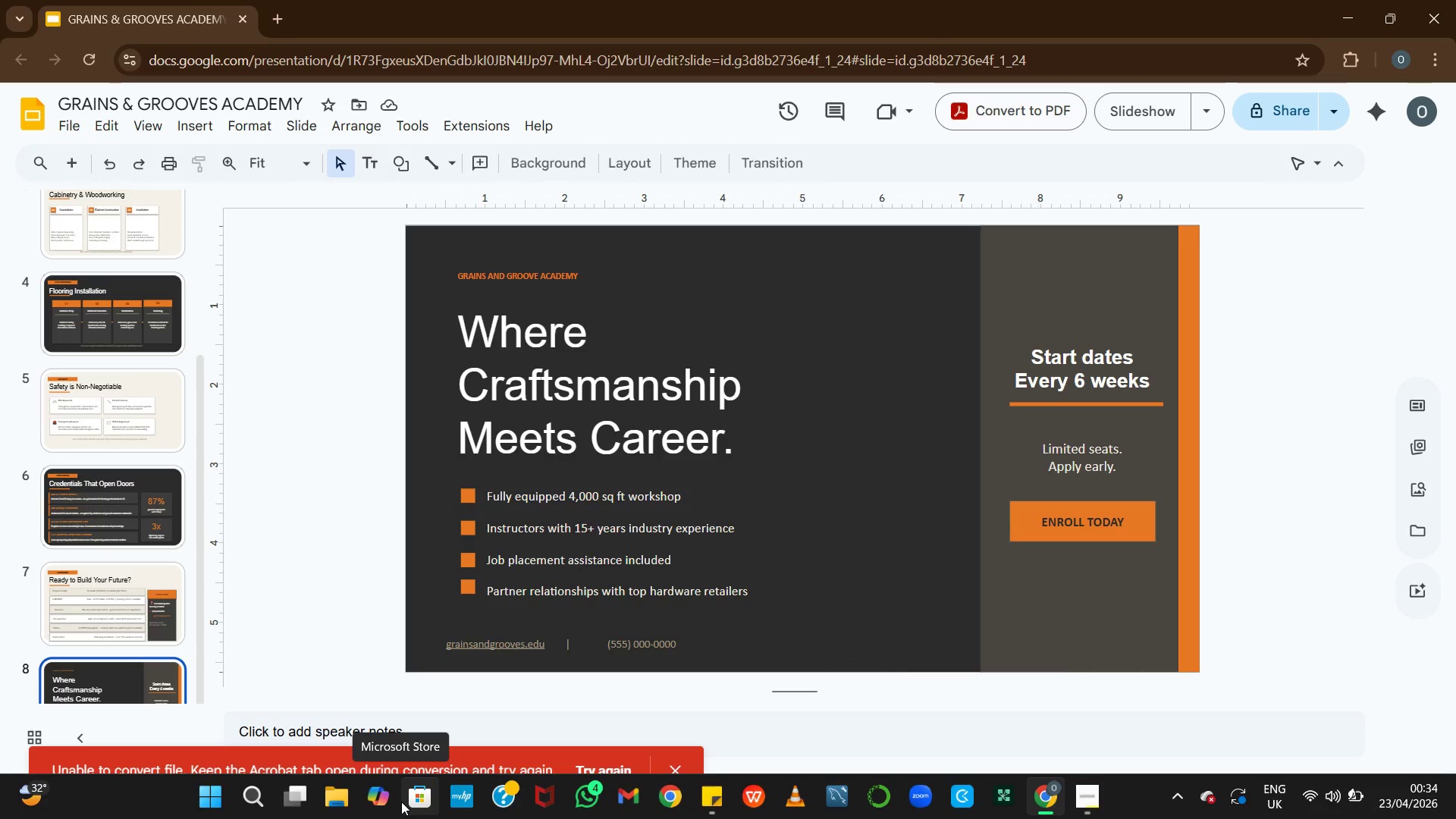 
mouse_move([419, 811])
 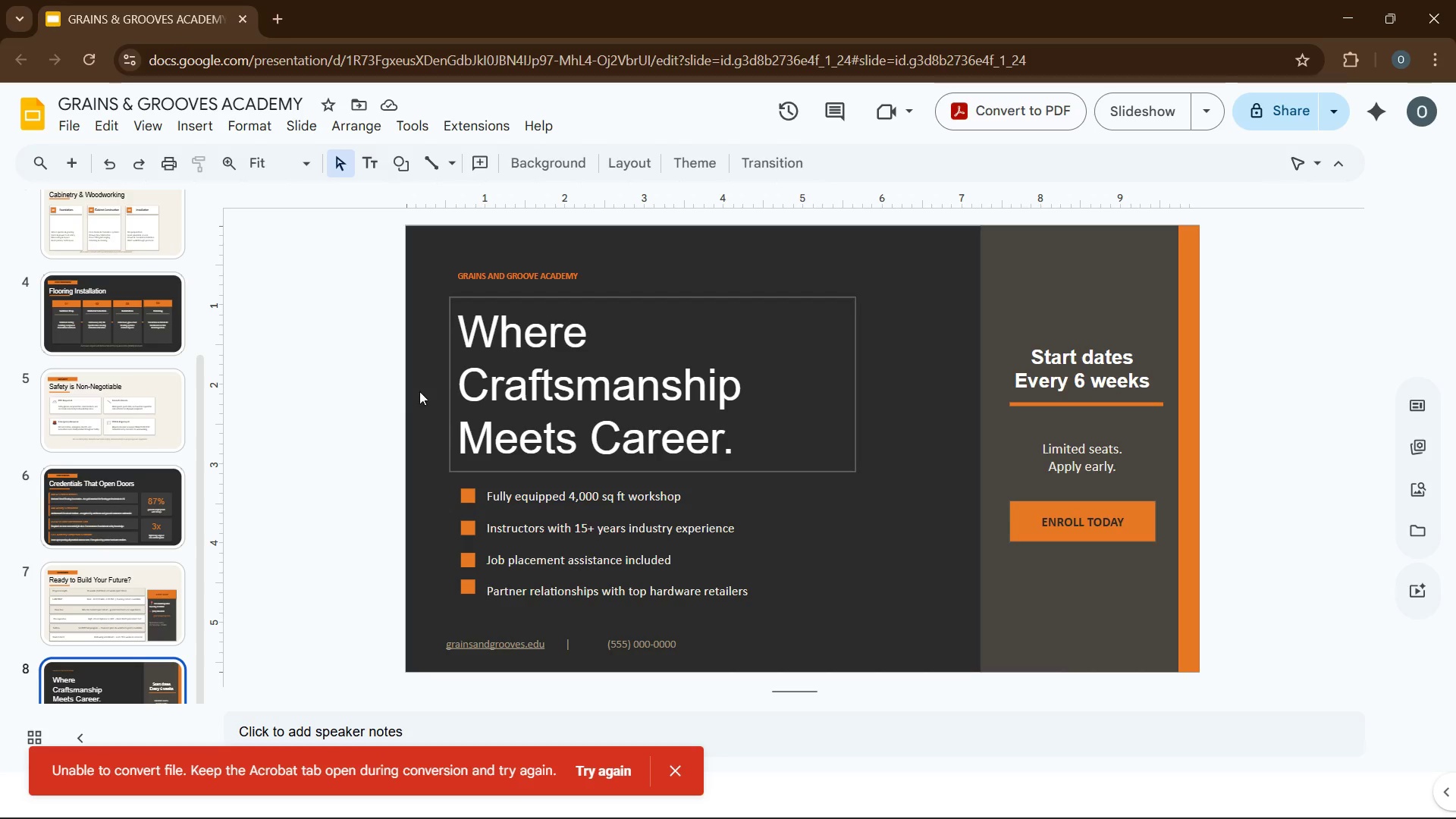 
left_click([299, 416])
 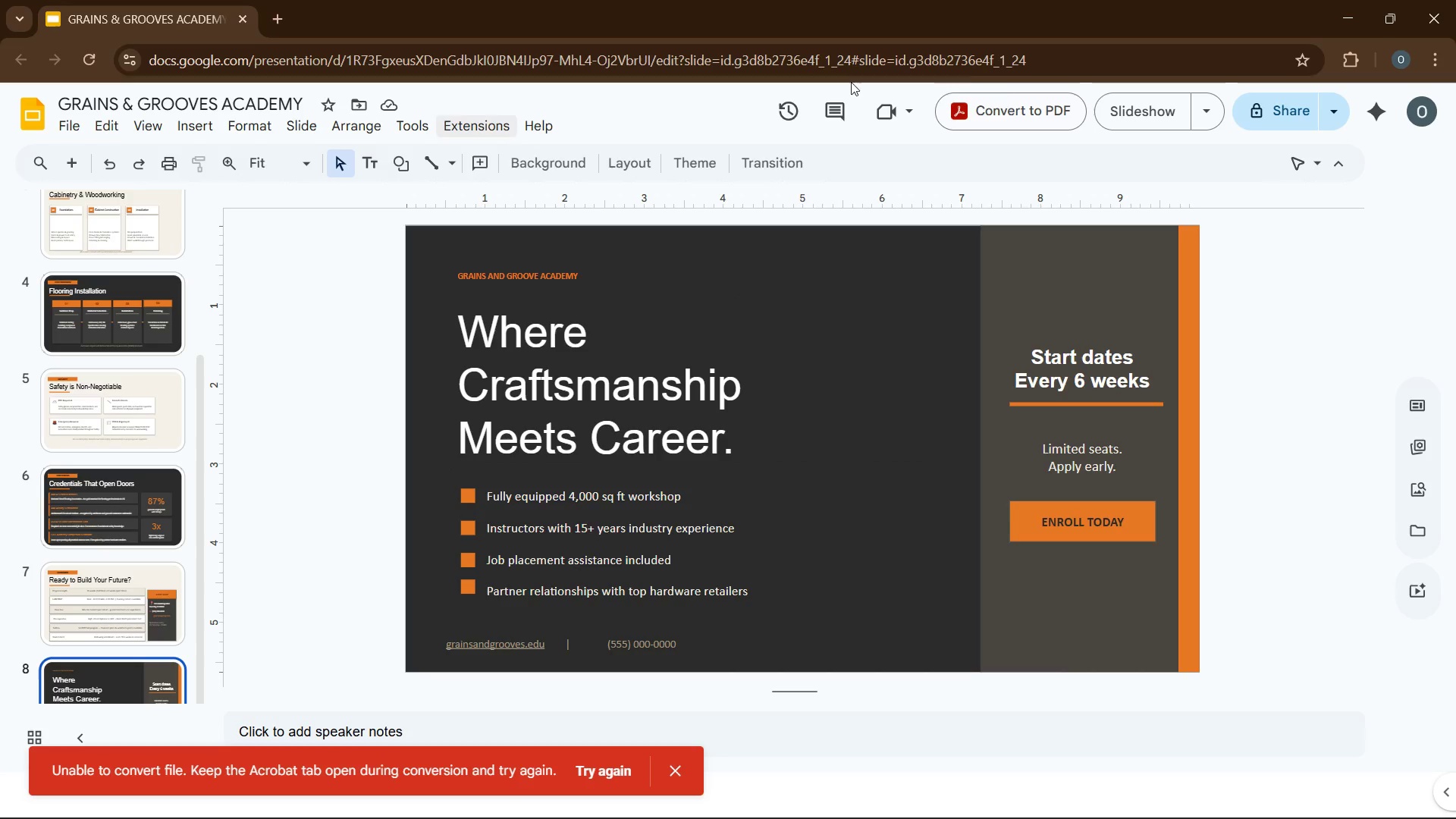 
left_click([1284, 107])
 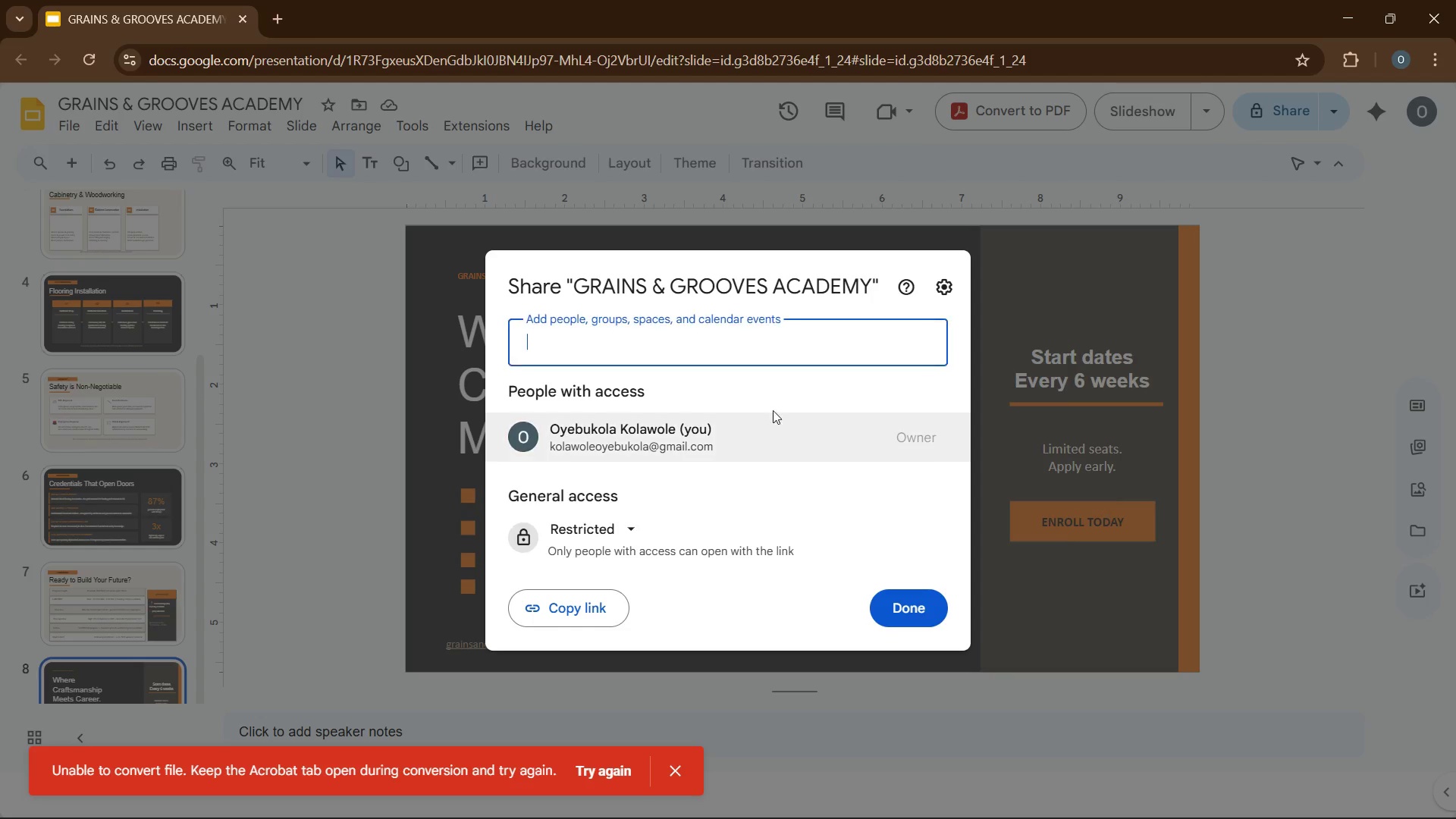 
left_click([624, 538])
 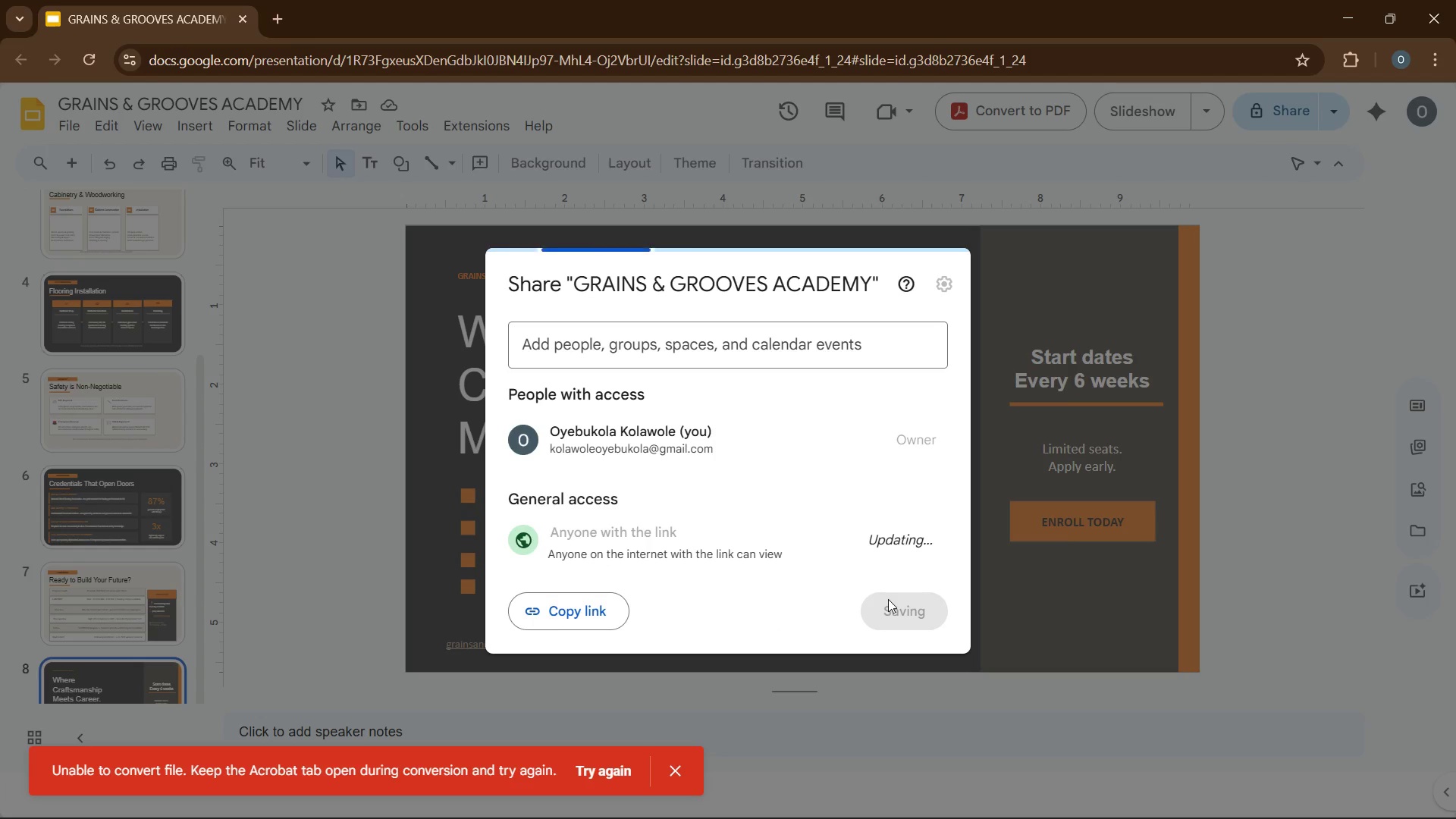 
left_click([917, 540])
 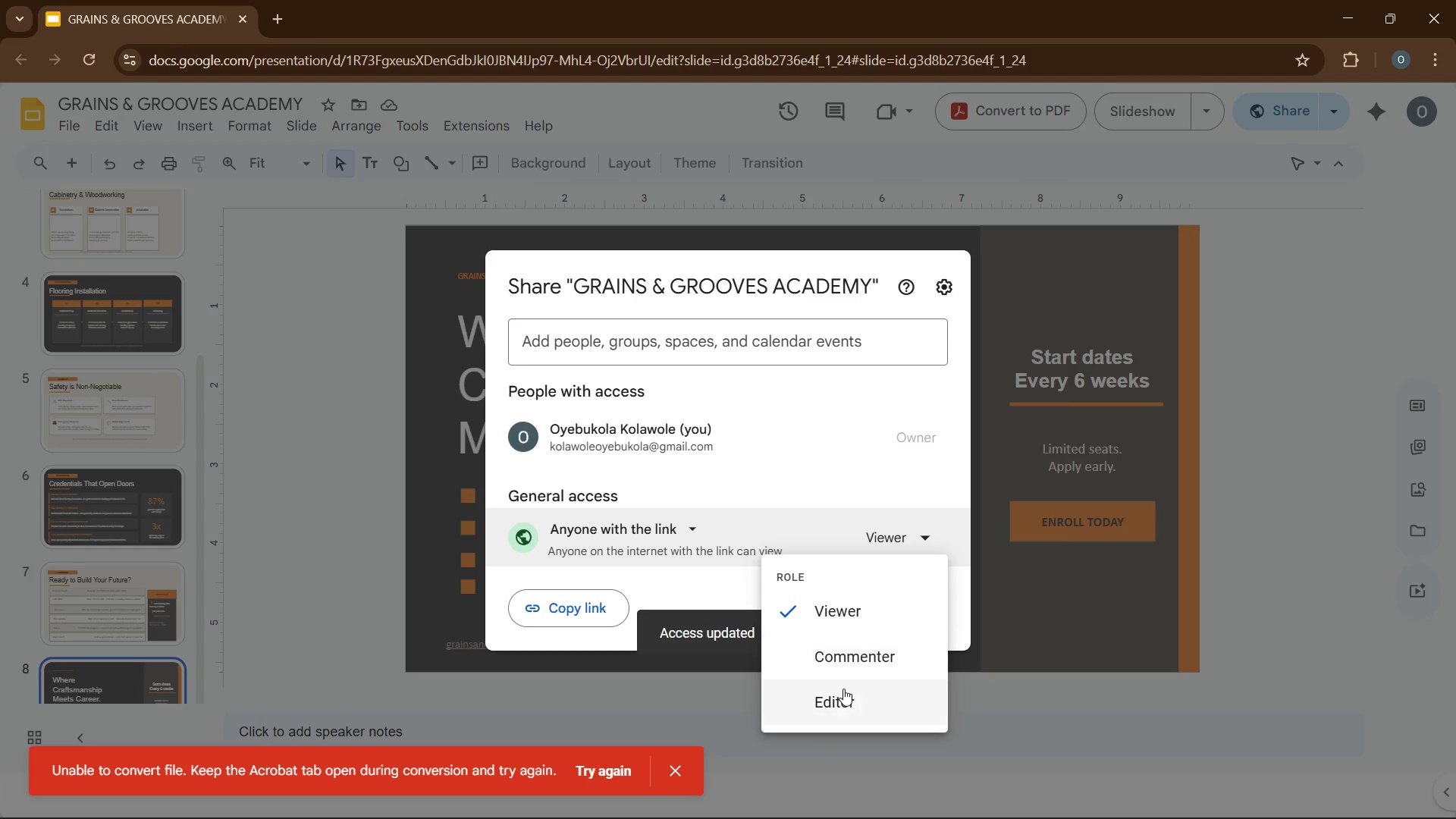 
left_click([840, 698])
 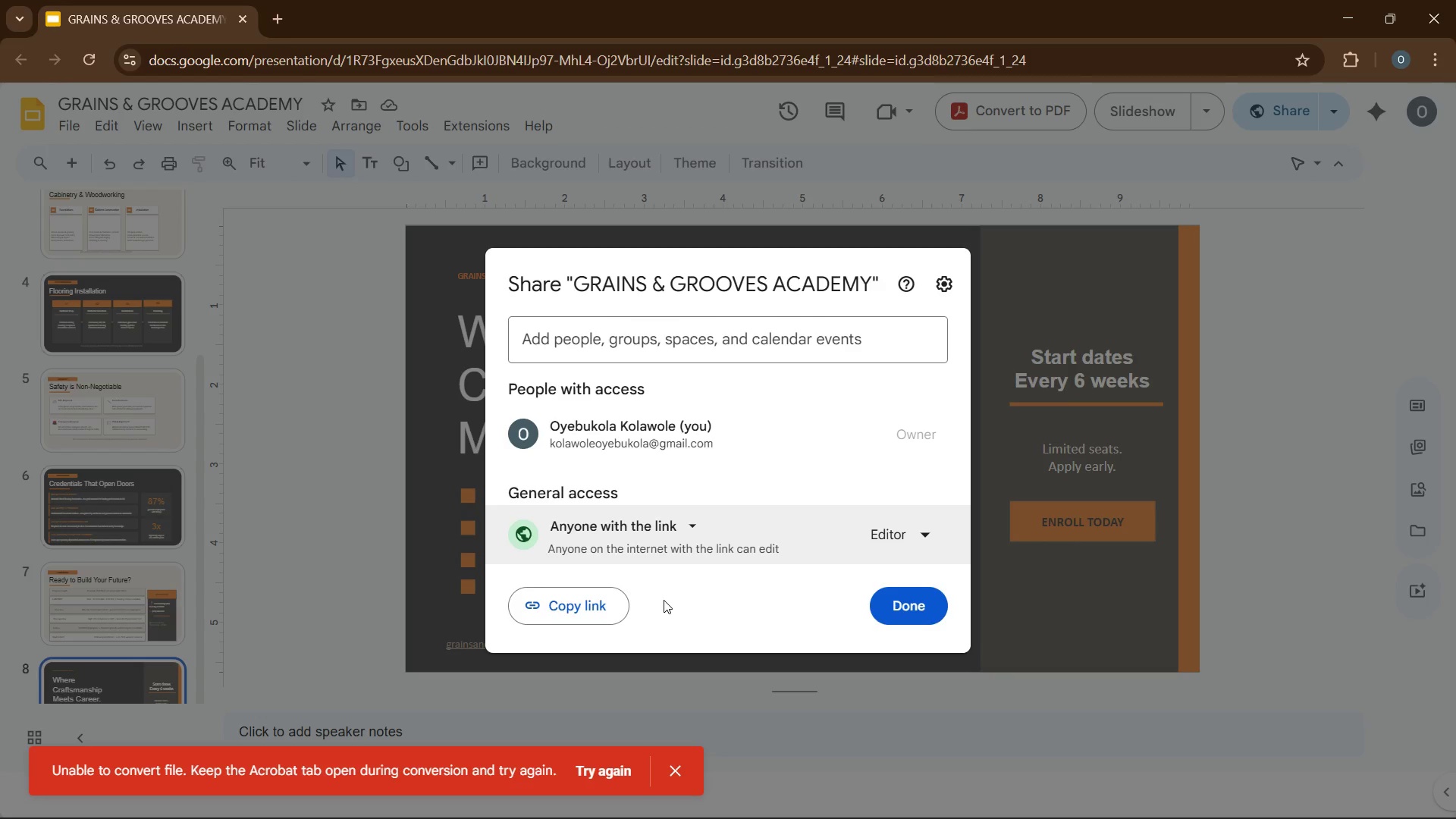 
left_click([609, 606])
 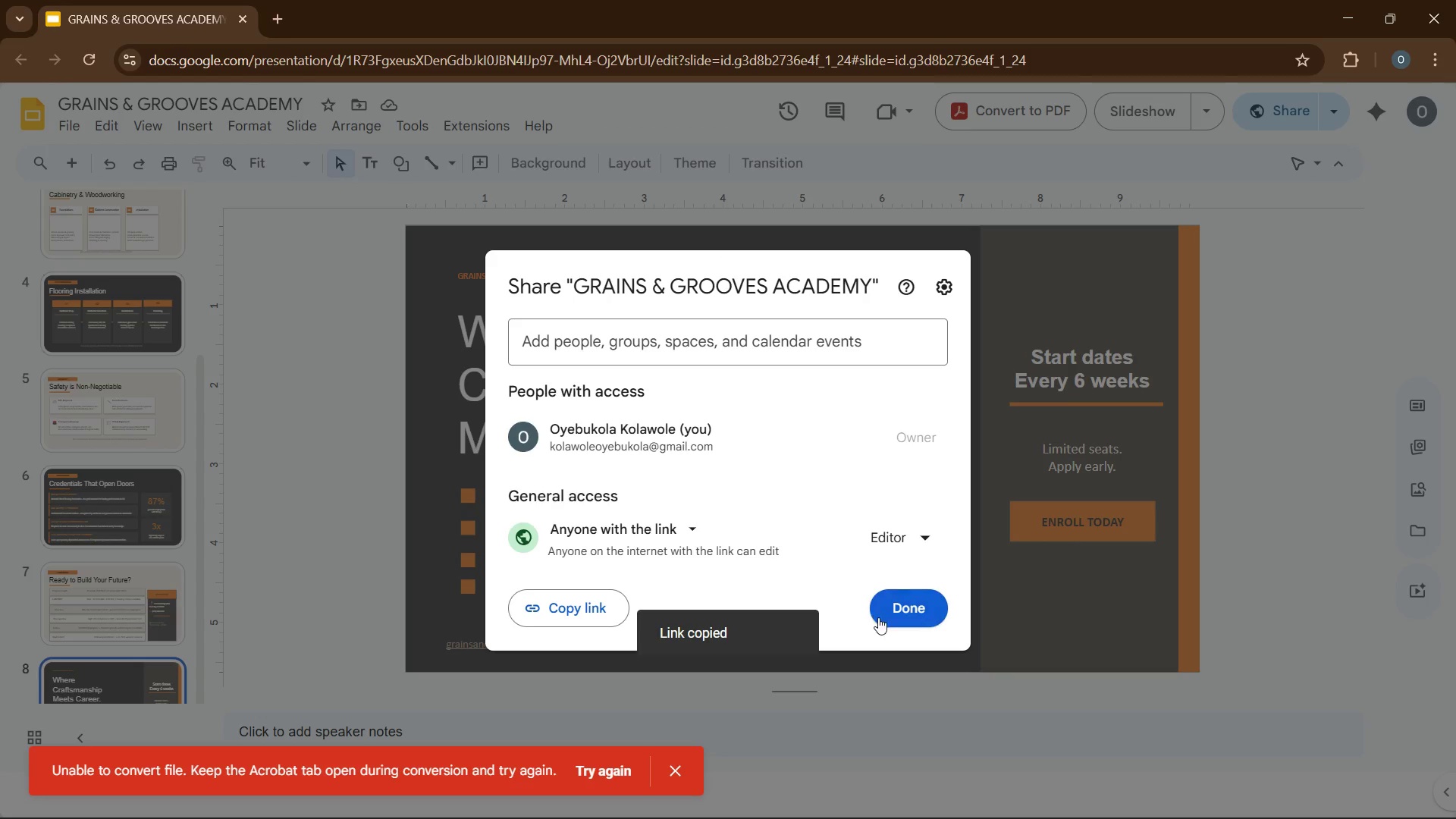 
left_click([888, 616])
 